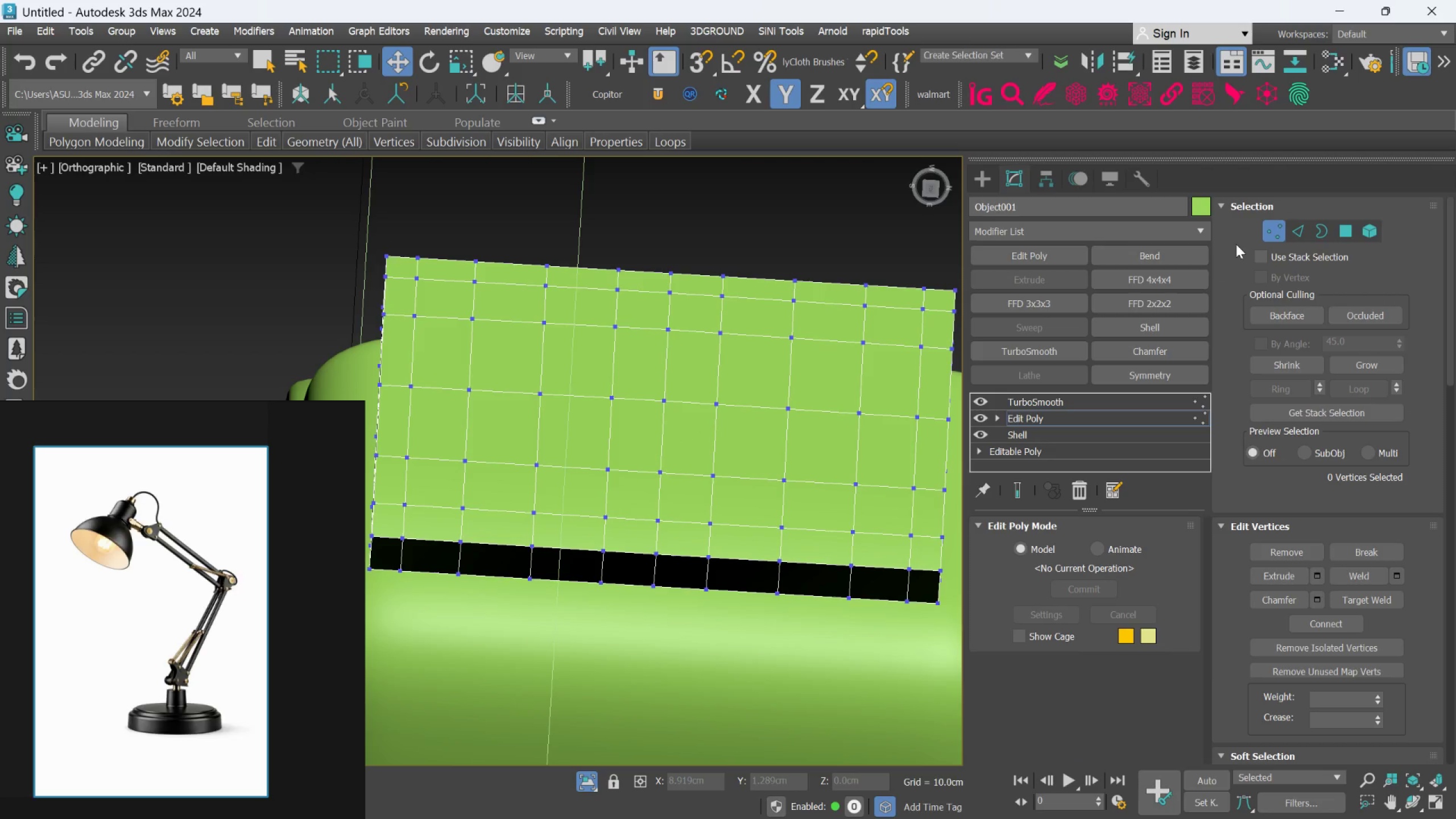 
left_click([1266, 229])
 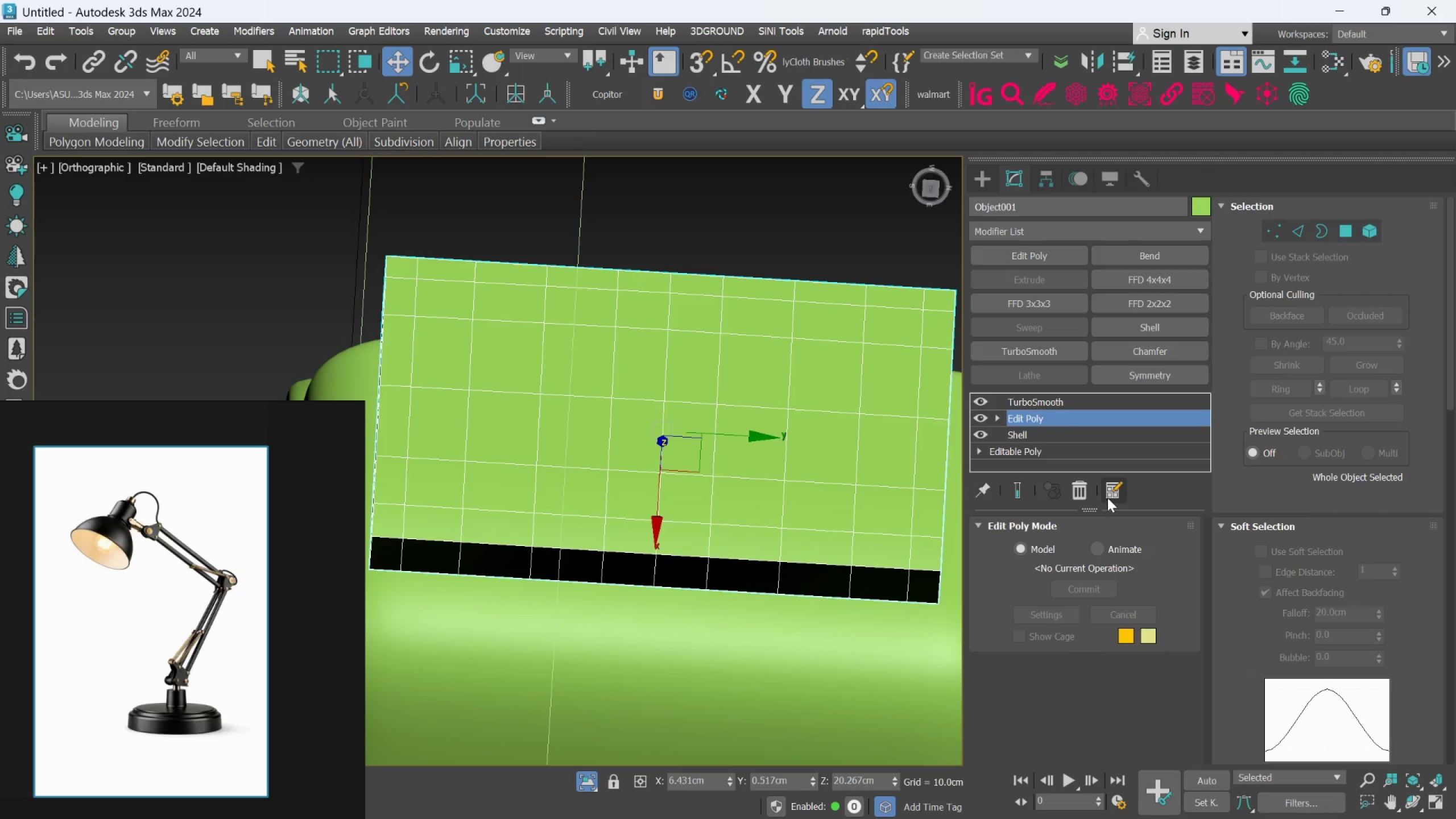 
left_click([1085, 497])
 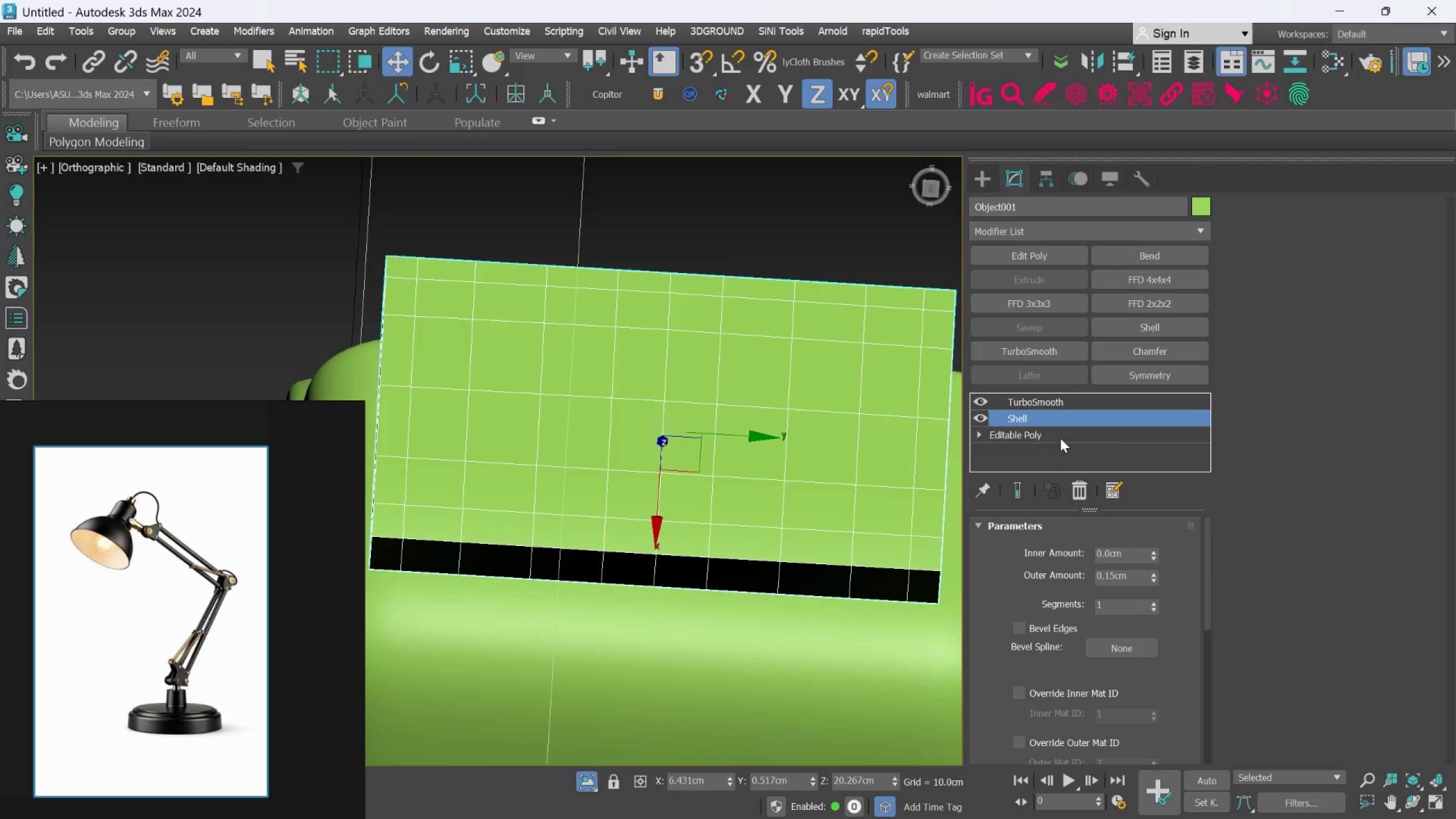 
left_click([1060, 437])
 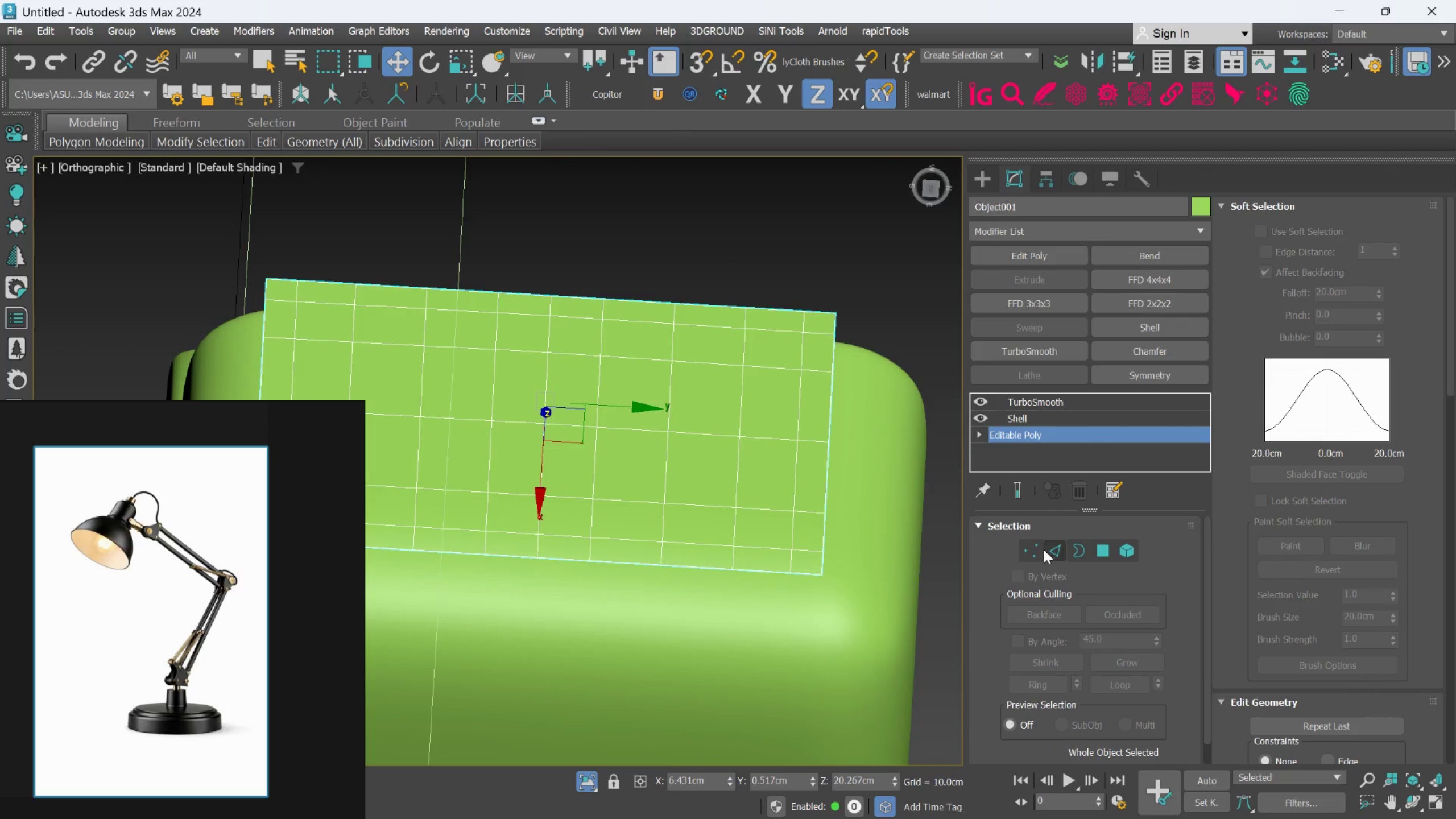 
left_click([1032, 549])
 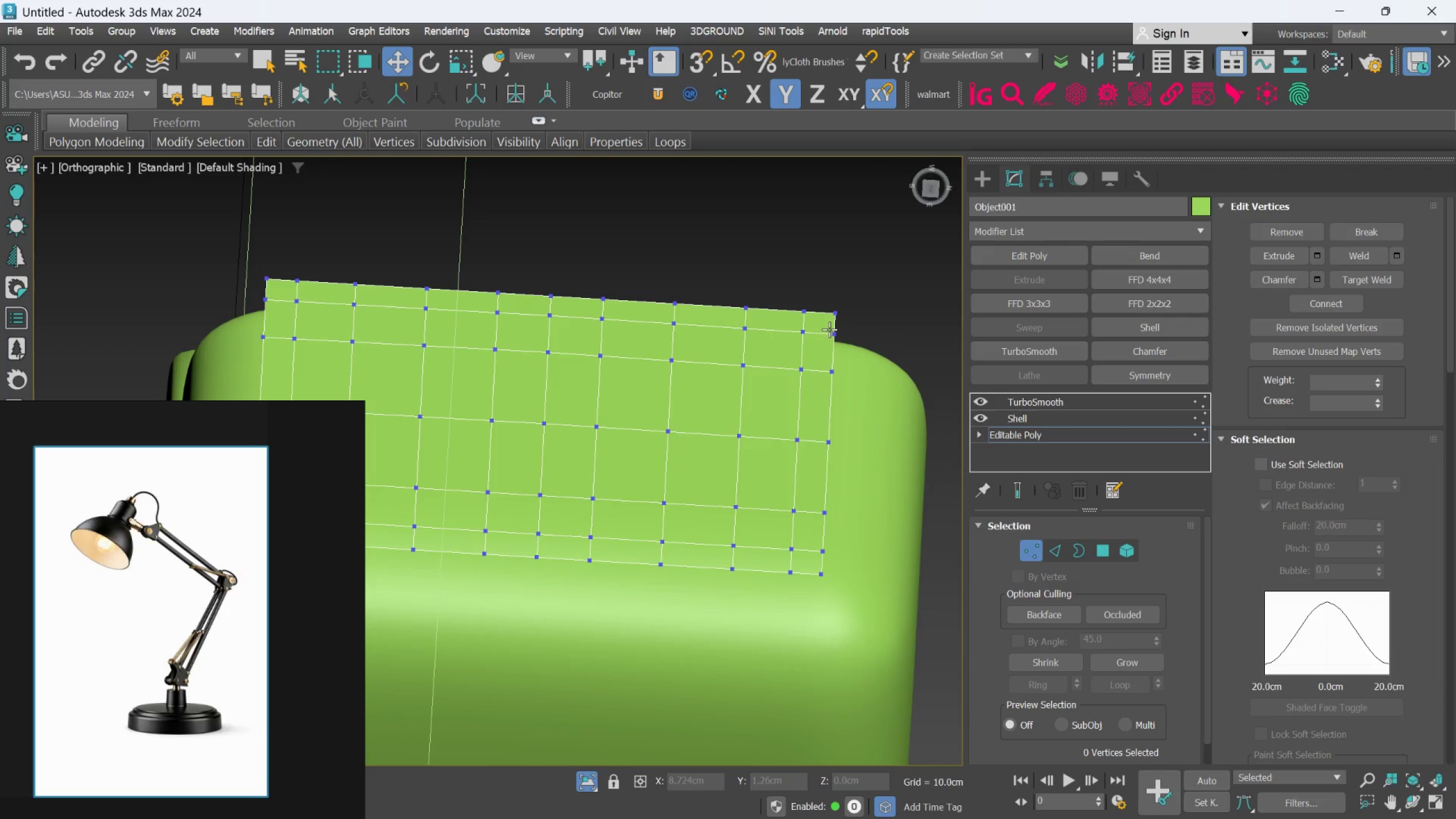 
scroll: coordinate [825, 344], scroll_direction: down, amount: 1.0
 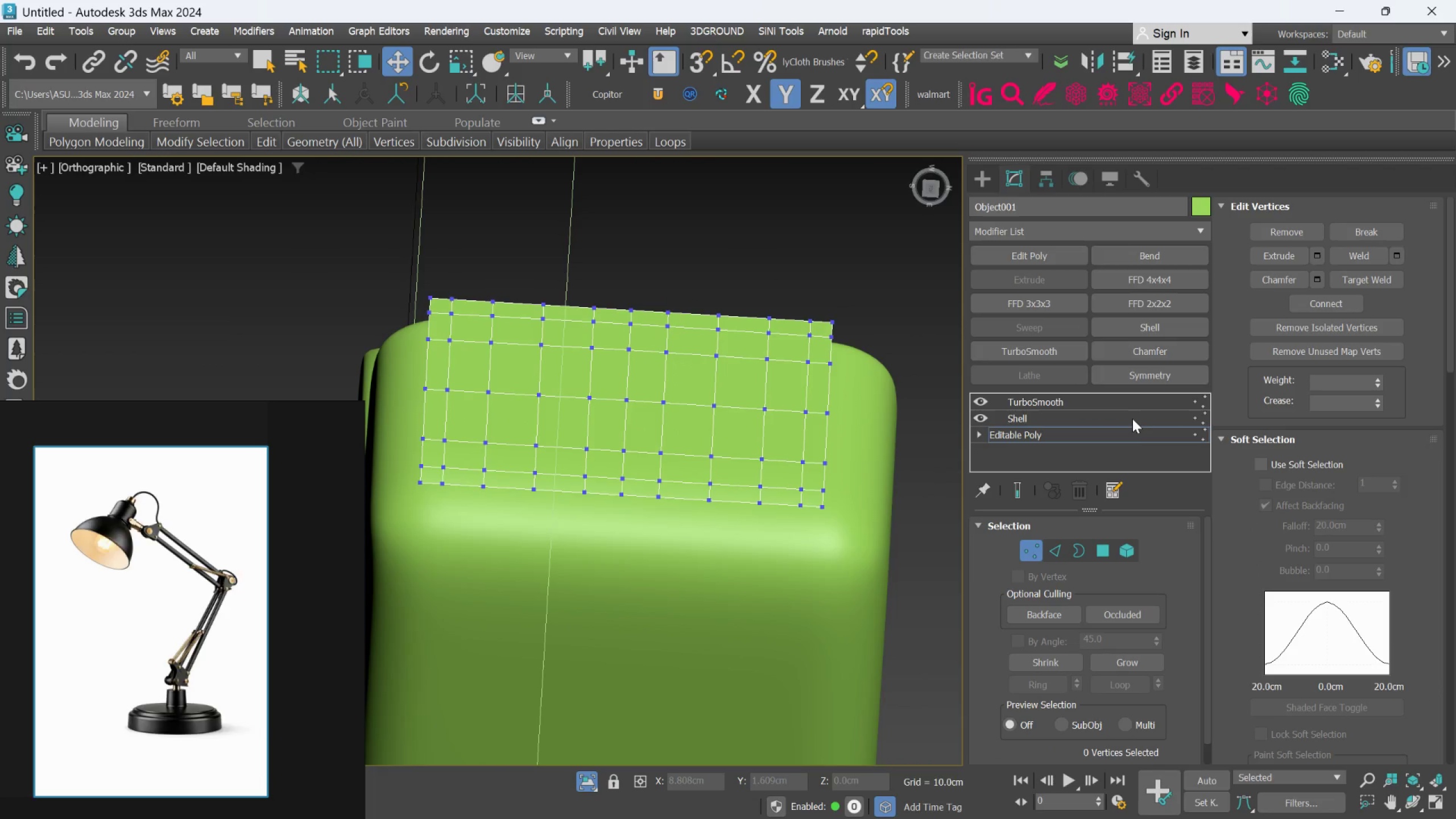 
left_click([1129, 432])
 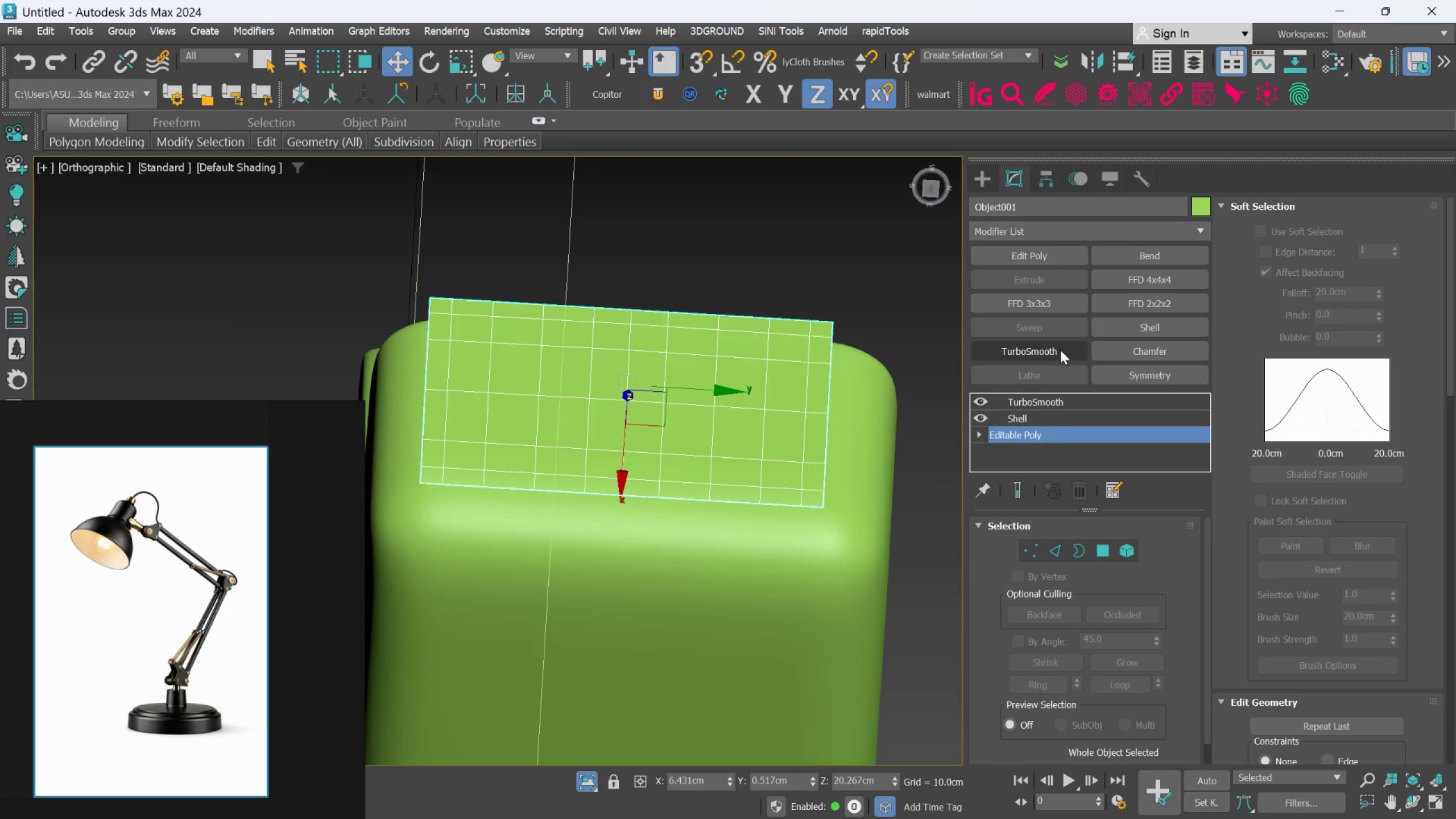 
left_click([1124, 303])
 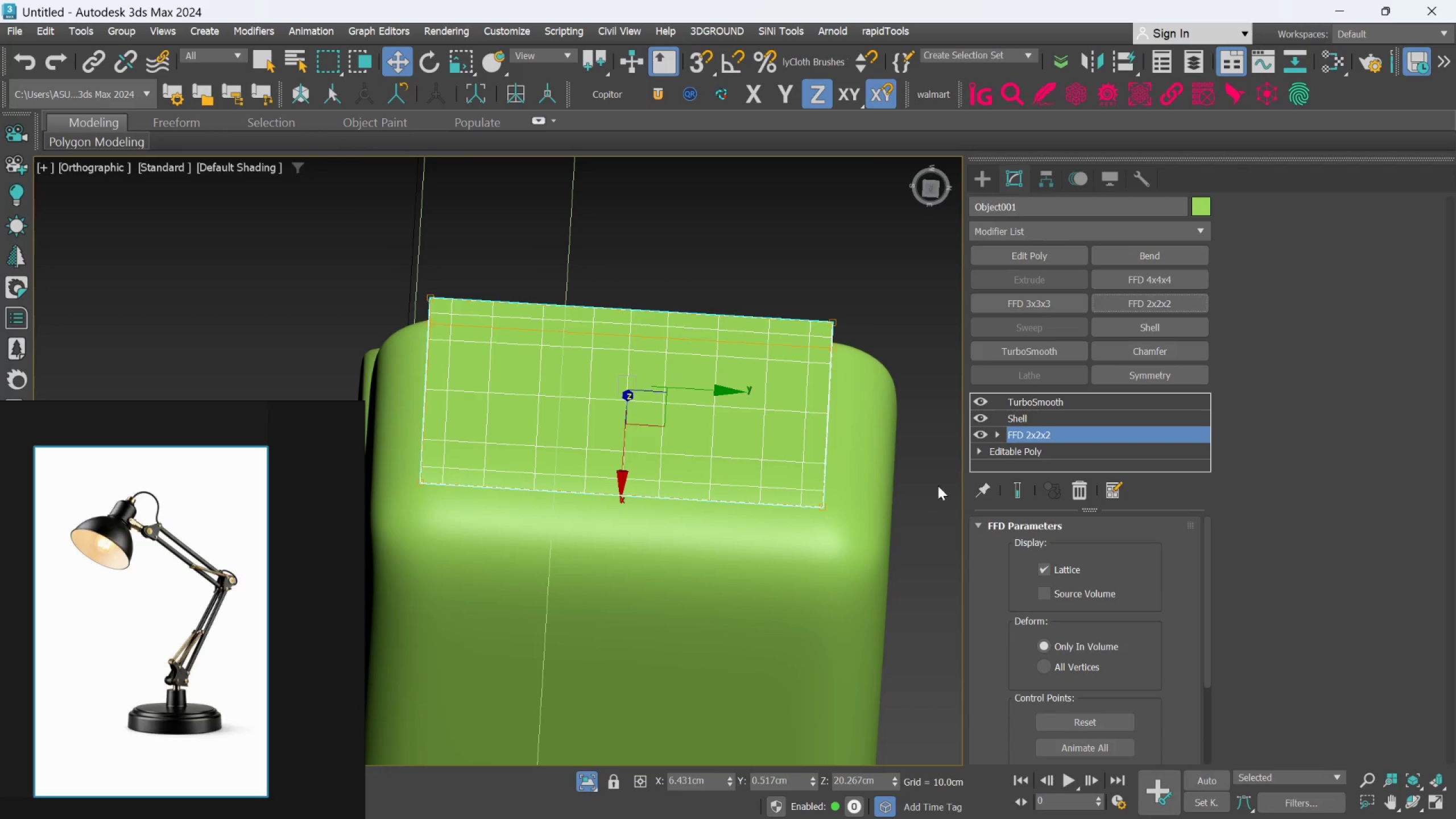 
scroll: coordinate [825, 471], scroll_direction: down, amount: 1.0
 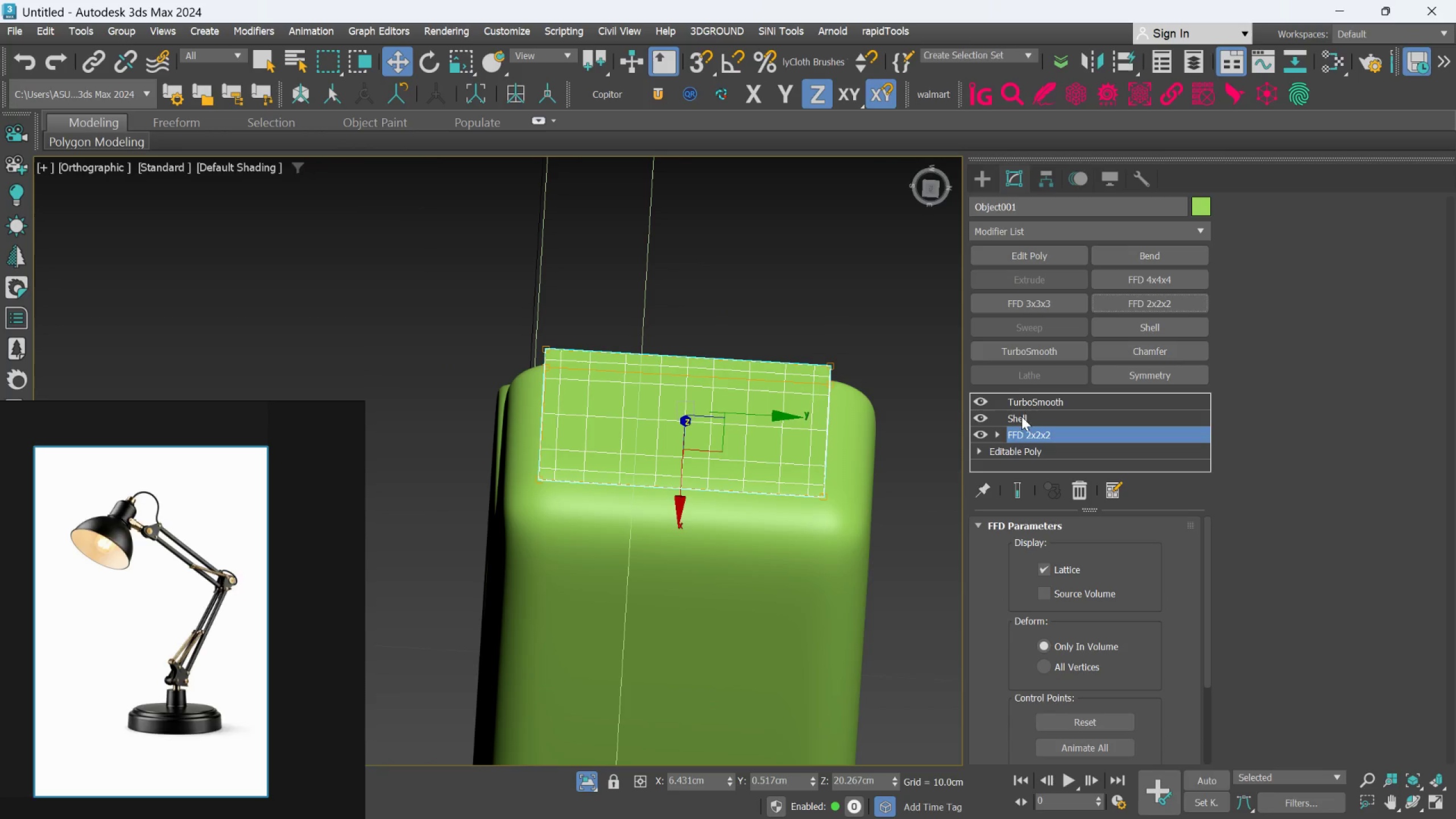 
left_click([996, 429])
 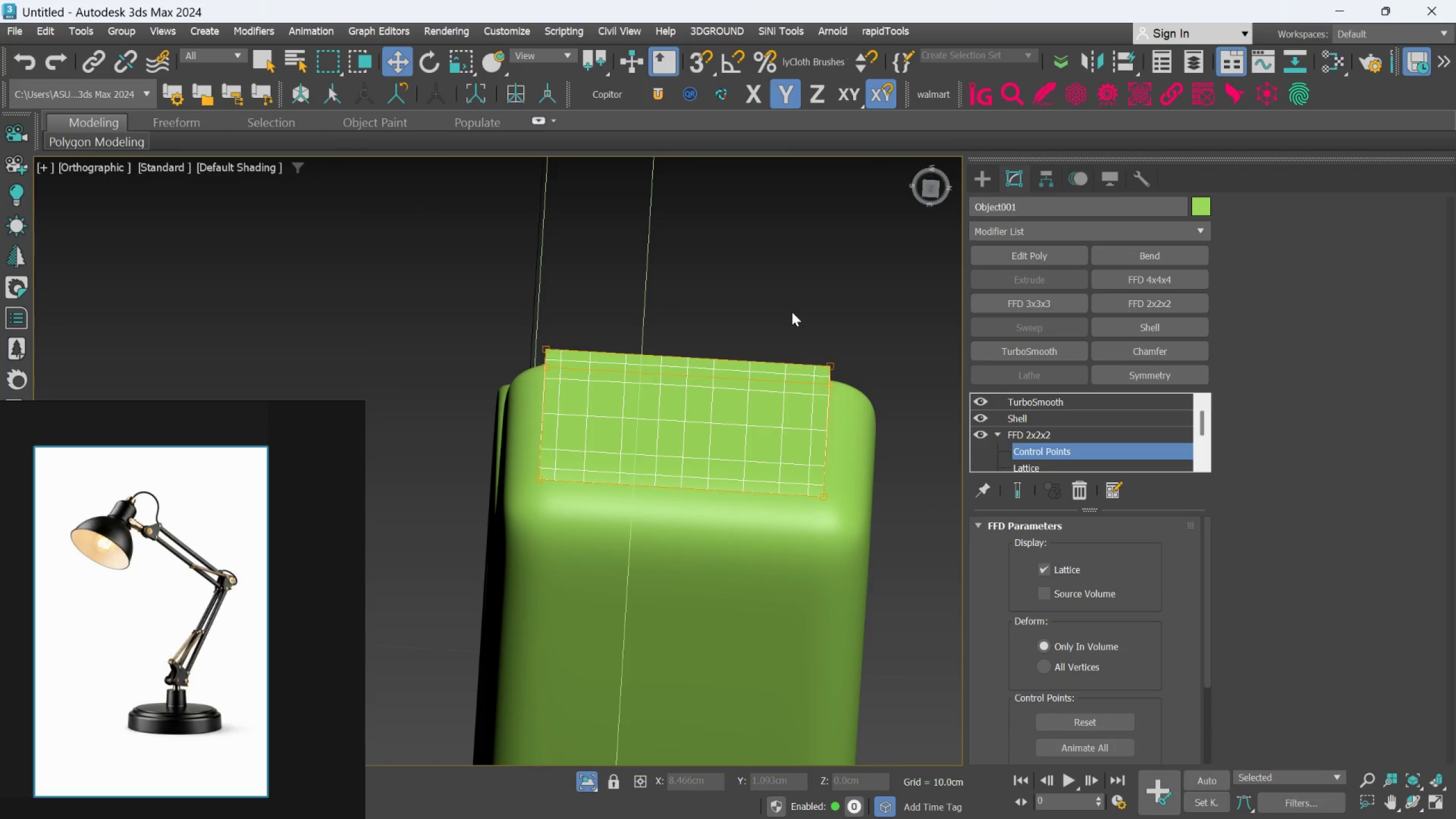 
hold_key(key=ControlLeft, duration=1.5)
left_click_drag(start_coordinate=[793, 318], to_coordinate=[871, 544])
 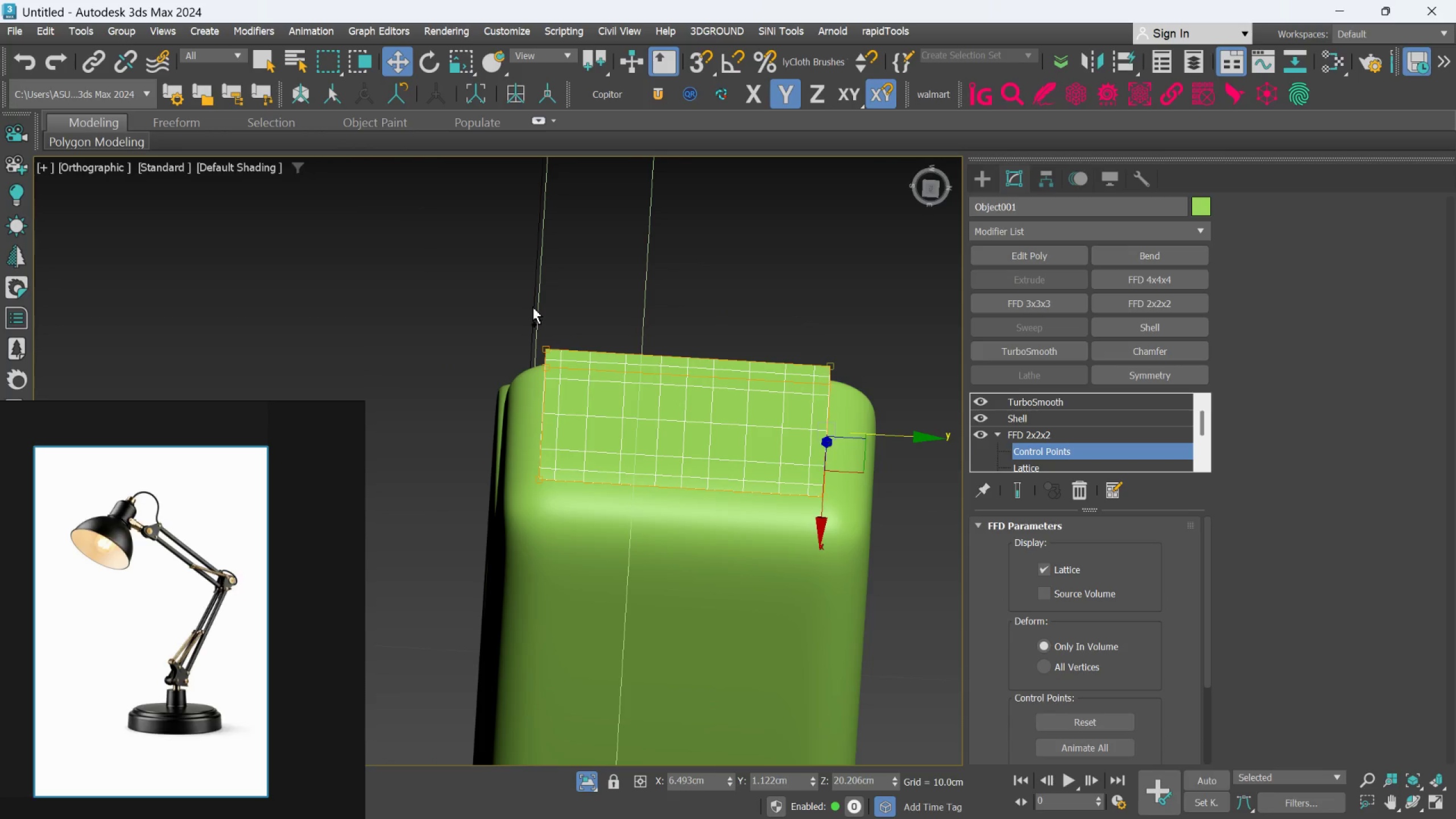 
left_click_drag(start_coordinate=[533, 307], to_coordinate=[583, 515])
 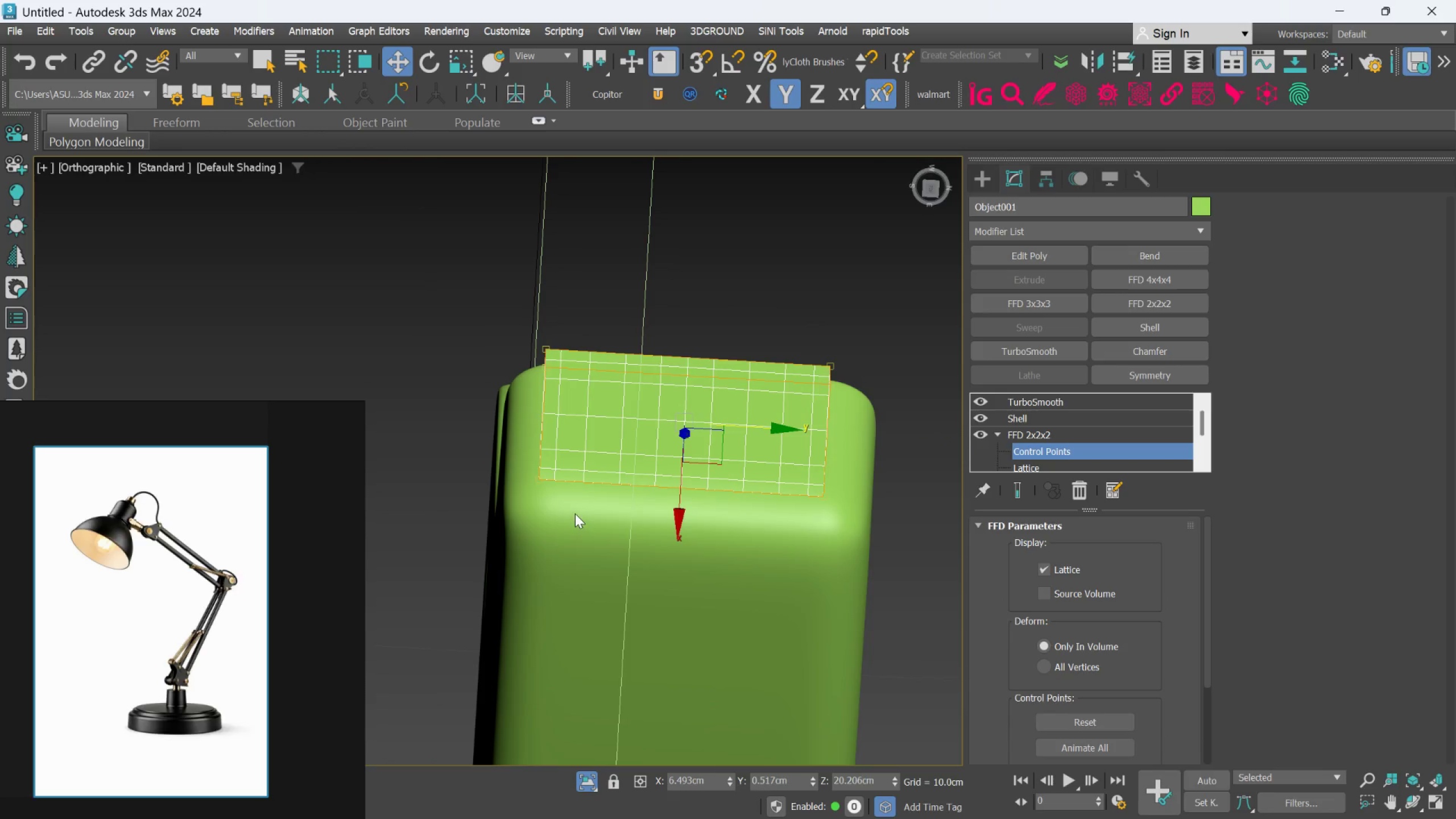 
hold_key(key=ControlLeft, duration=0.41)
 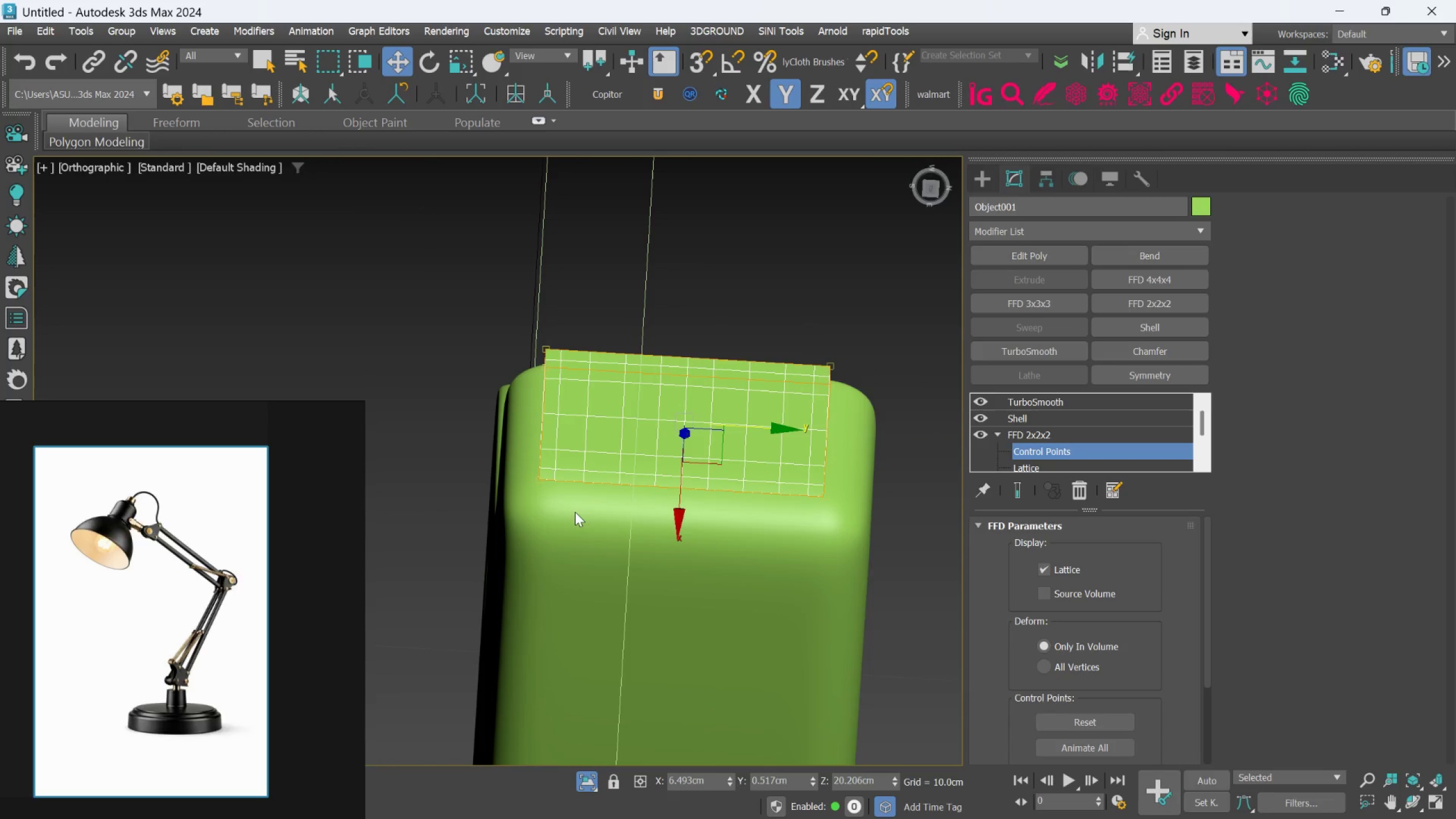 
key(R)
 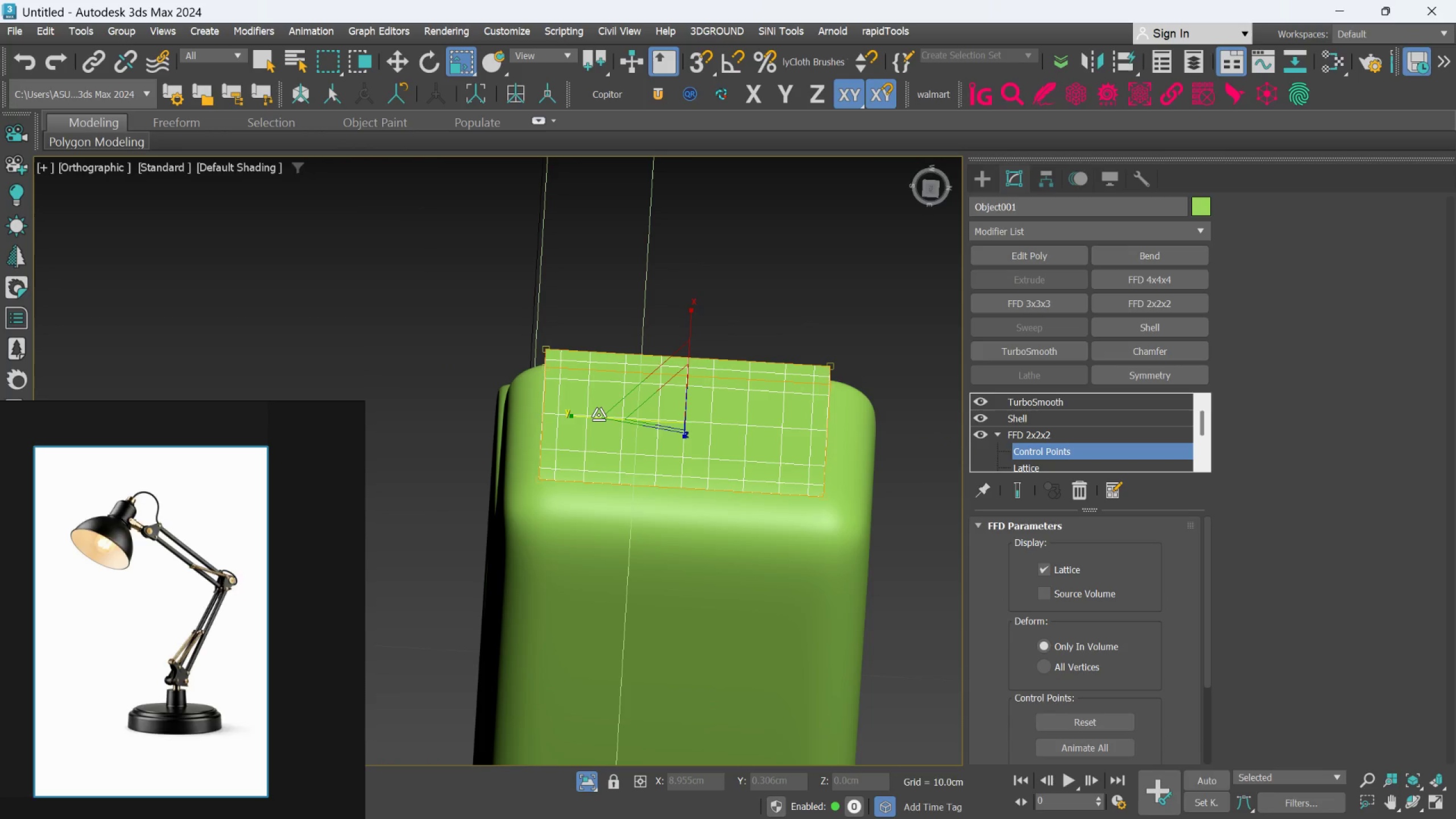 
left_click_drag(start_coordinate=[598, 415], to_coordinate=[590, 412])
 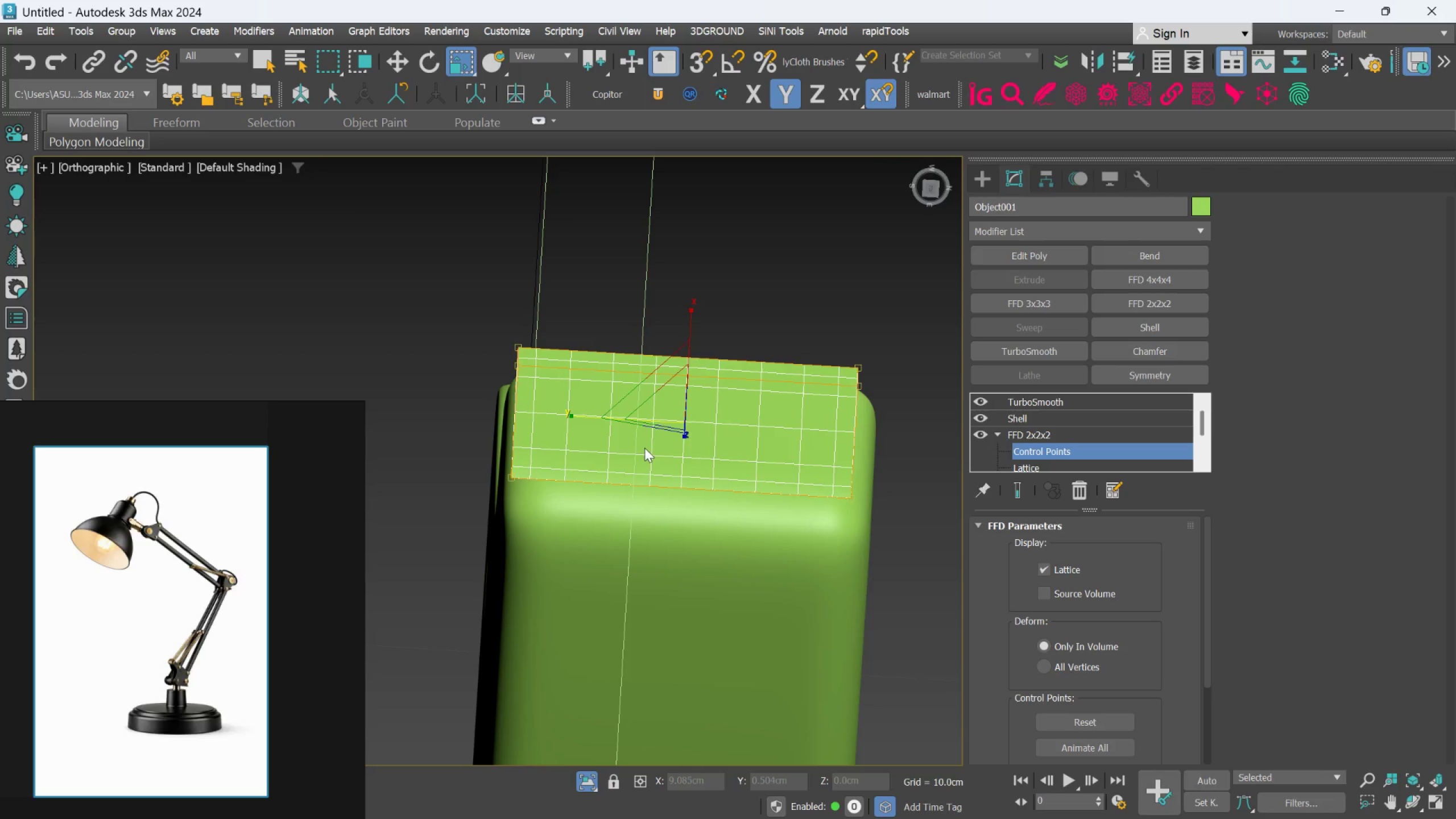 
hold_key(key=AltLeft, duration=1.5)
 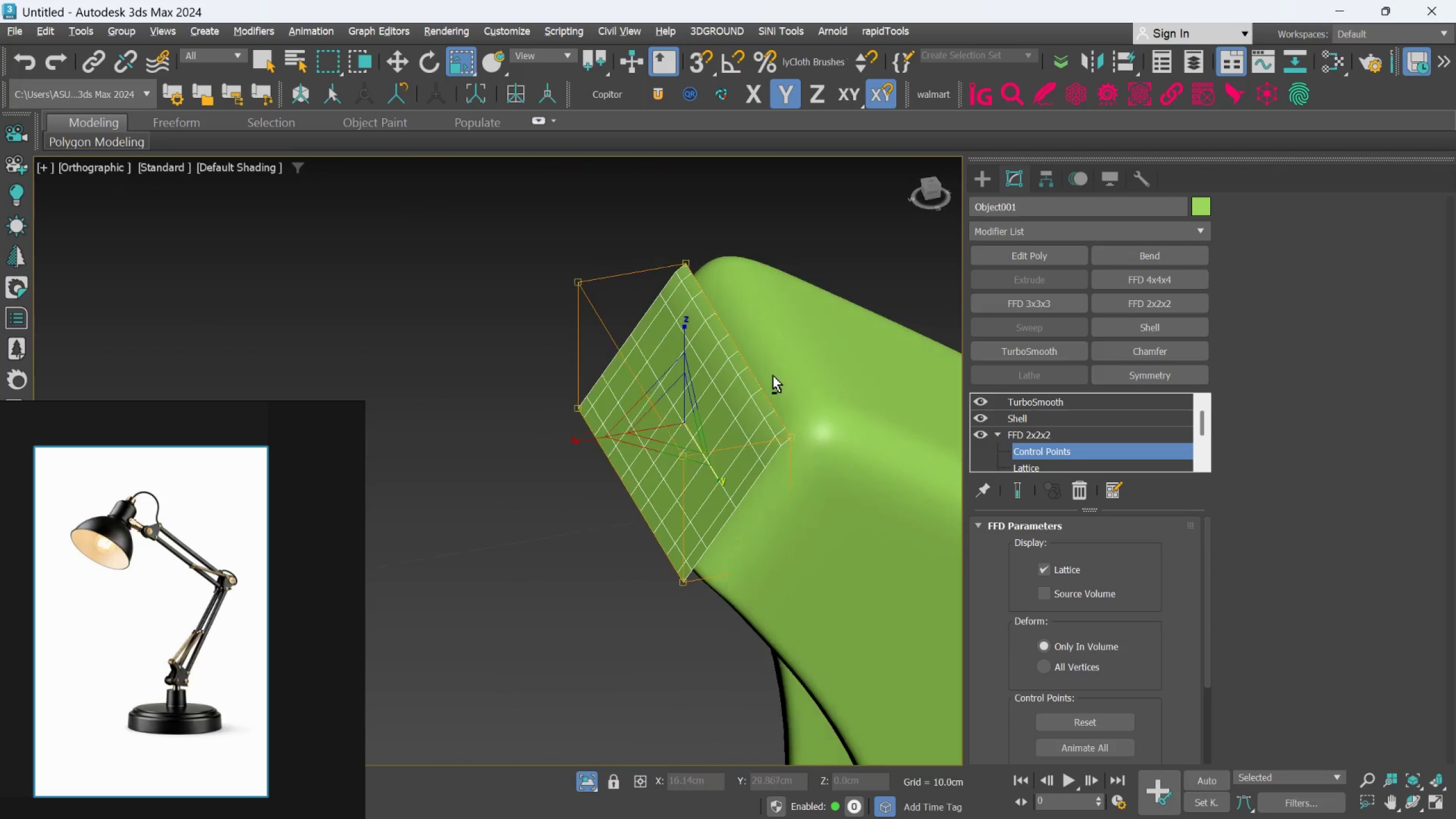 
hold_key(key=AltLeft, duration=1.52)
 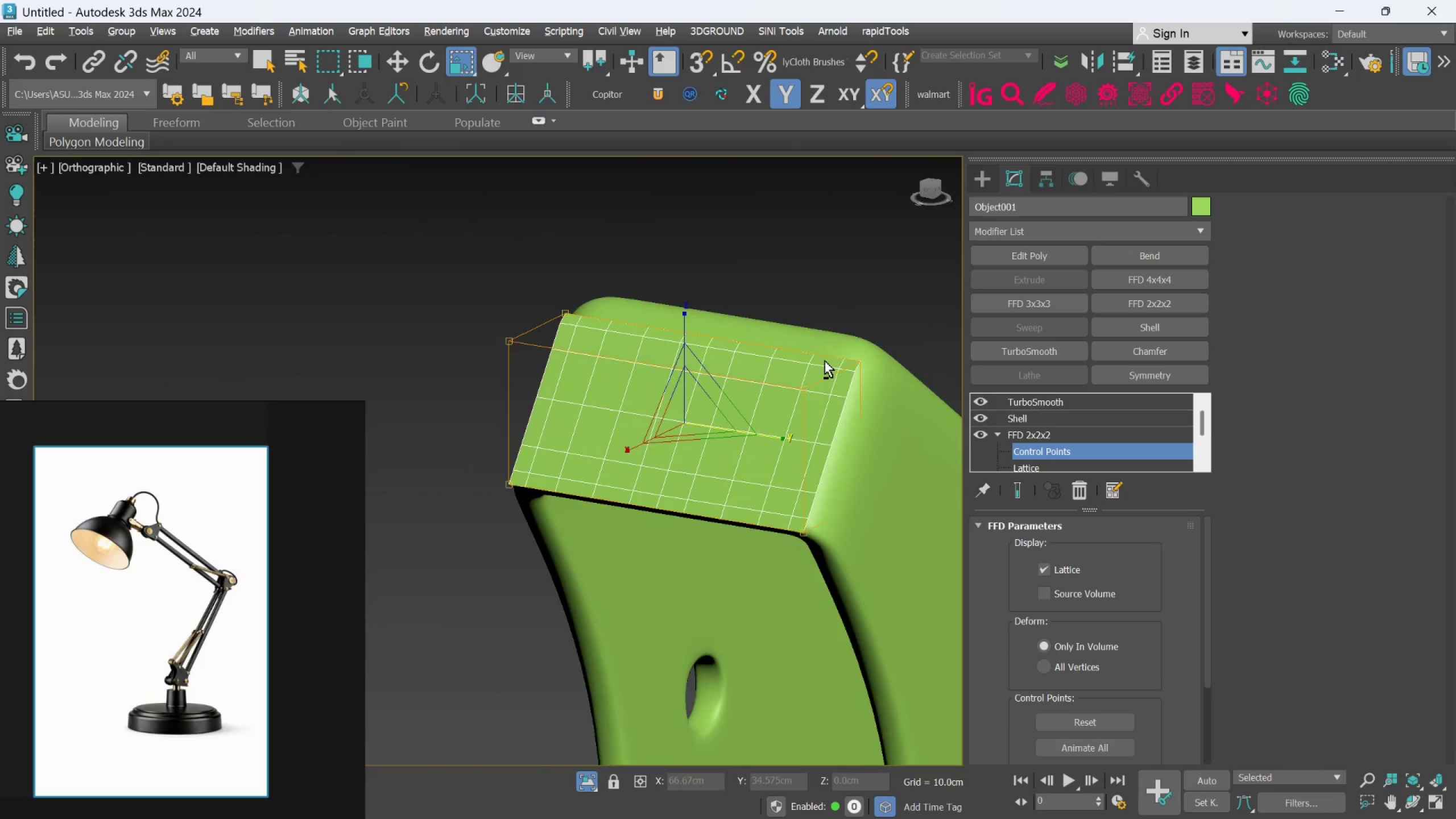 
hold_key(key=AltLeft, duration=1.52)
 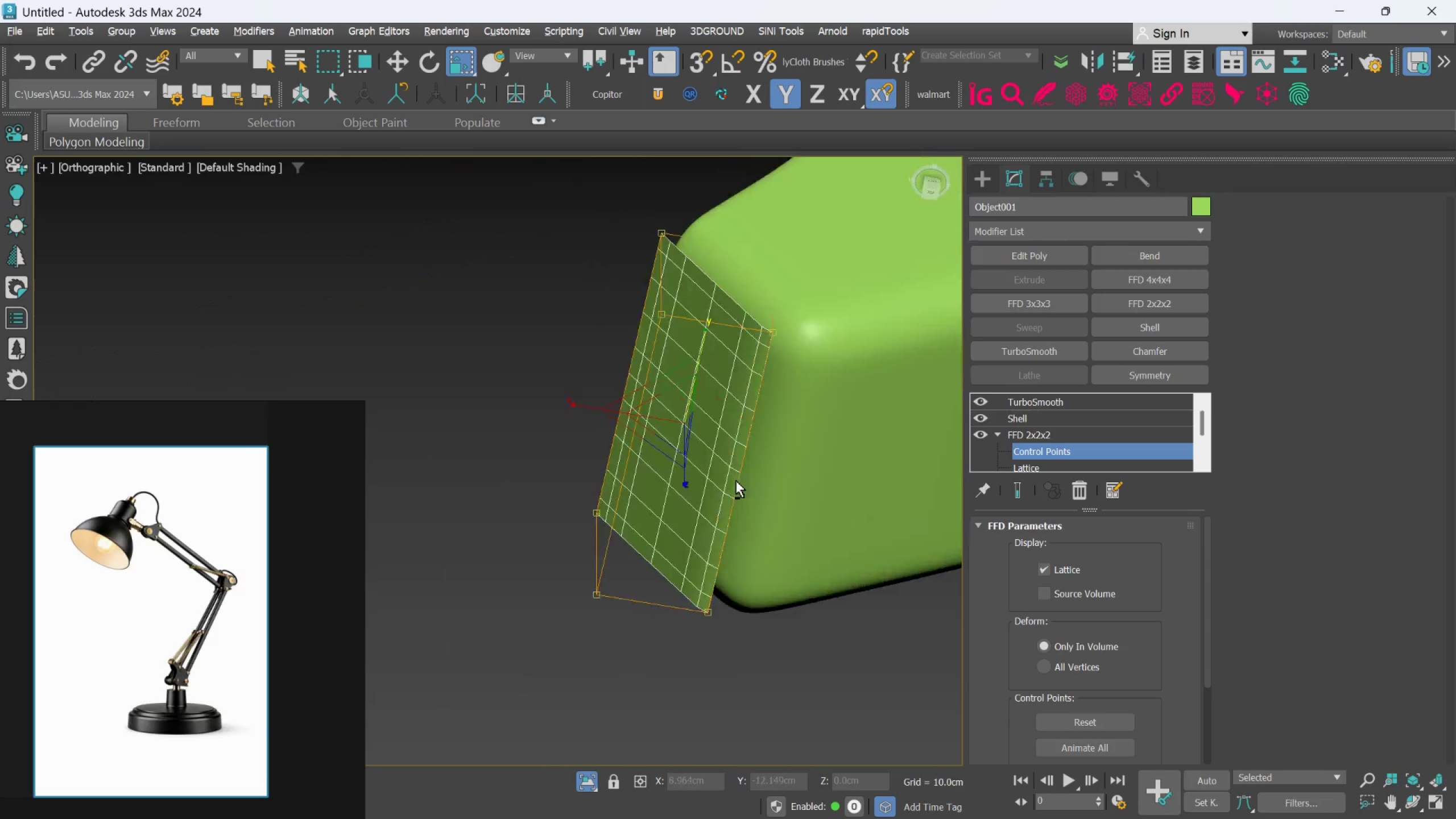 
hold_key(key=AltLeft, duration=1.51)
 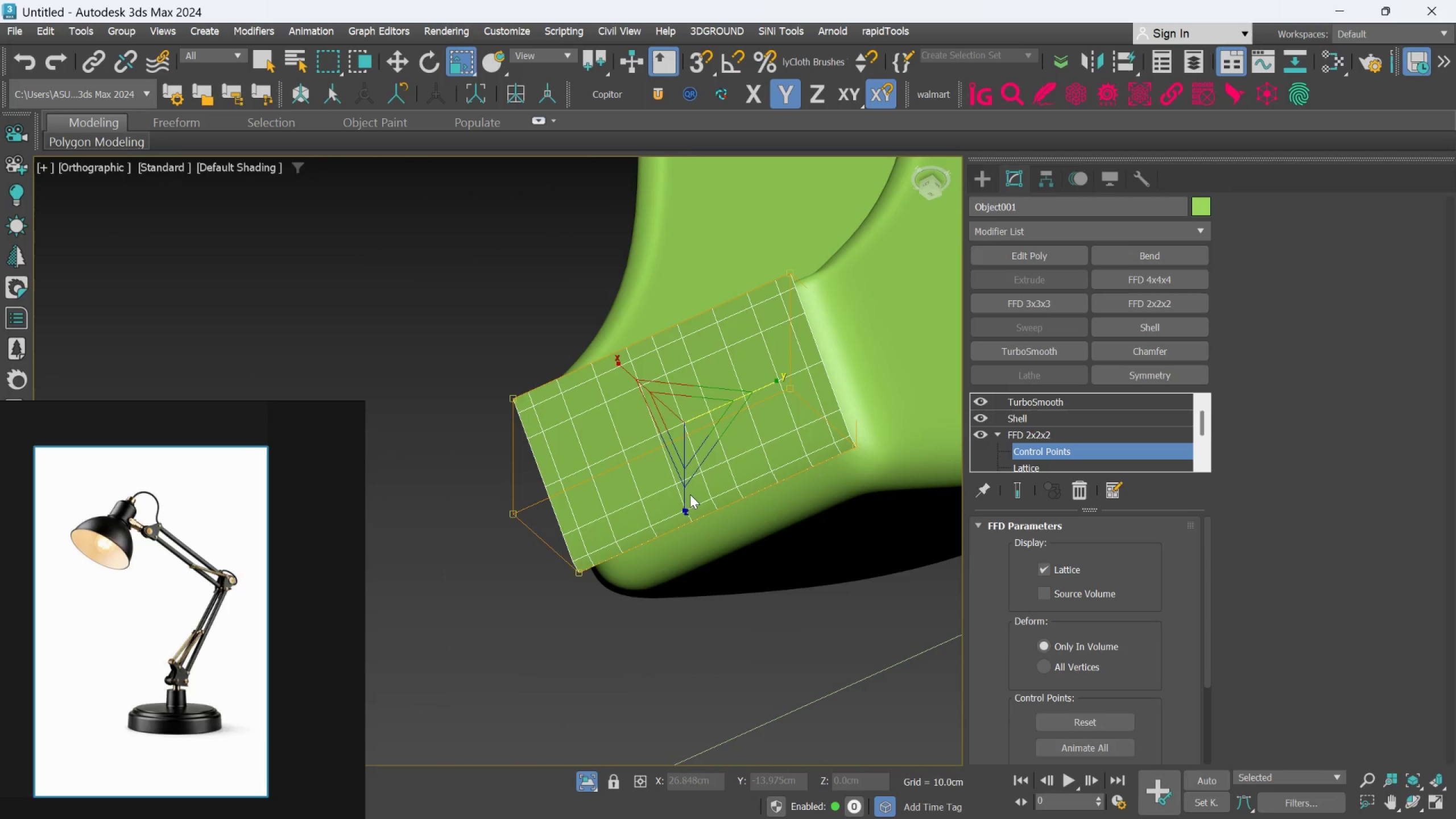 
key(Alt+AltLeft)
 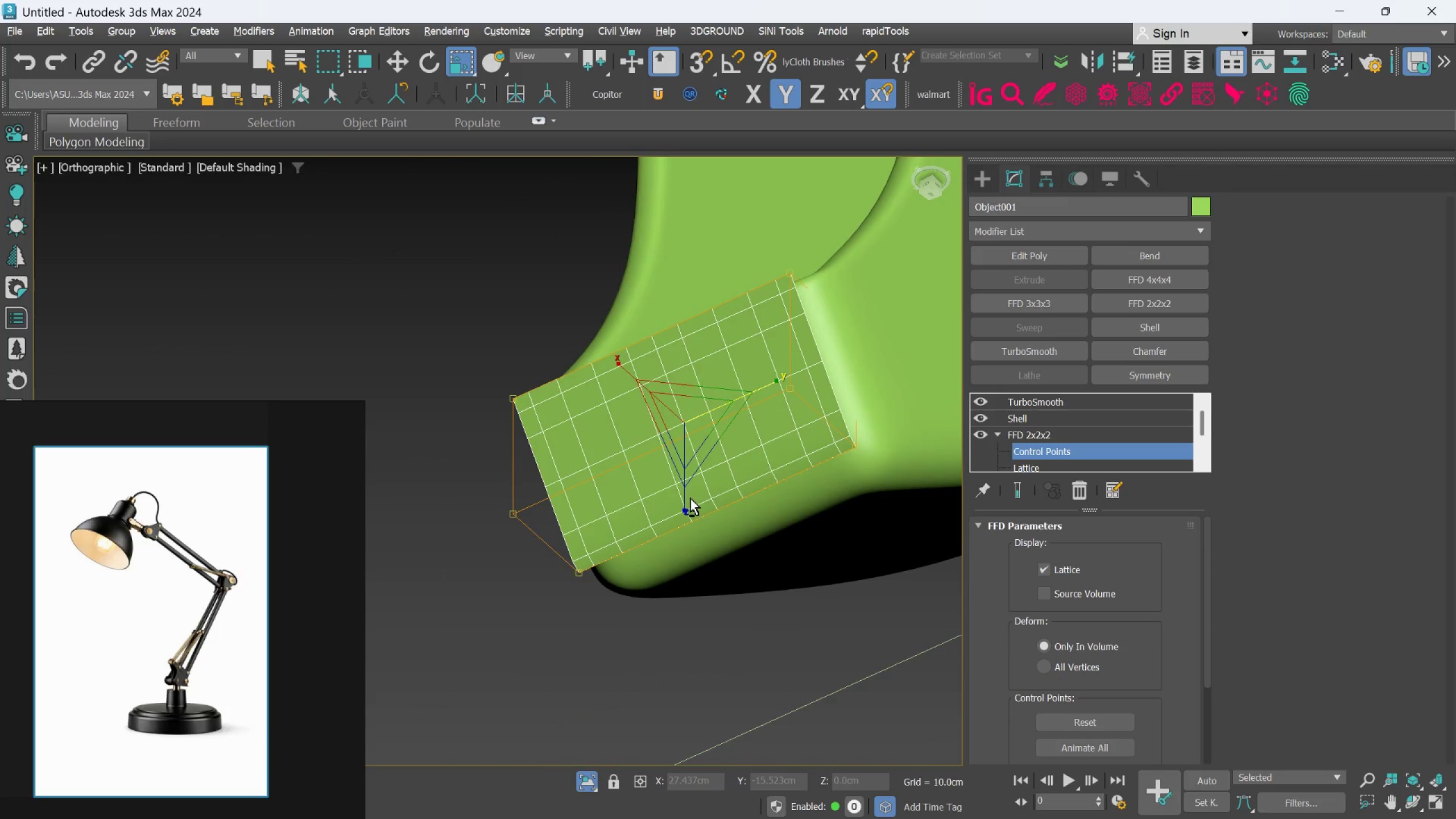 
key(Alt+AltLeft)
 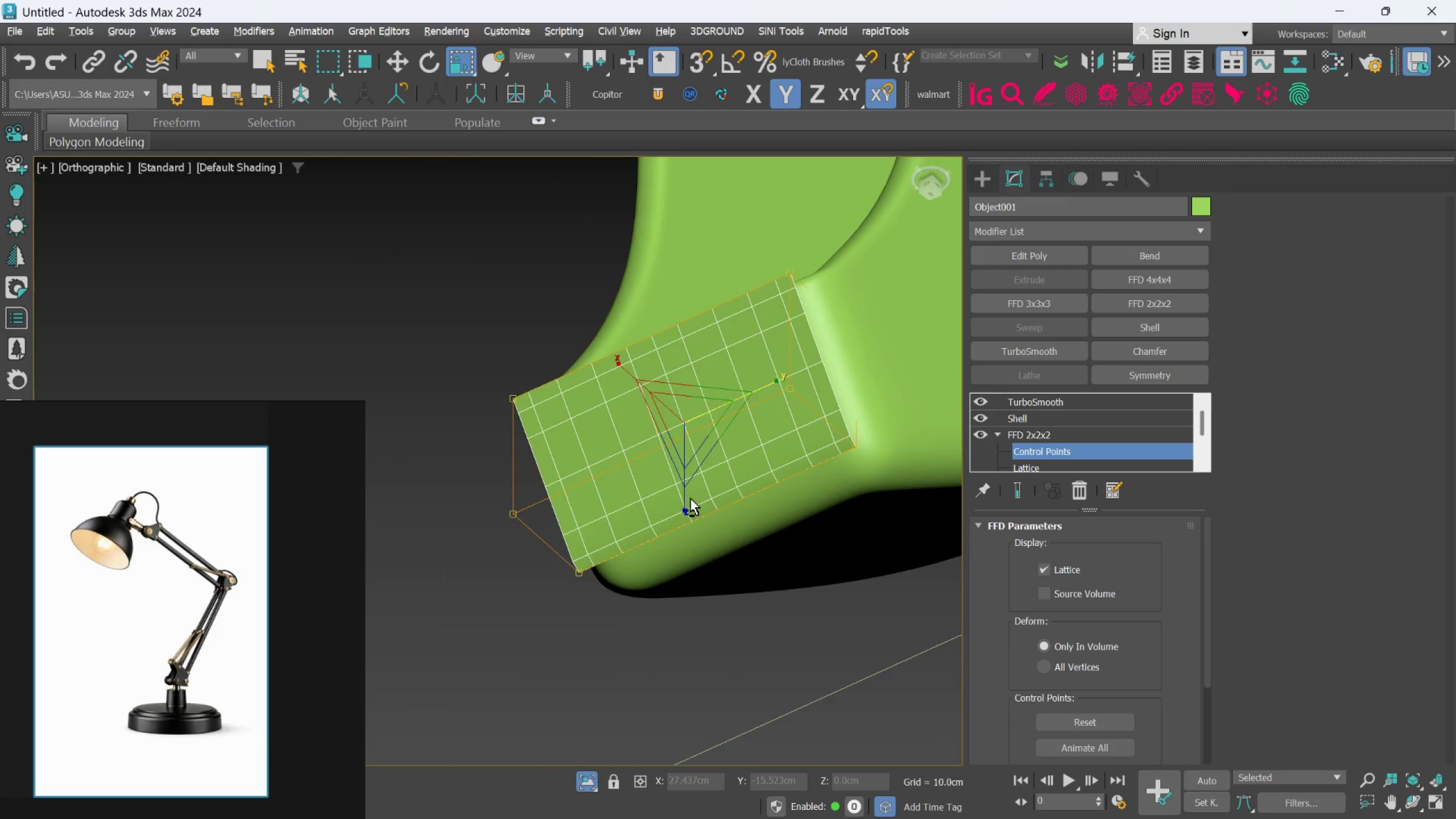 
key(Alt+AltLeft)
 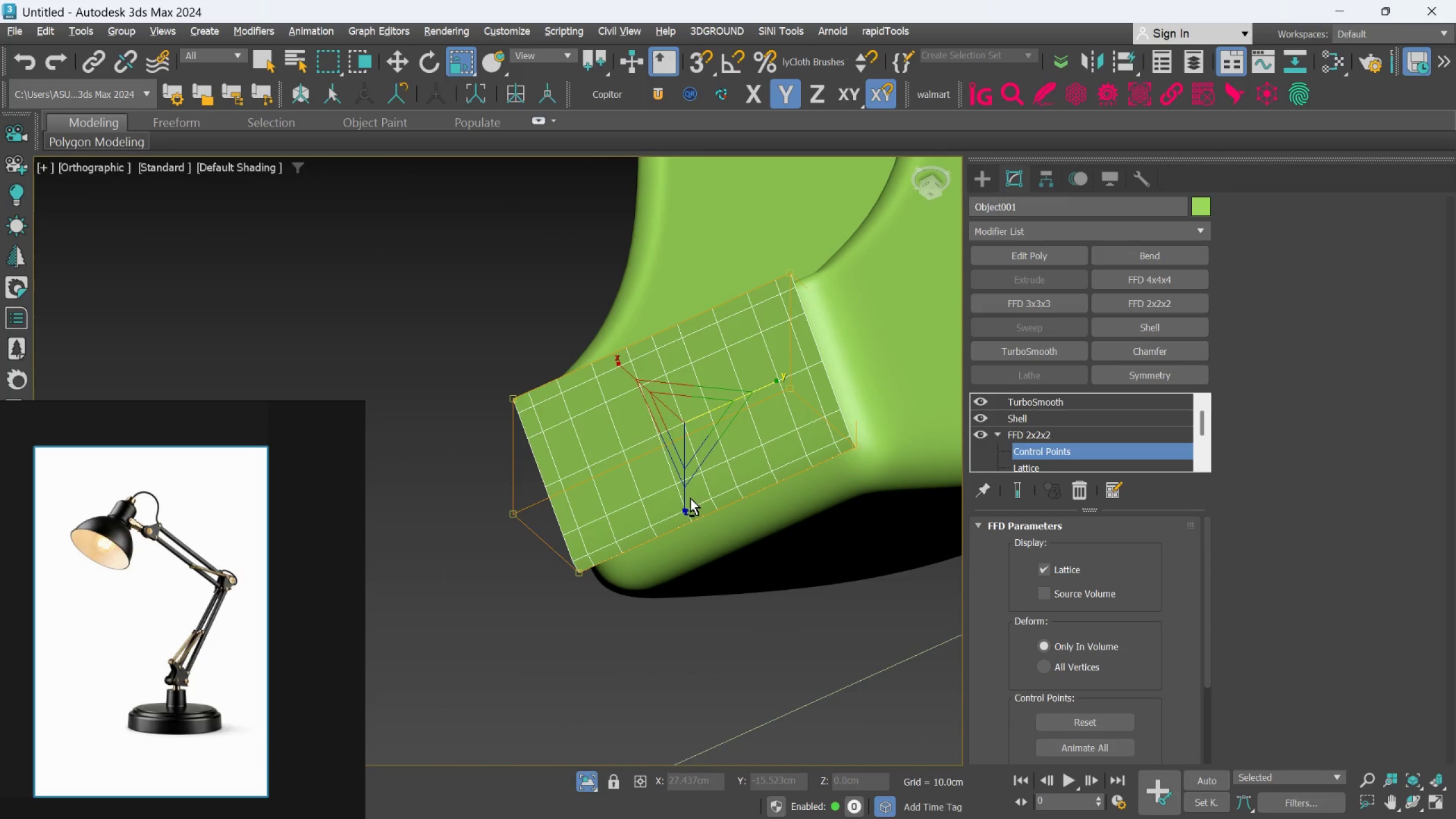 
key(Alt+AltLeft)
 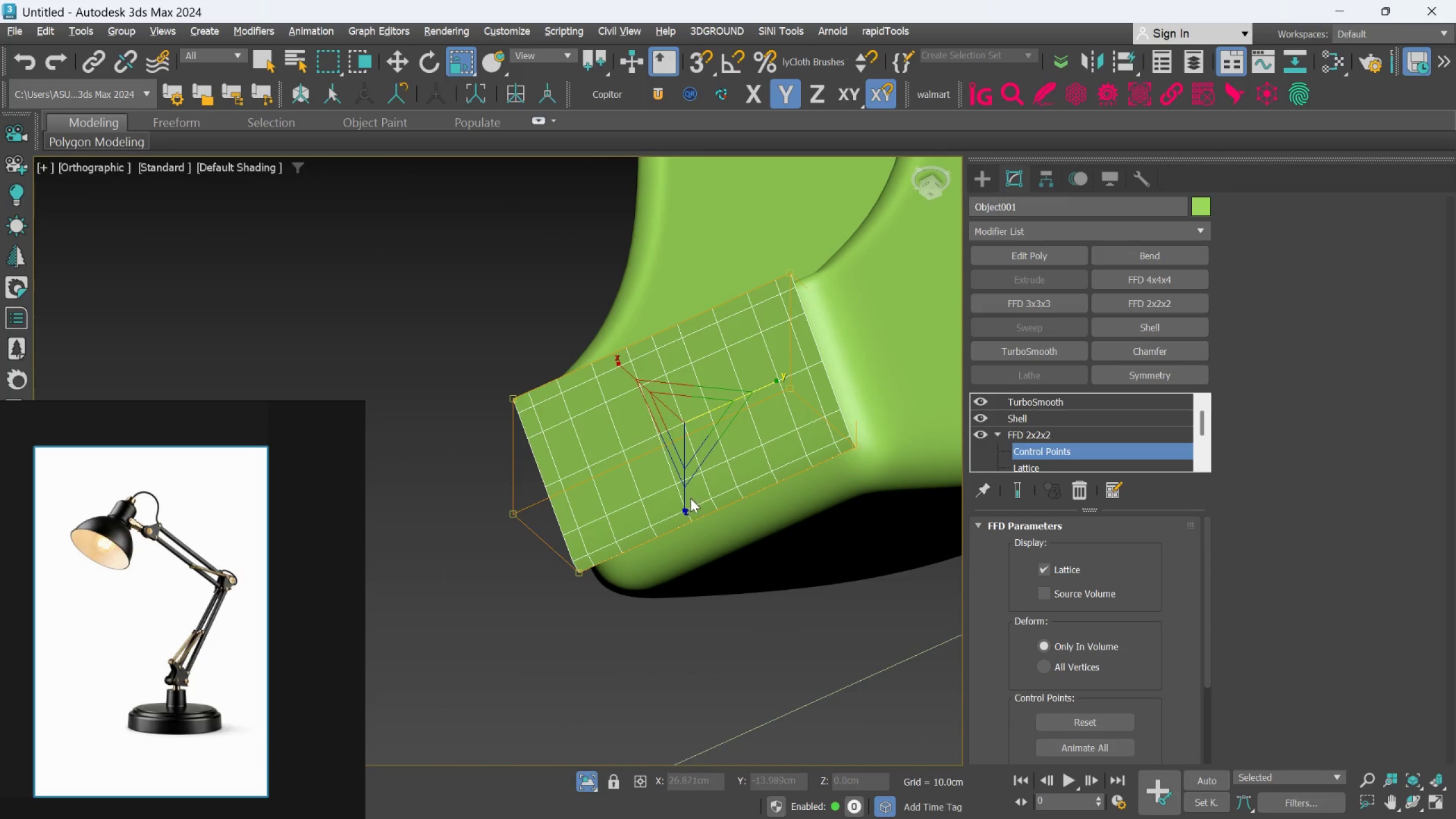 
key(Alt+AltLeft)
 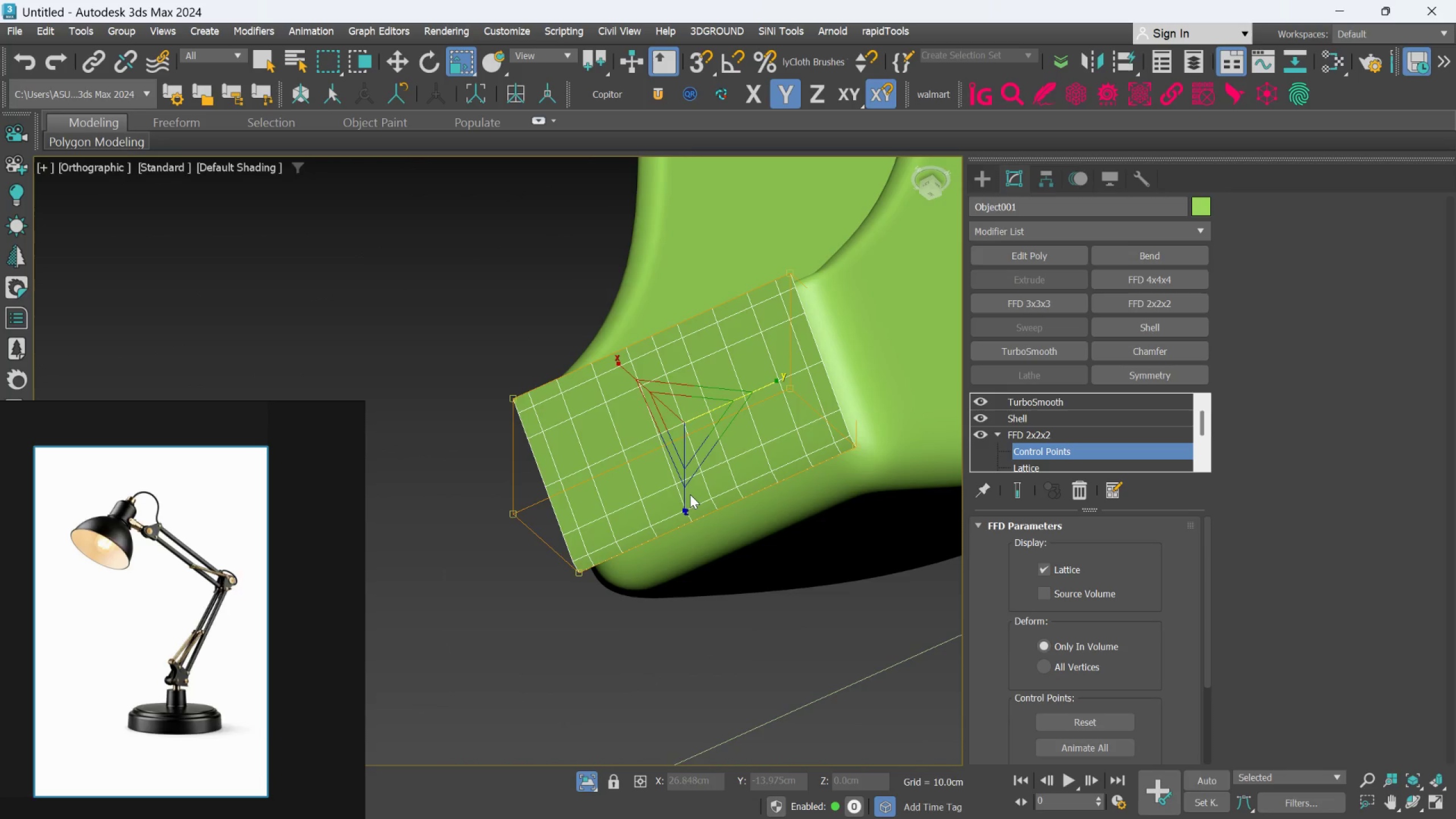 
key(F)
 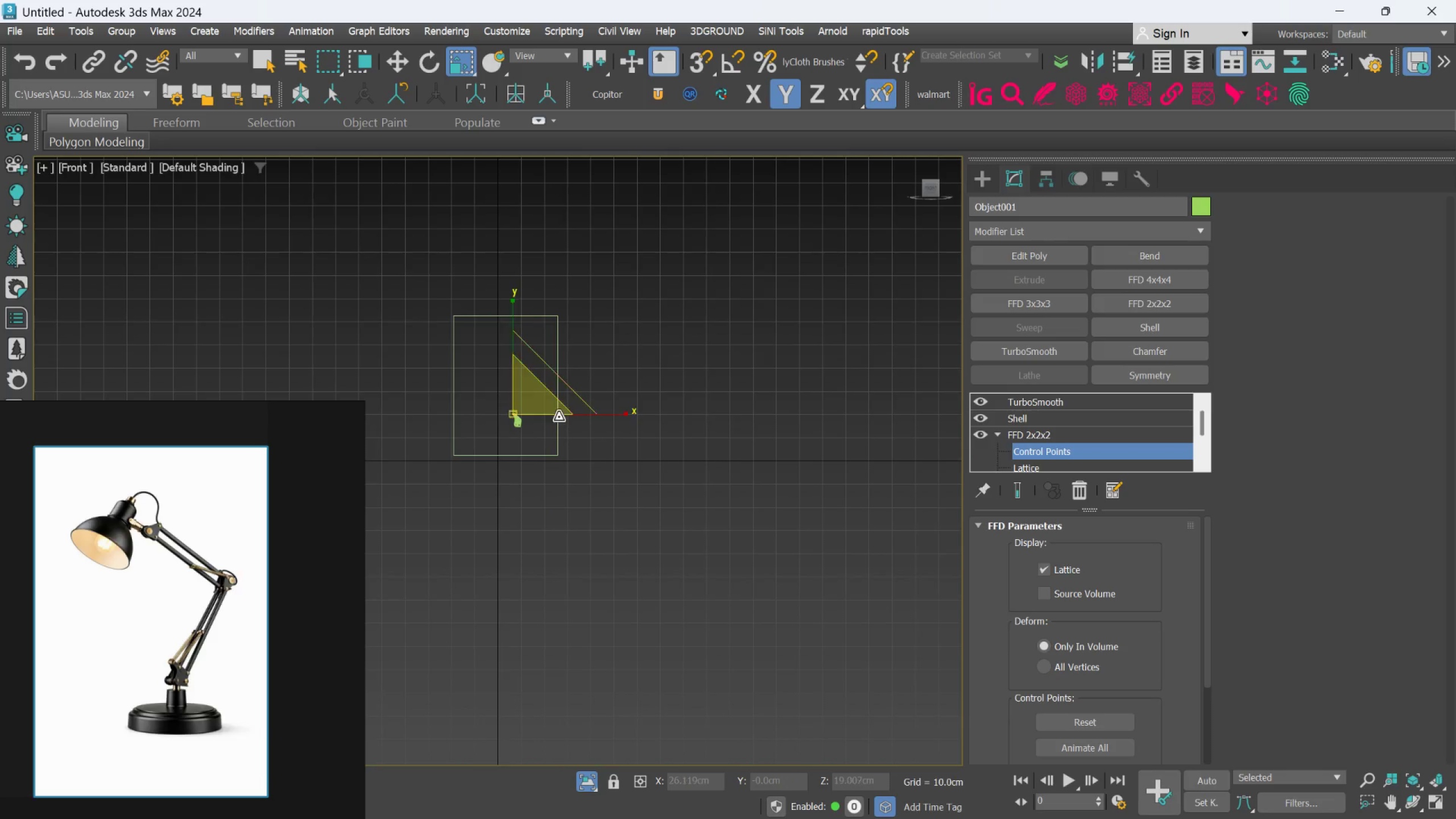 
scroll: coordinate [549, 421], scroll_direction: up, amount: 10.0
 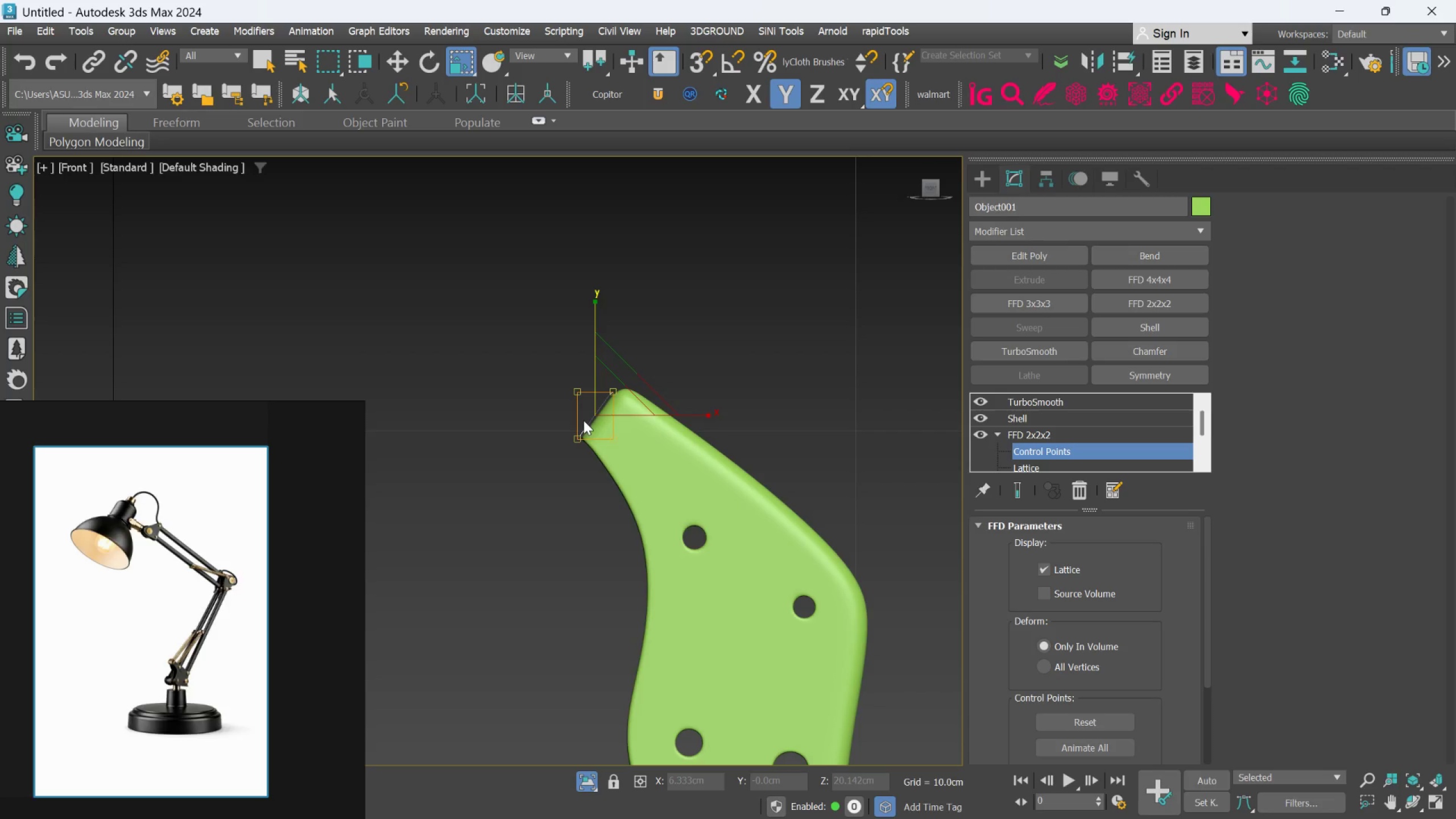 
key(T)
 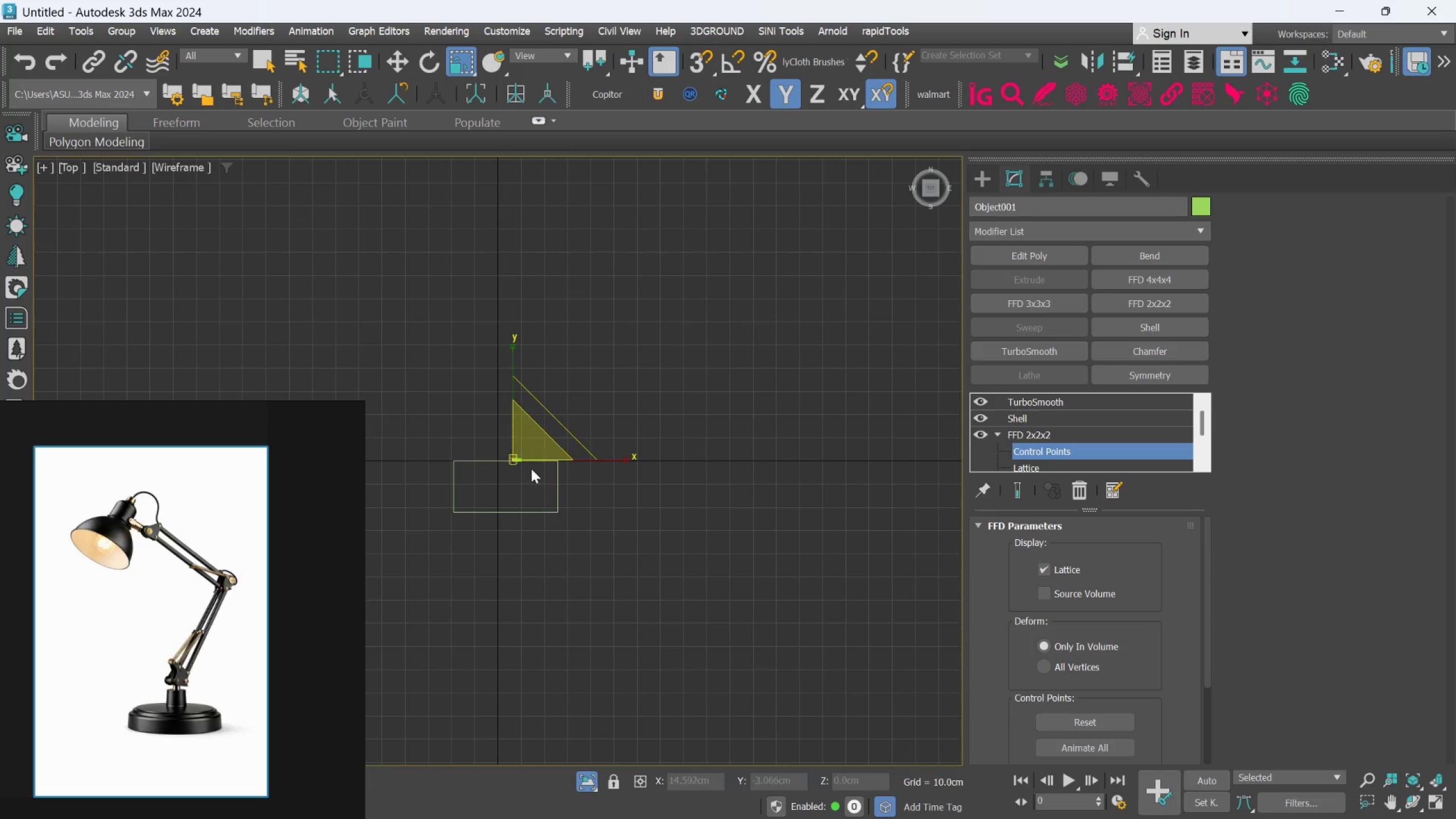 
scroll: coordinate [682, 387], scroll_direction: up, amount: 12.0
 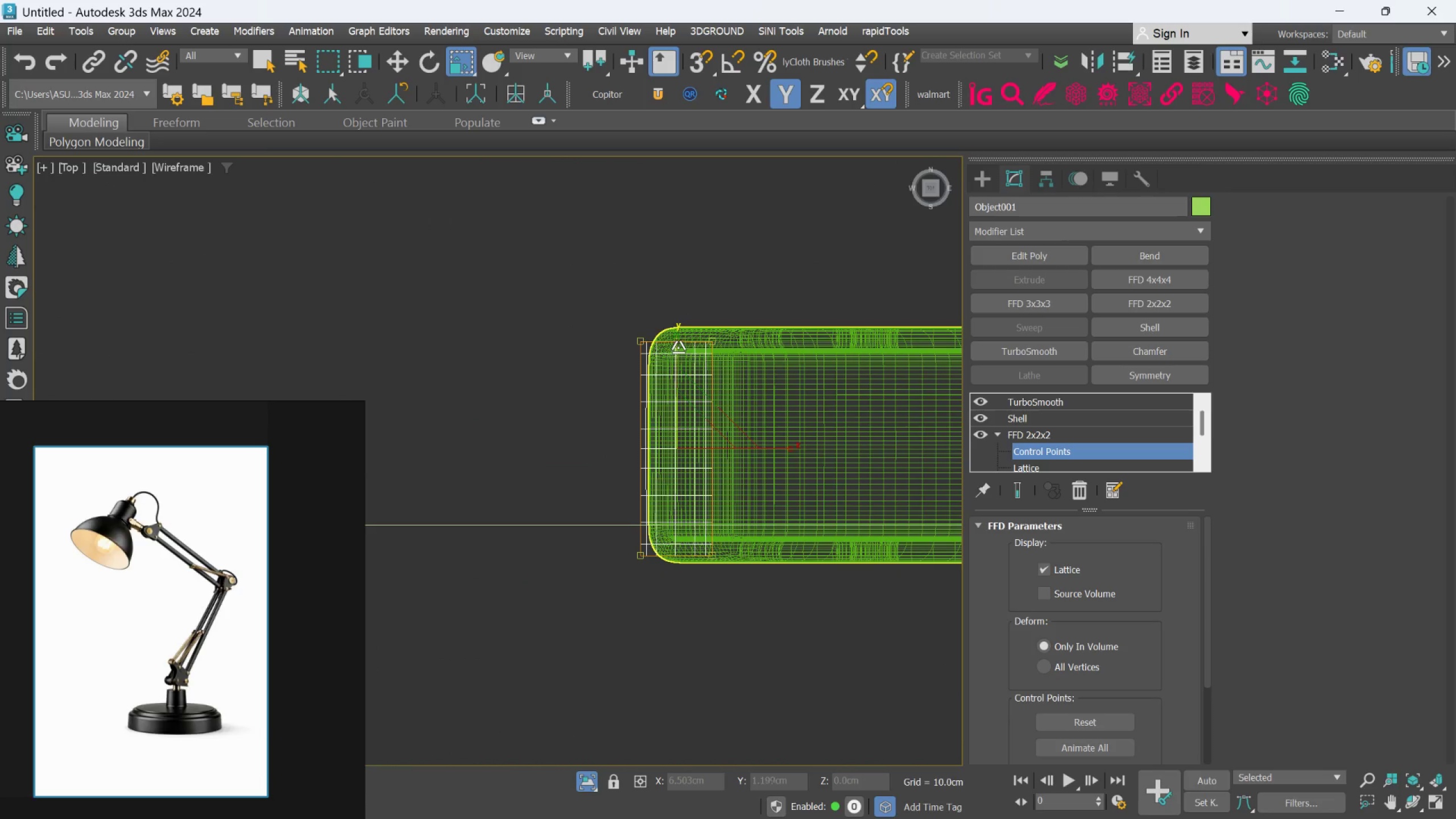 
left_click_drag(start_coordinate=[678, 346], to_coordinate=[677, 337])
 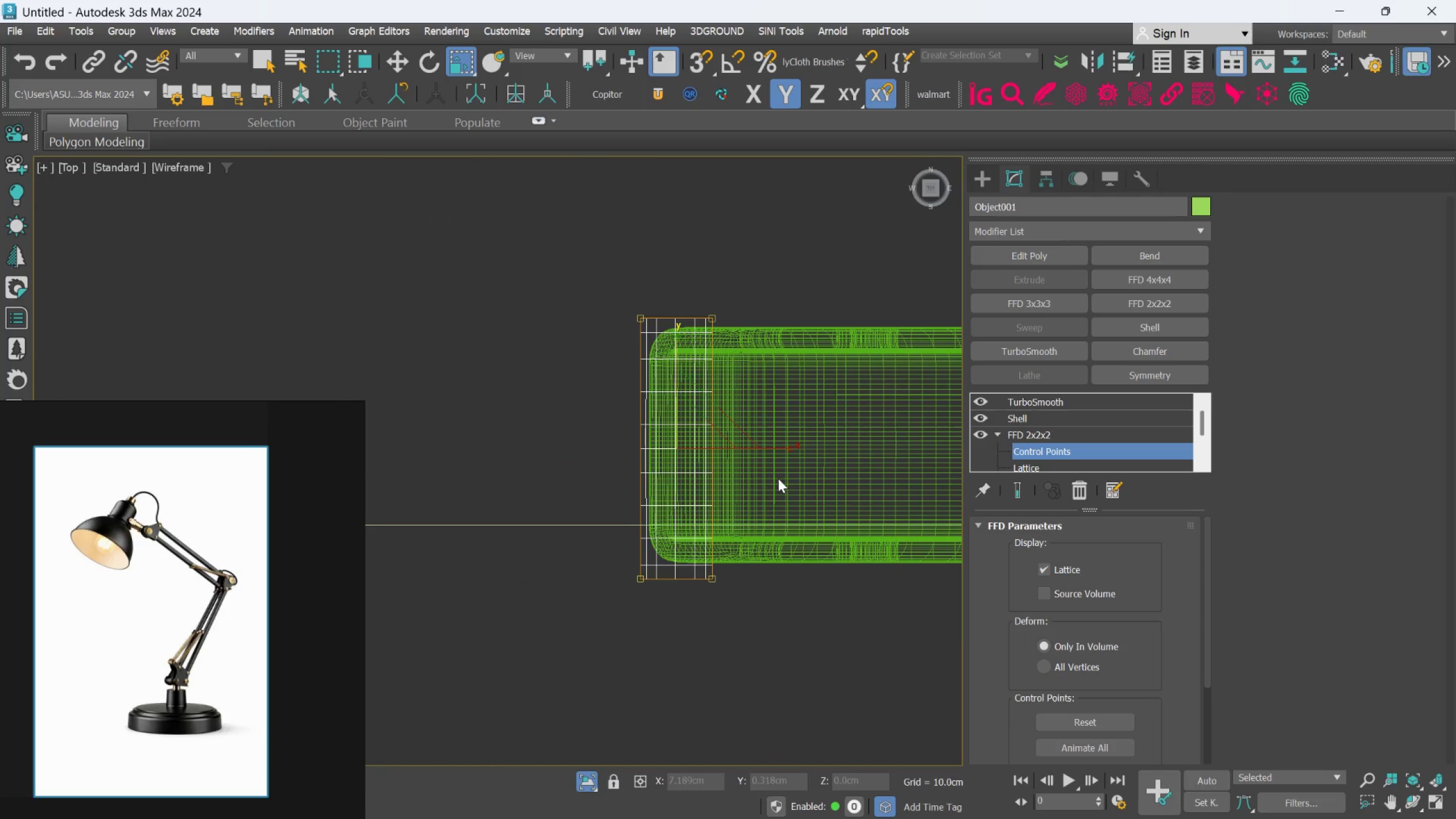 
hold_key(key=AltLeft, duration=1.16)
scroll: coordinate [777, 479], scroll_direction: down, amount: 1.0
 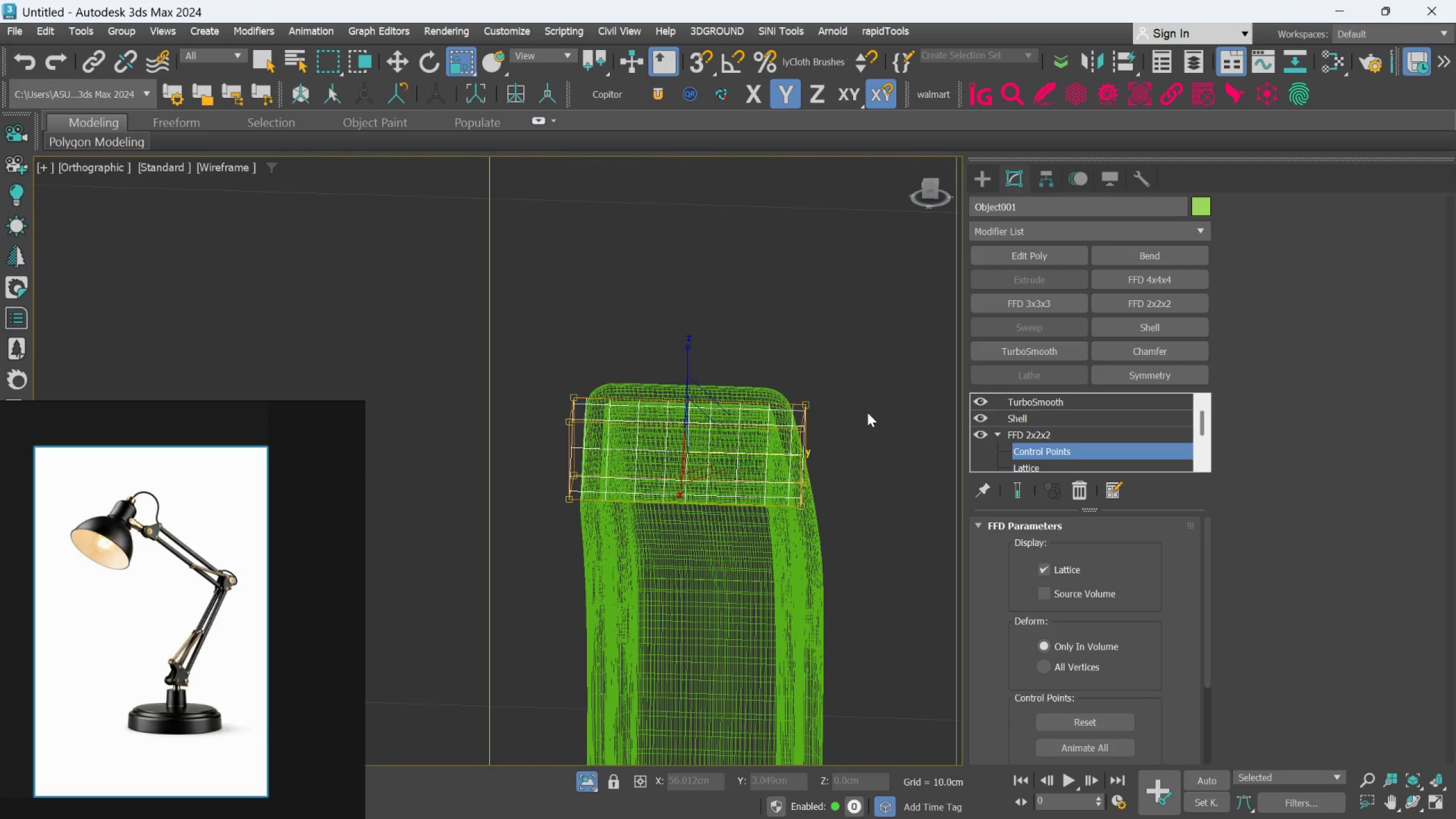 
hold_key(key=AltLeft, duration=0.89)
 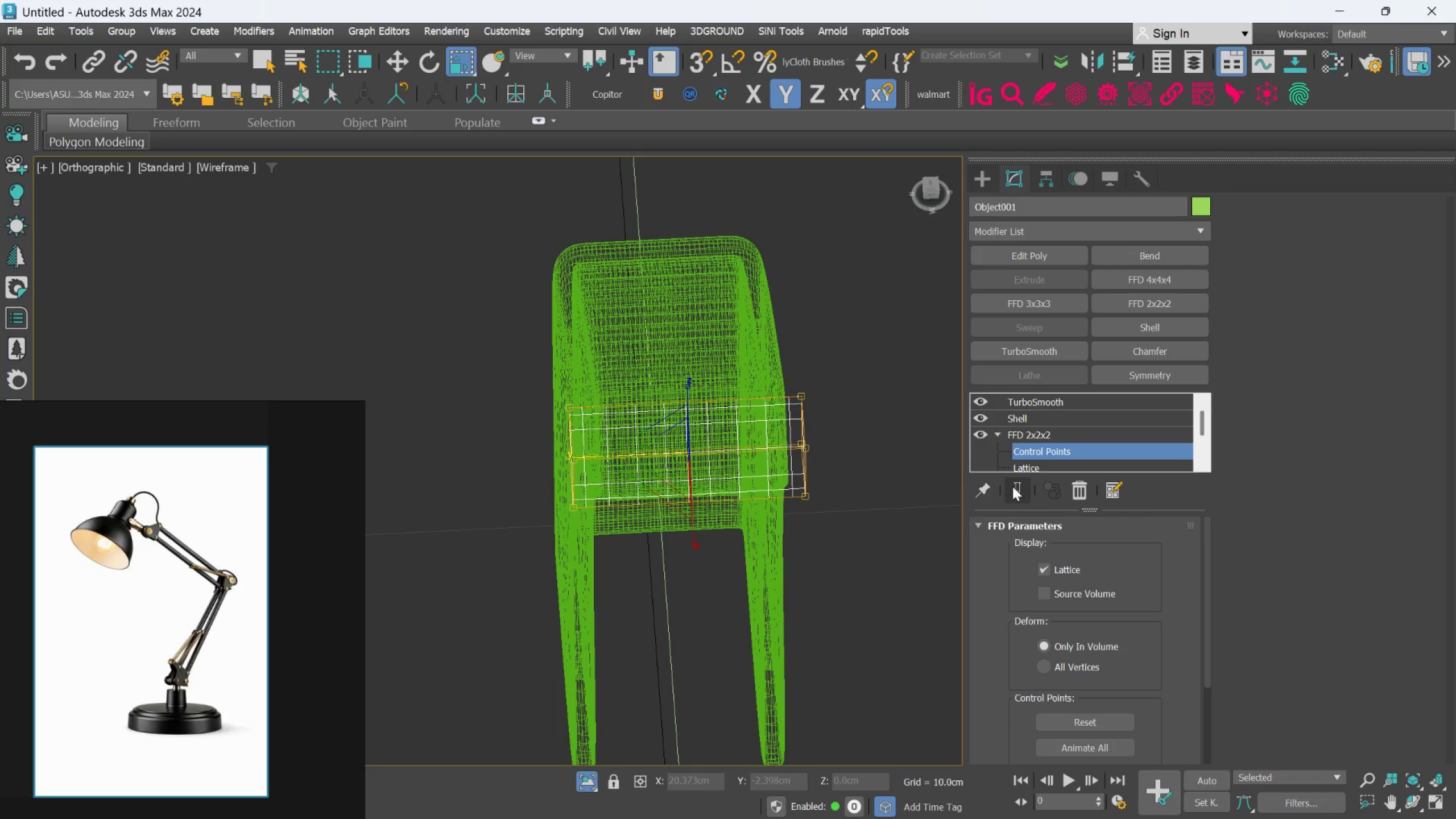 
left_click([1016, 490])
 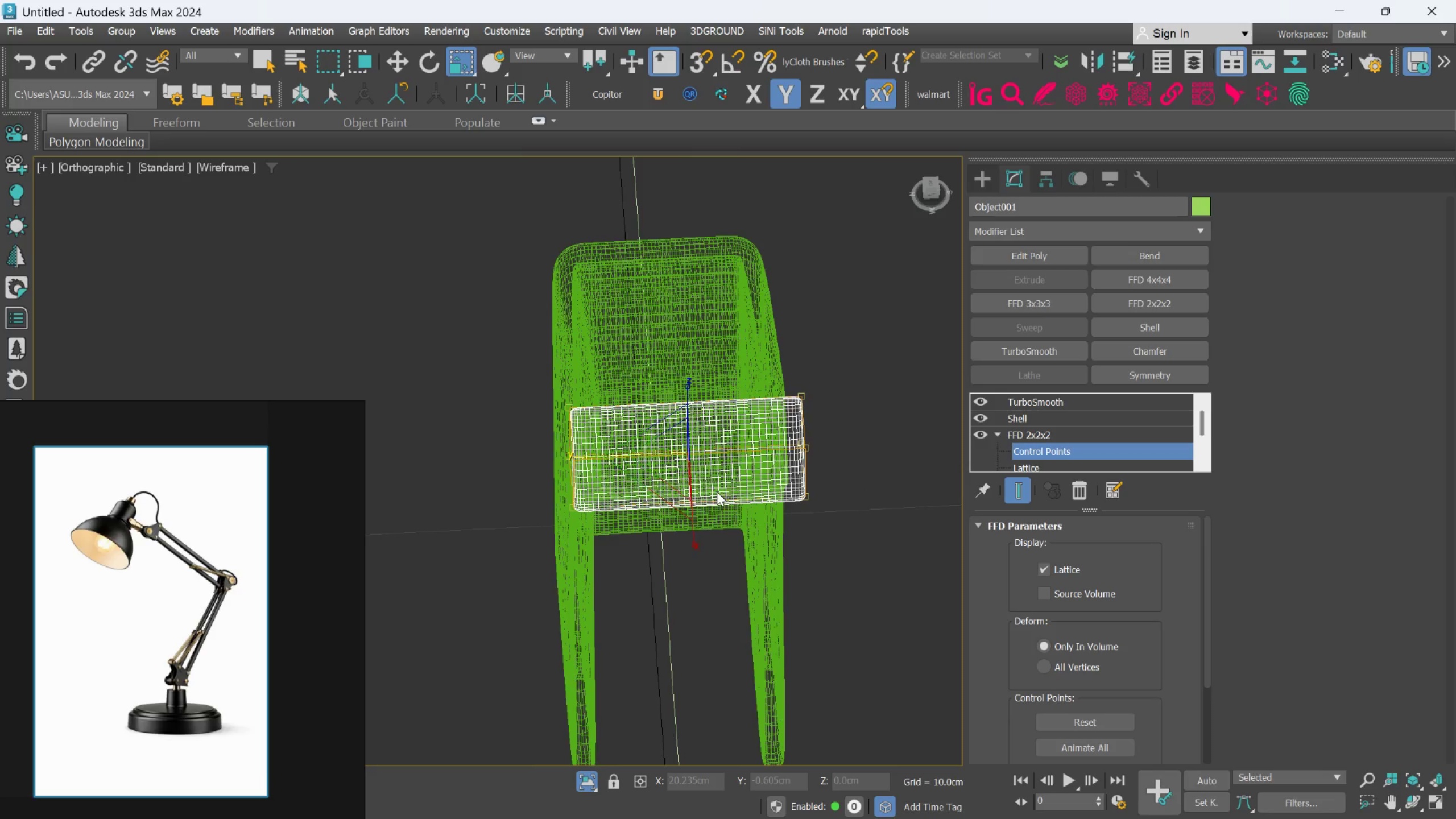 
scroll: coordinate [674, 486], scroll_direction: up, amount: 2.0
 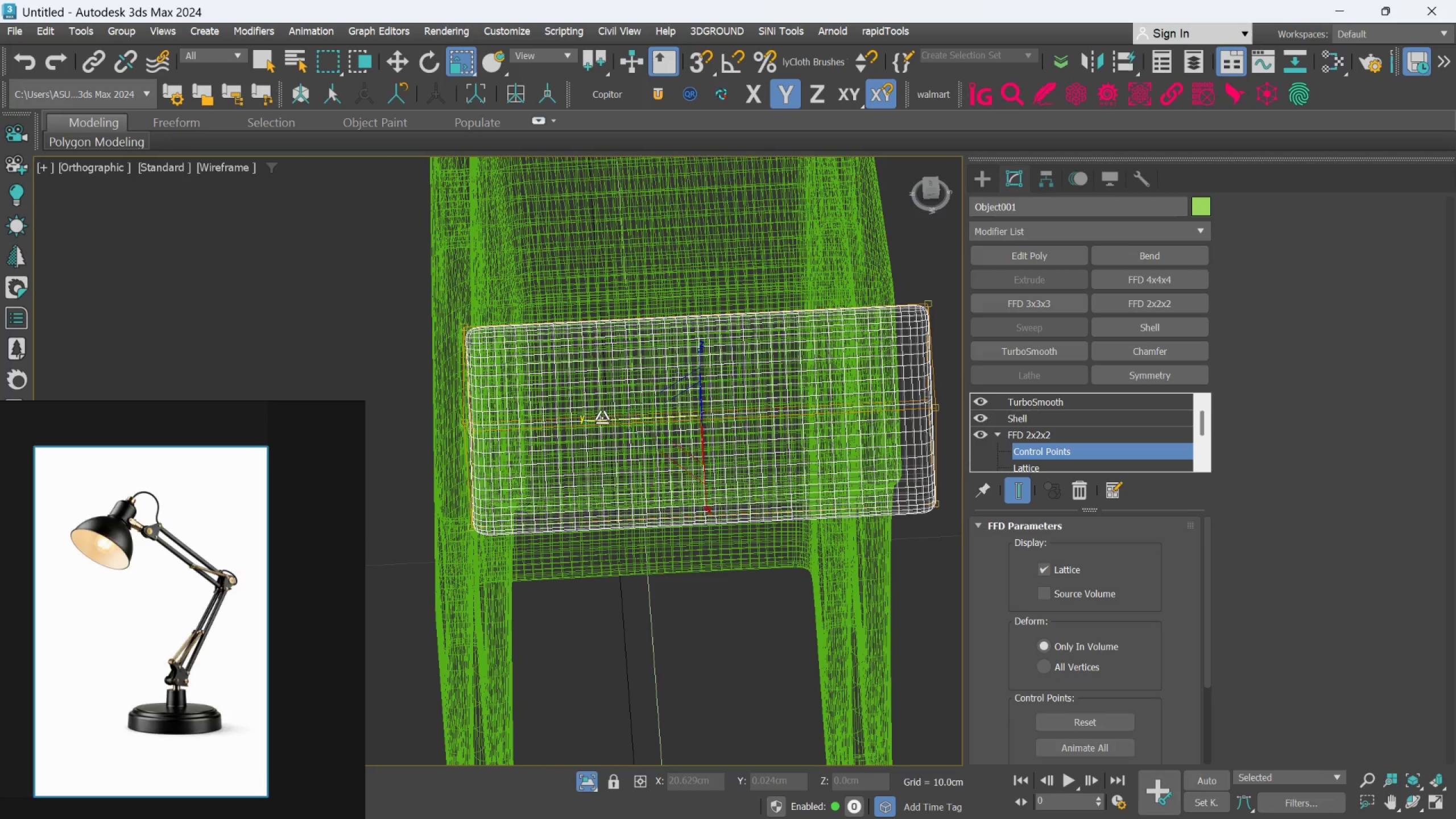 
left_click_drag(start_coordinate=[602, 417], to_coordinate=[606, 420])
 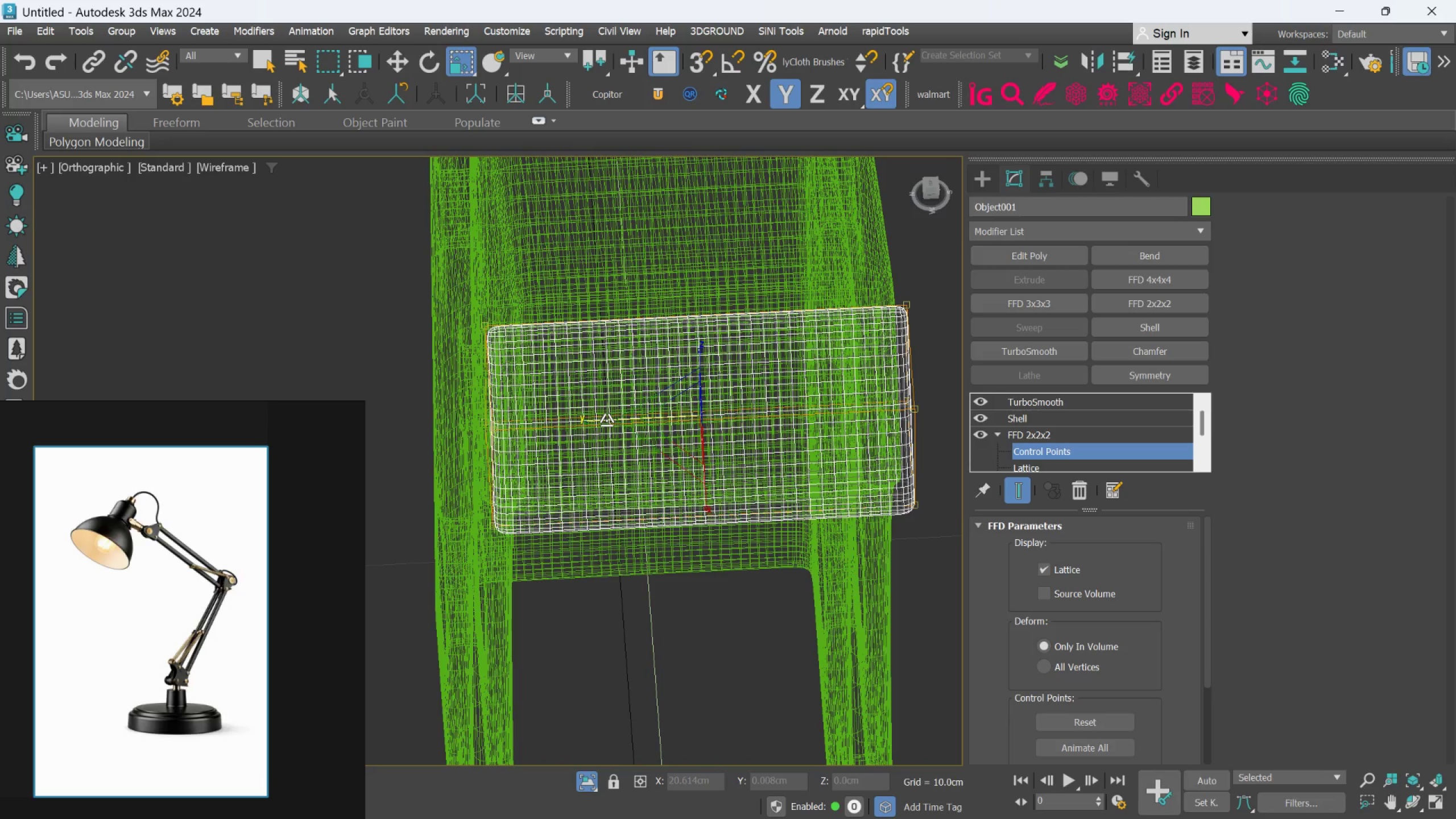 
key(W)
 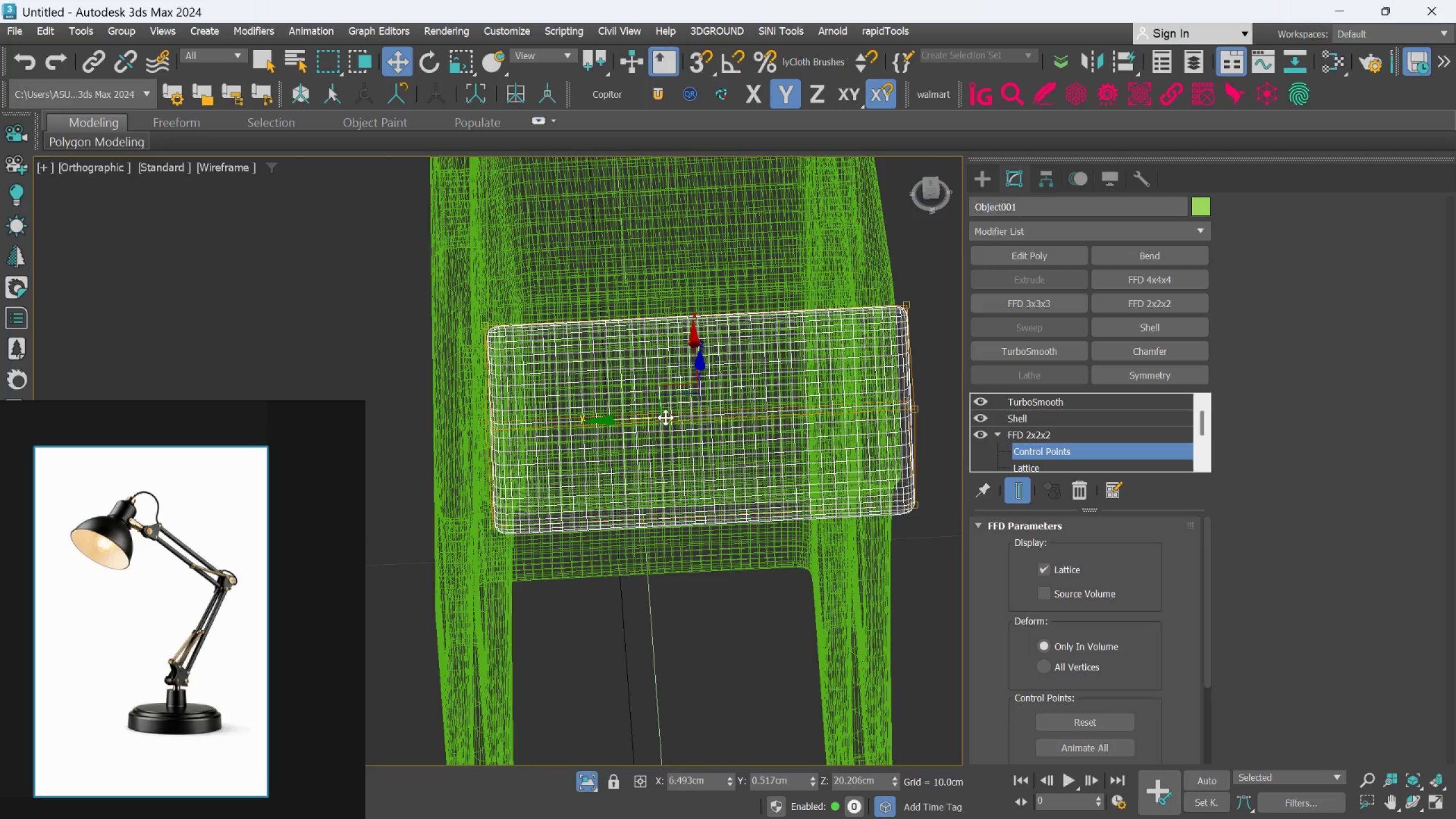 
left_click_drag(start_coordinate=[665, 417], to_coordinate=[656, 420])
 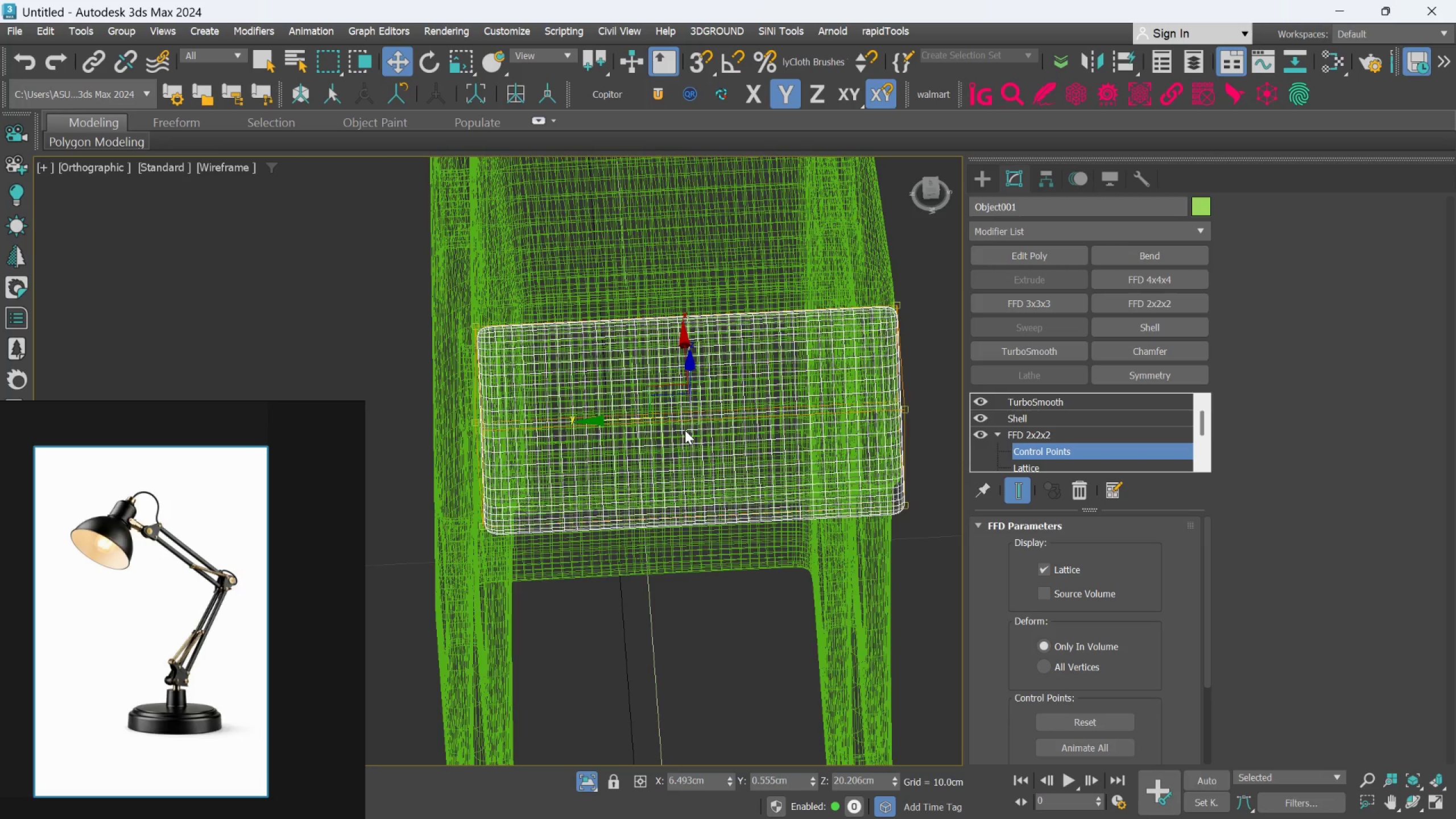 
hold_key(key=AltLeft, duration=1.2)
 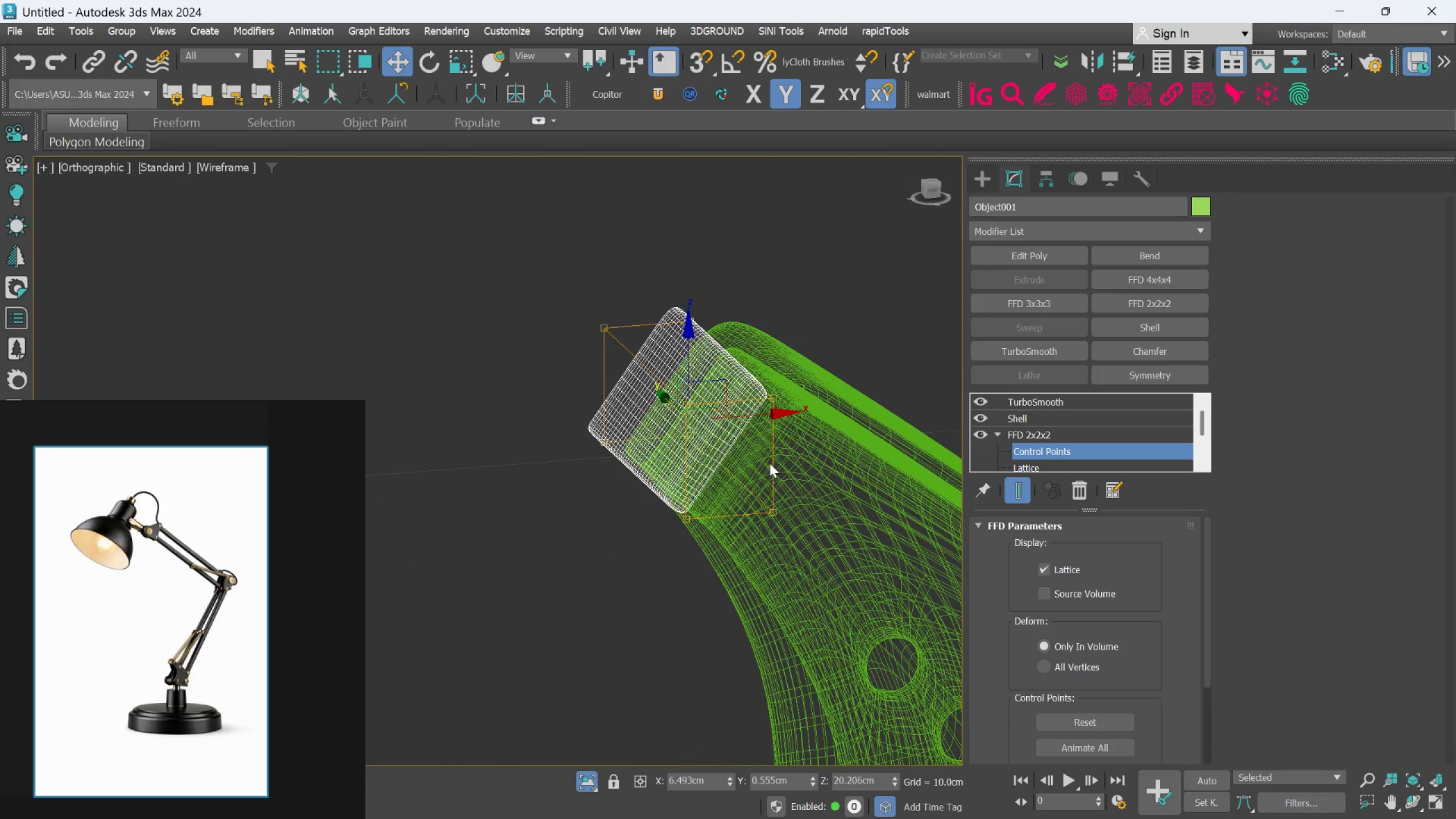 
scroll: coordinate [685, 430], scroll_direction: down, amount: 1.0
 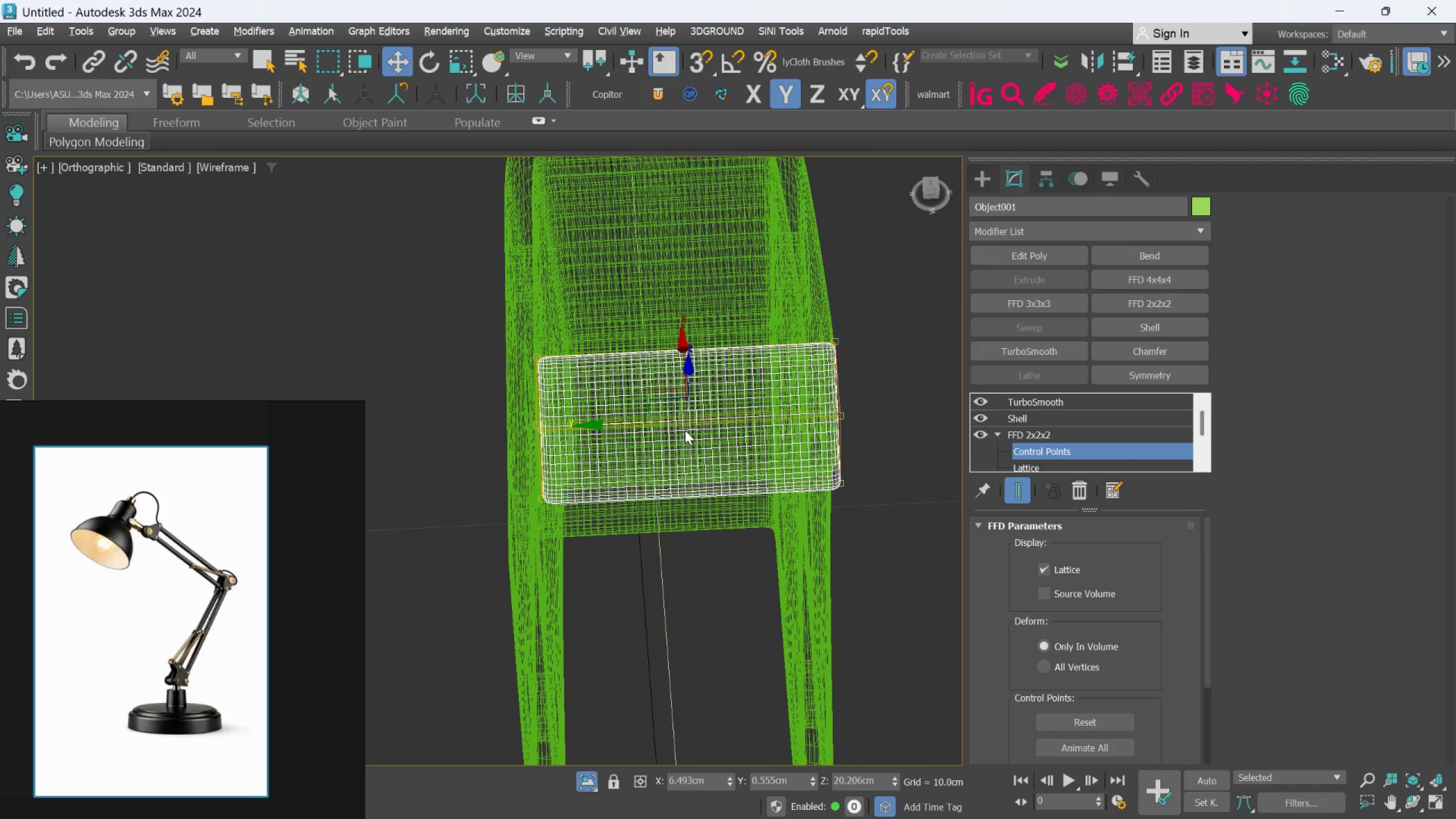 
hold_key(key=AltLeft, duration=1.31)
 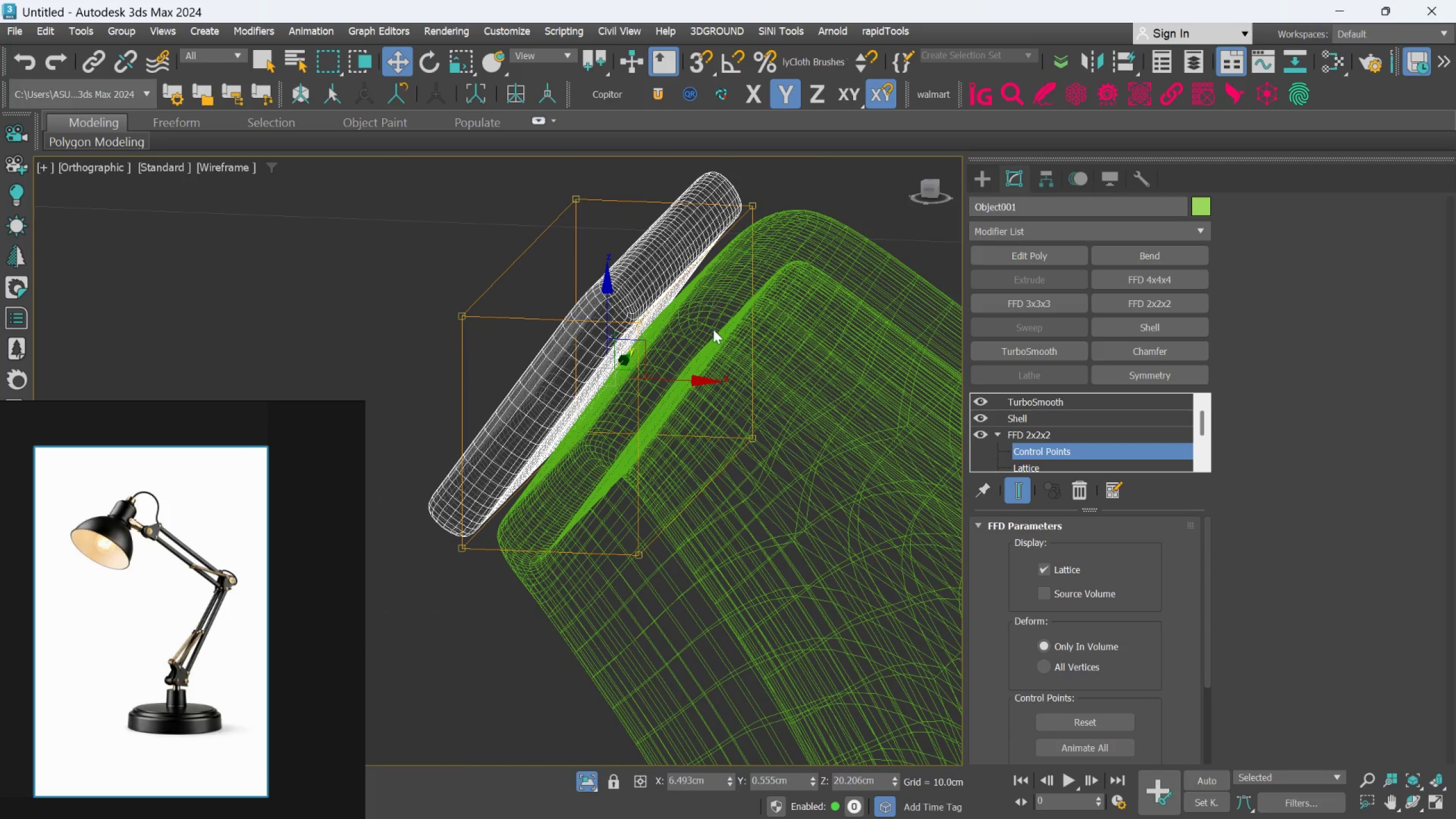 
scroll: coordinate [770, 463], scroll_direction: up, amount: 2.0
 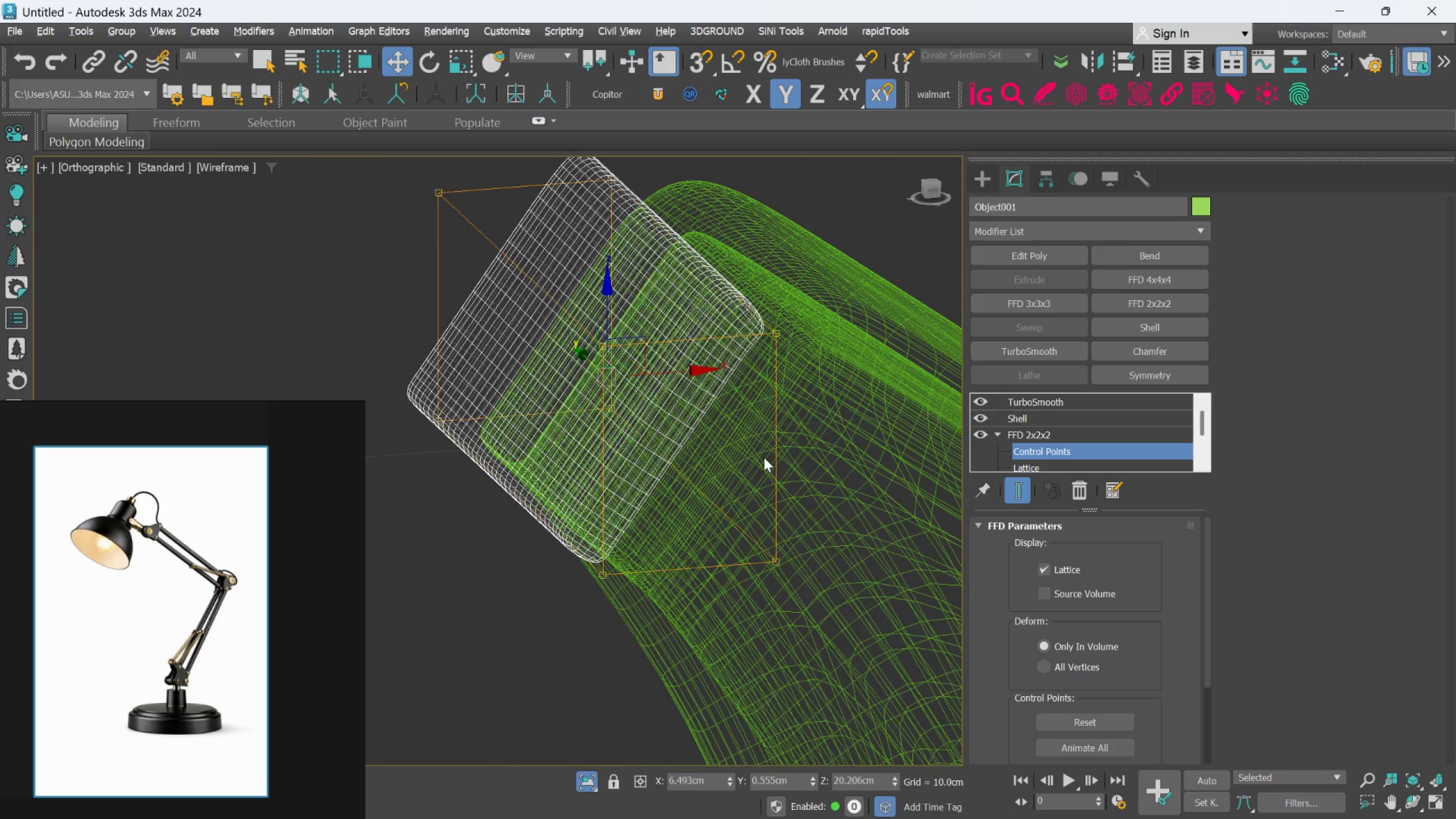 
wait(7.27)
 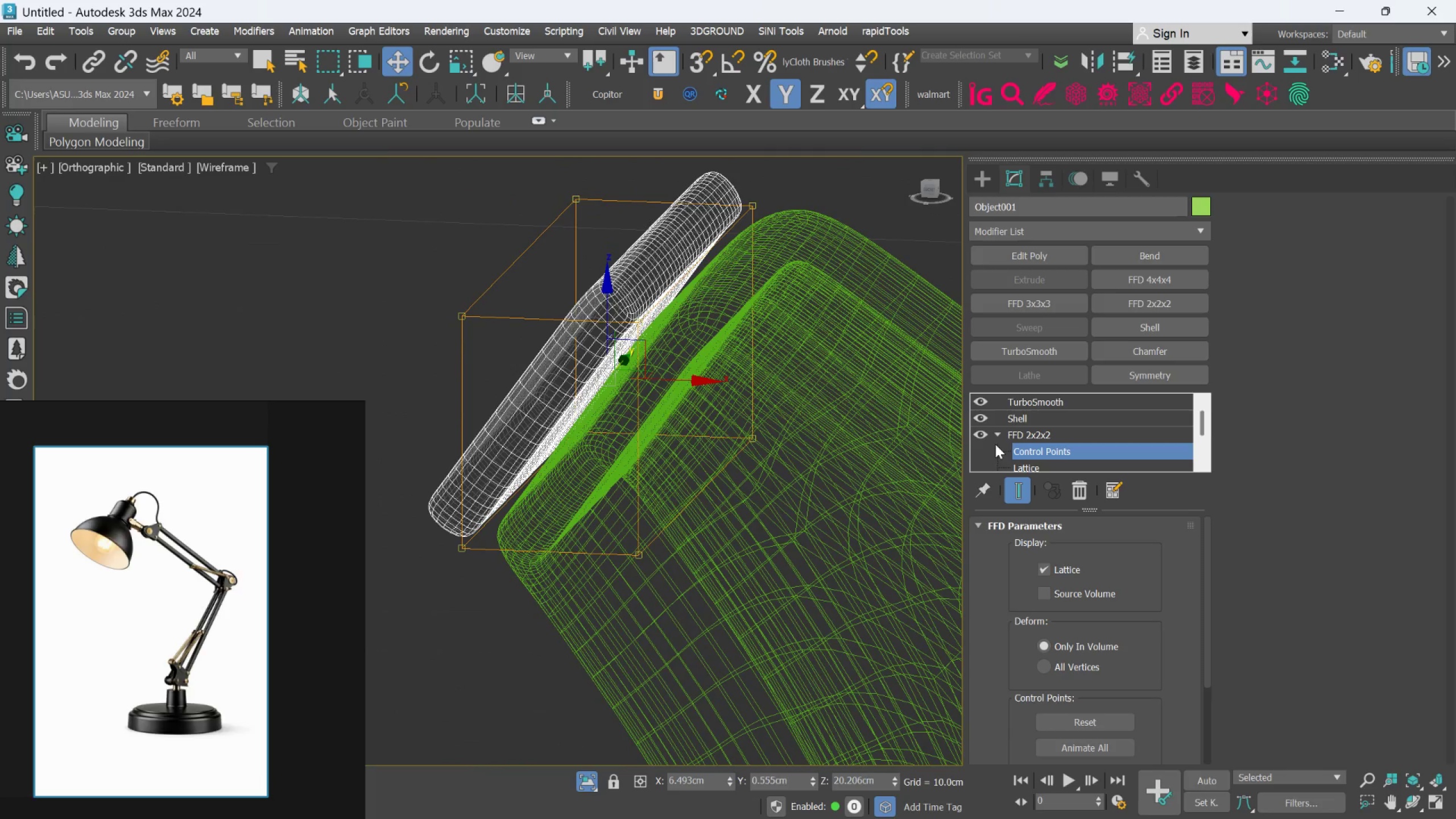 
left_click_drag(start_coordinate=[672, 378], to_coordinate=[688, 386])
 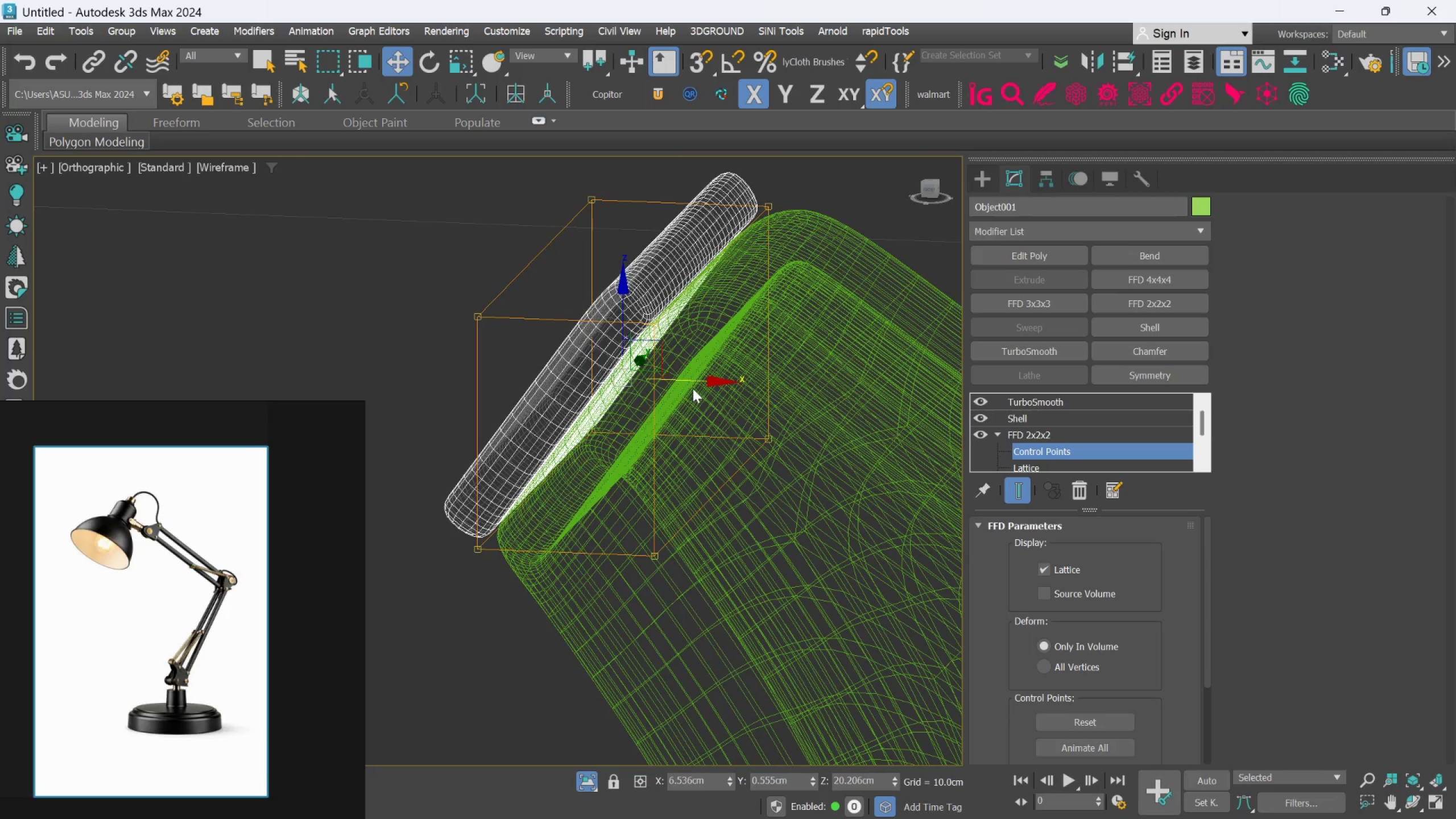 
hold_key(key=AltLeft, duration=1.5)
 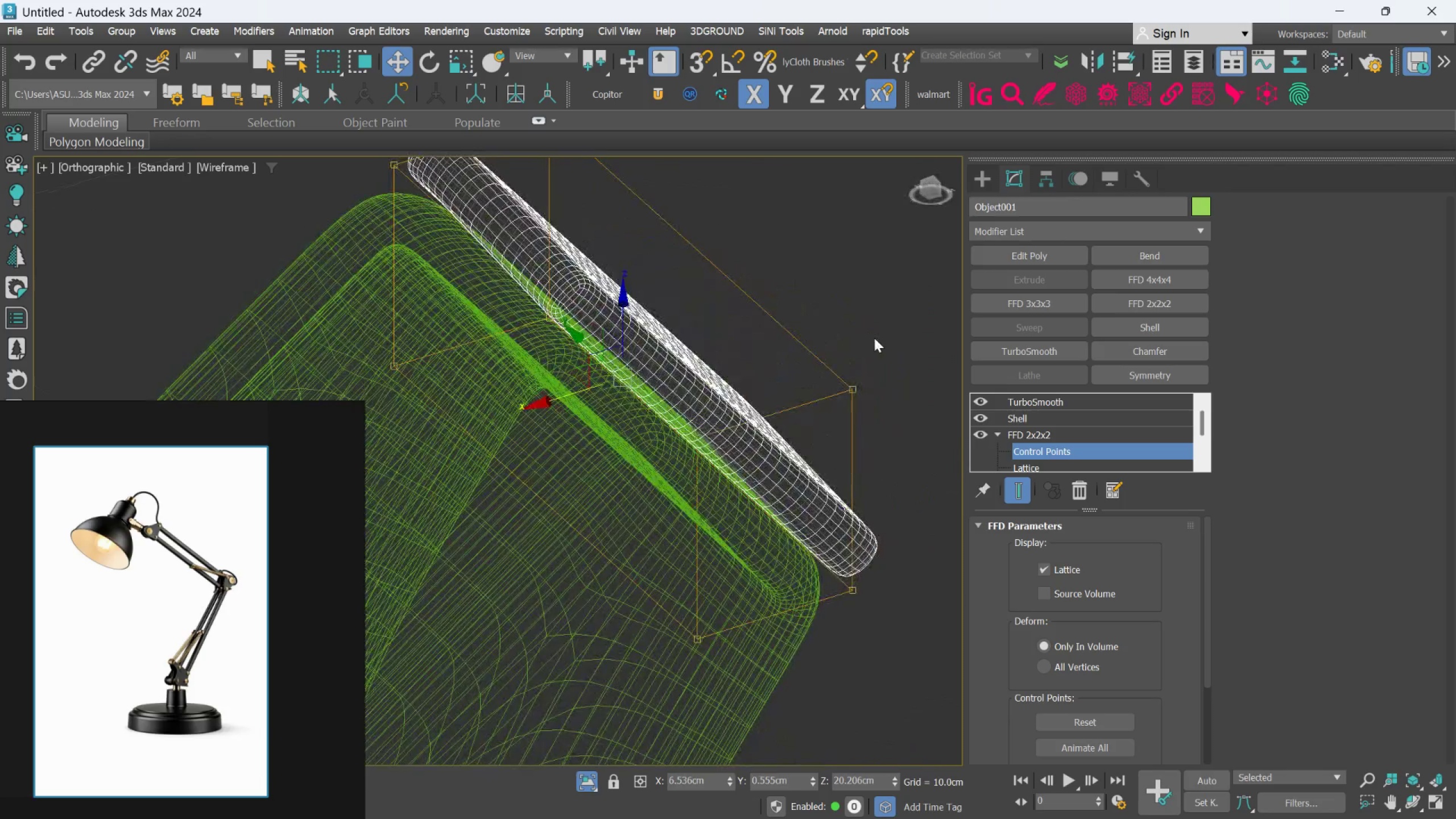 
hold_key(key=AltLeft, duration=1.52)
 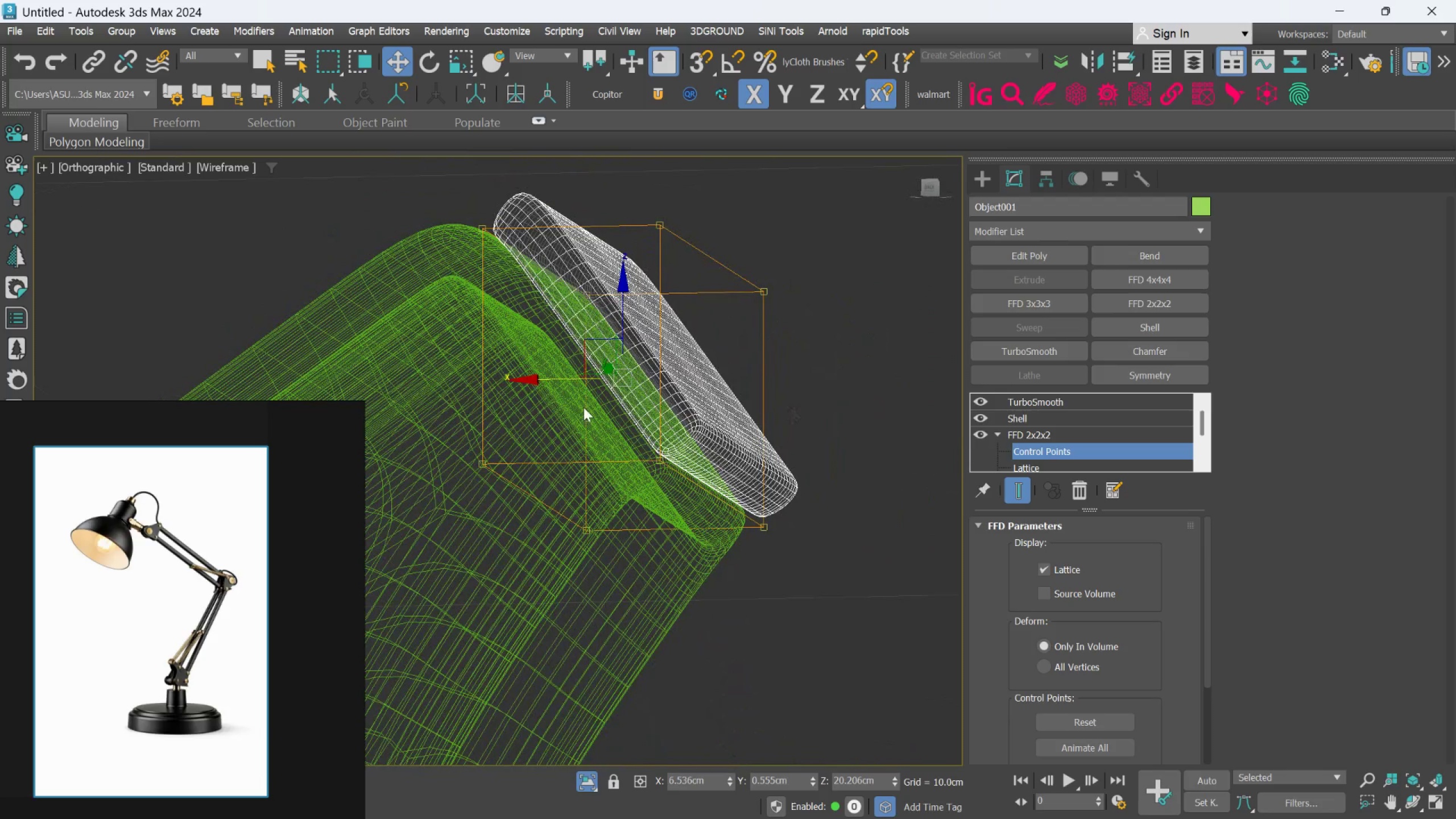 
key(Alt+AltLeft)
 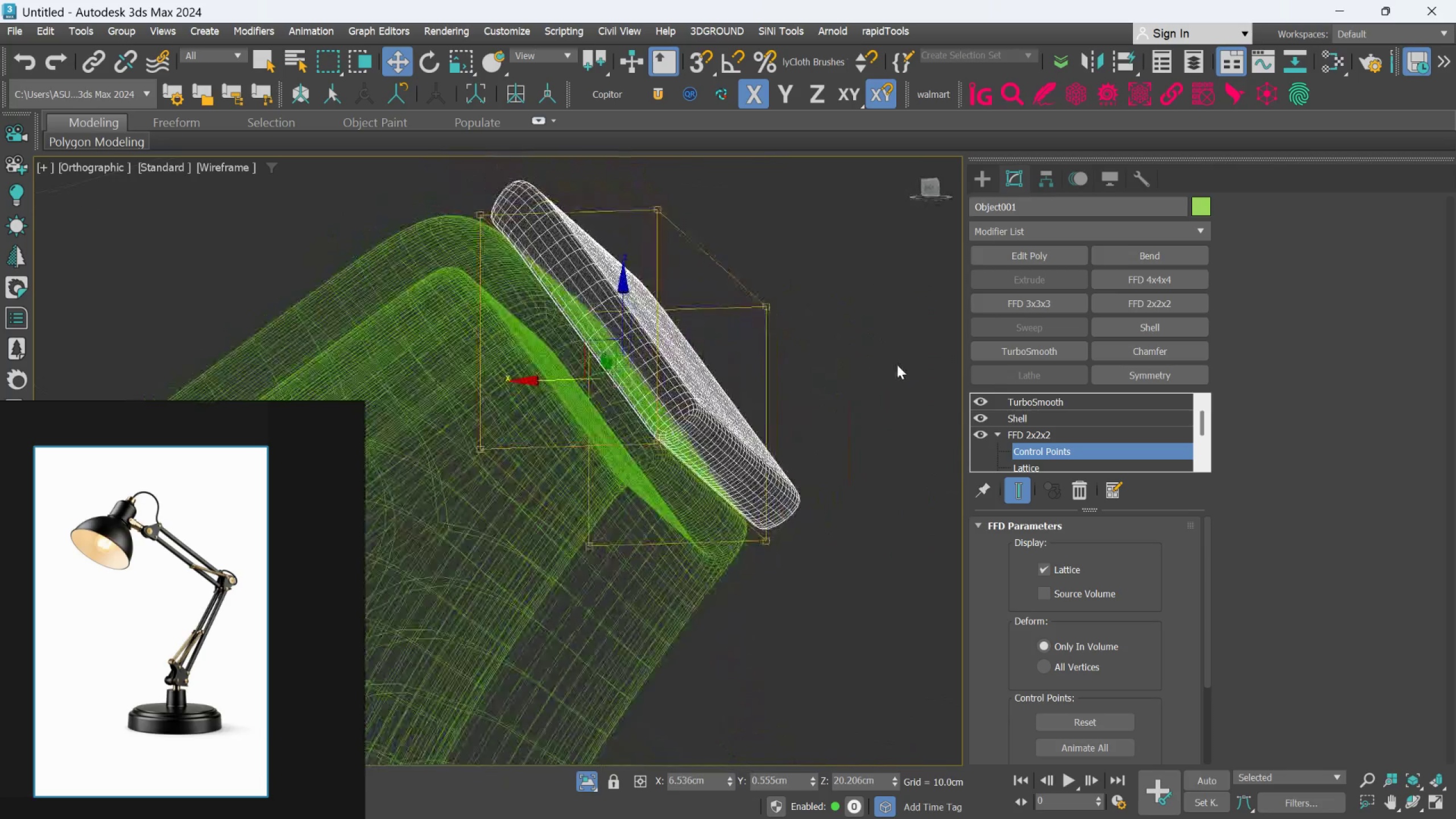 
key(Alt+AltLeft)
 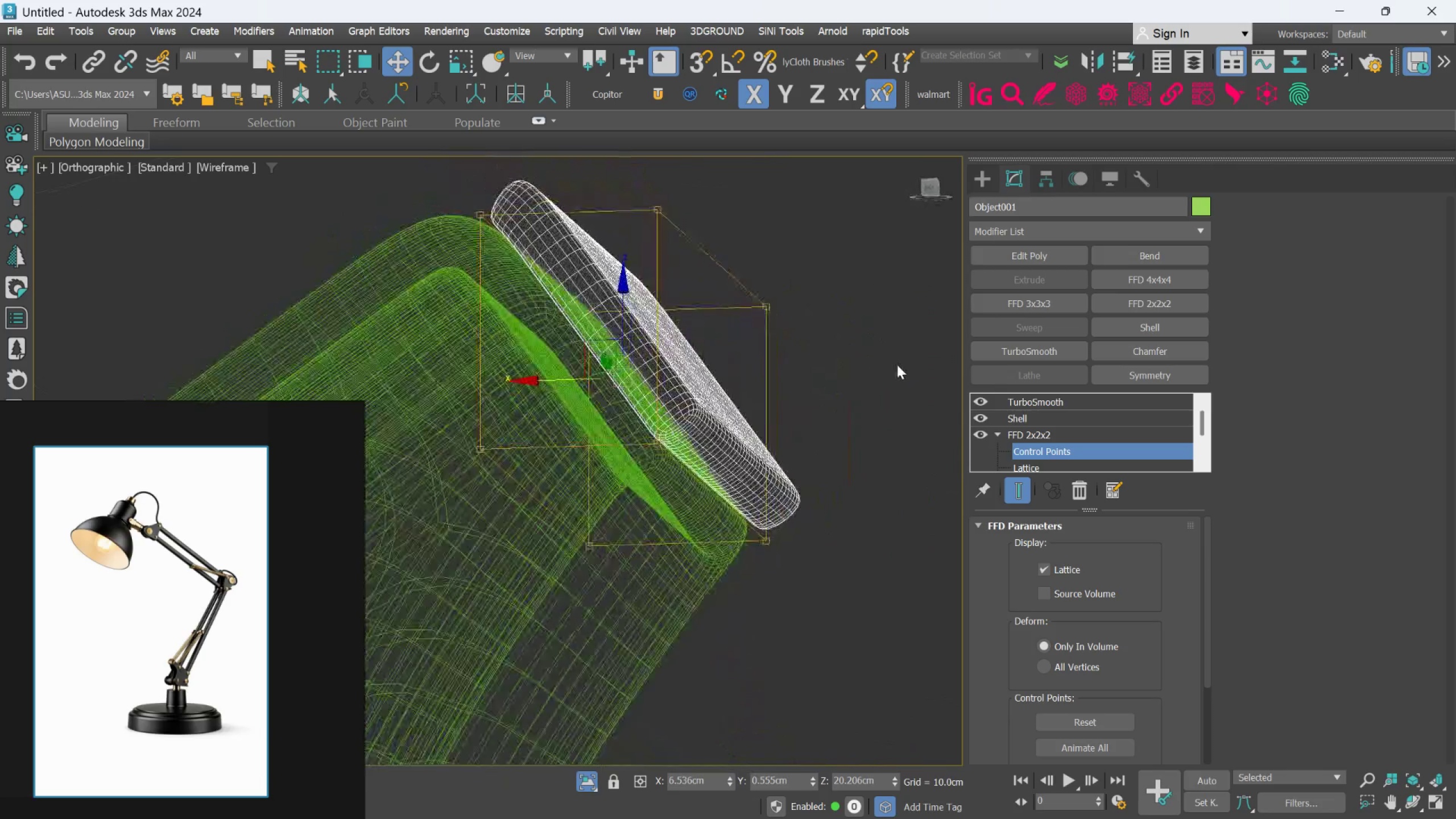 
key(Alt+AltLeft)
 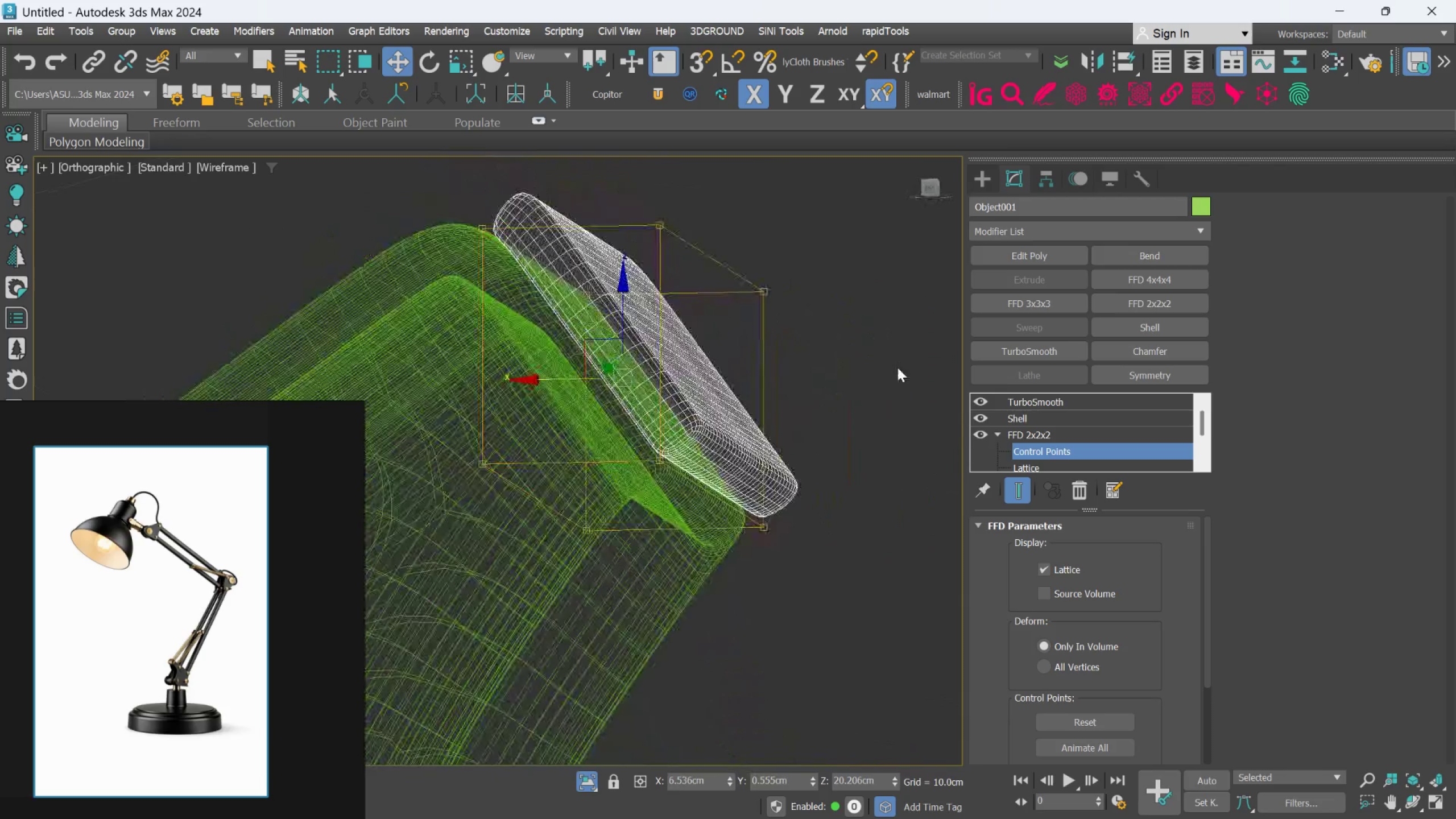 
key(Alt+AltLeft)
 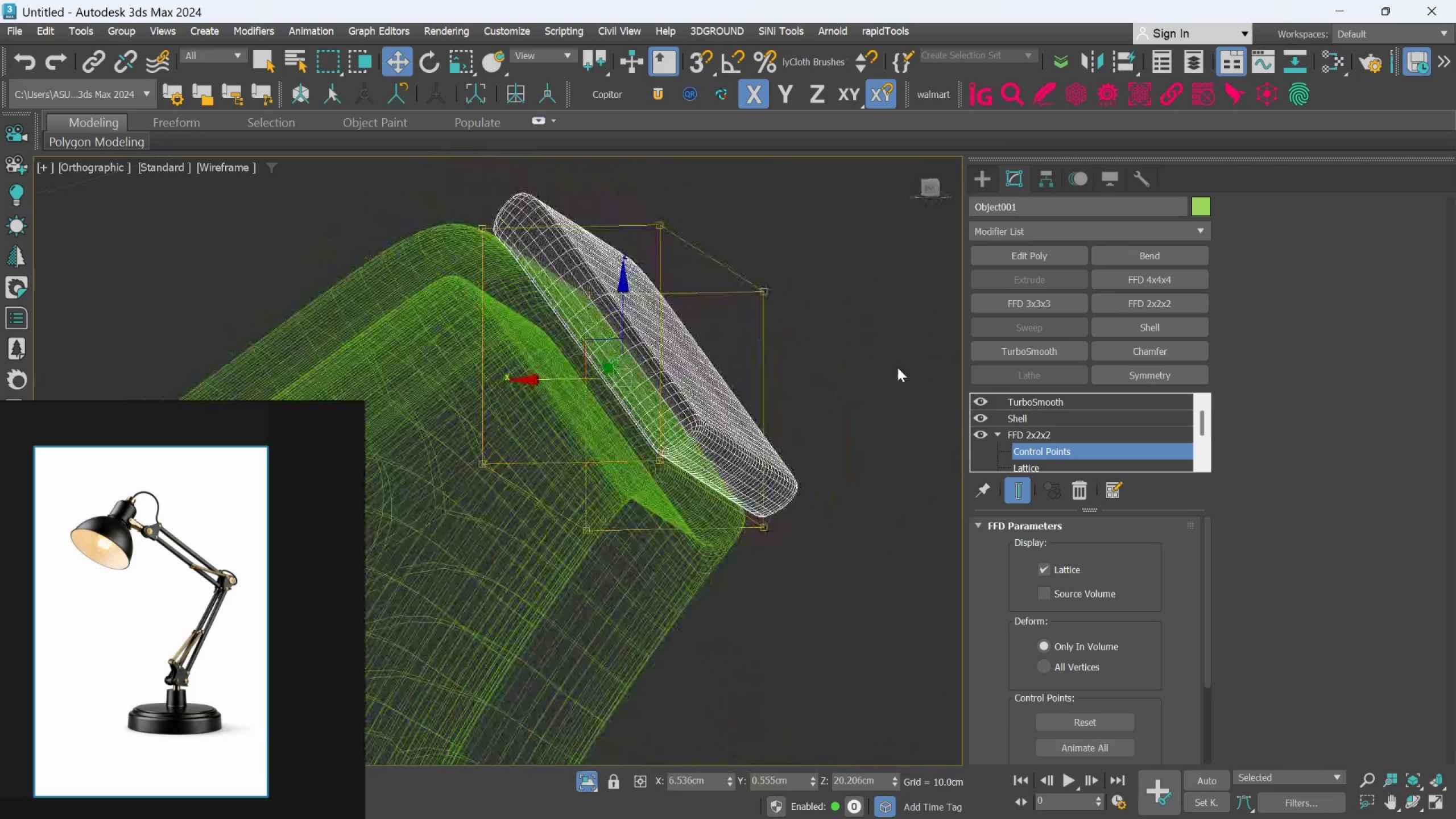 
key(Alt+AltLeft)
 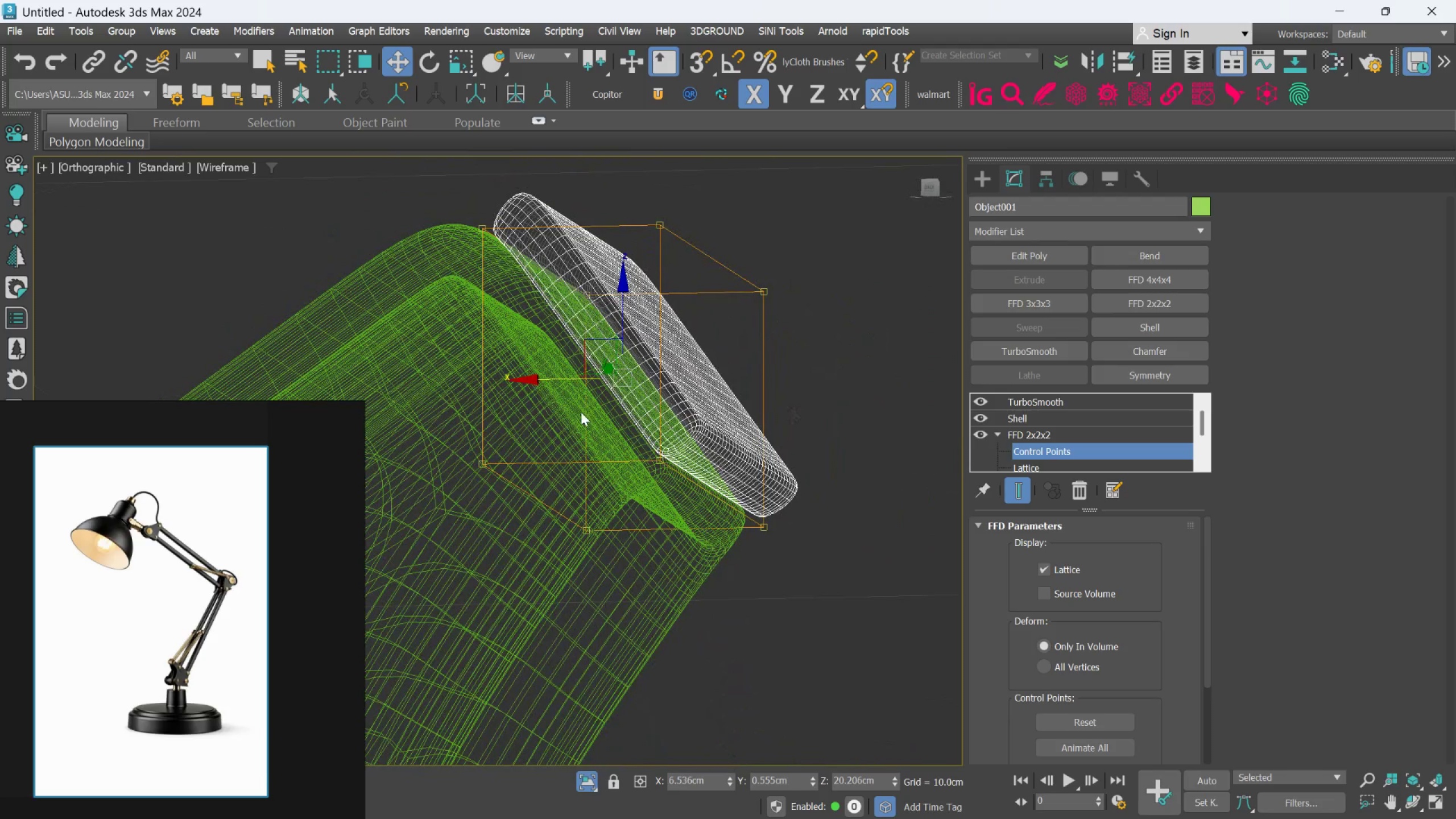 
hold_key(key=AltLeft, duration=1.2)
 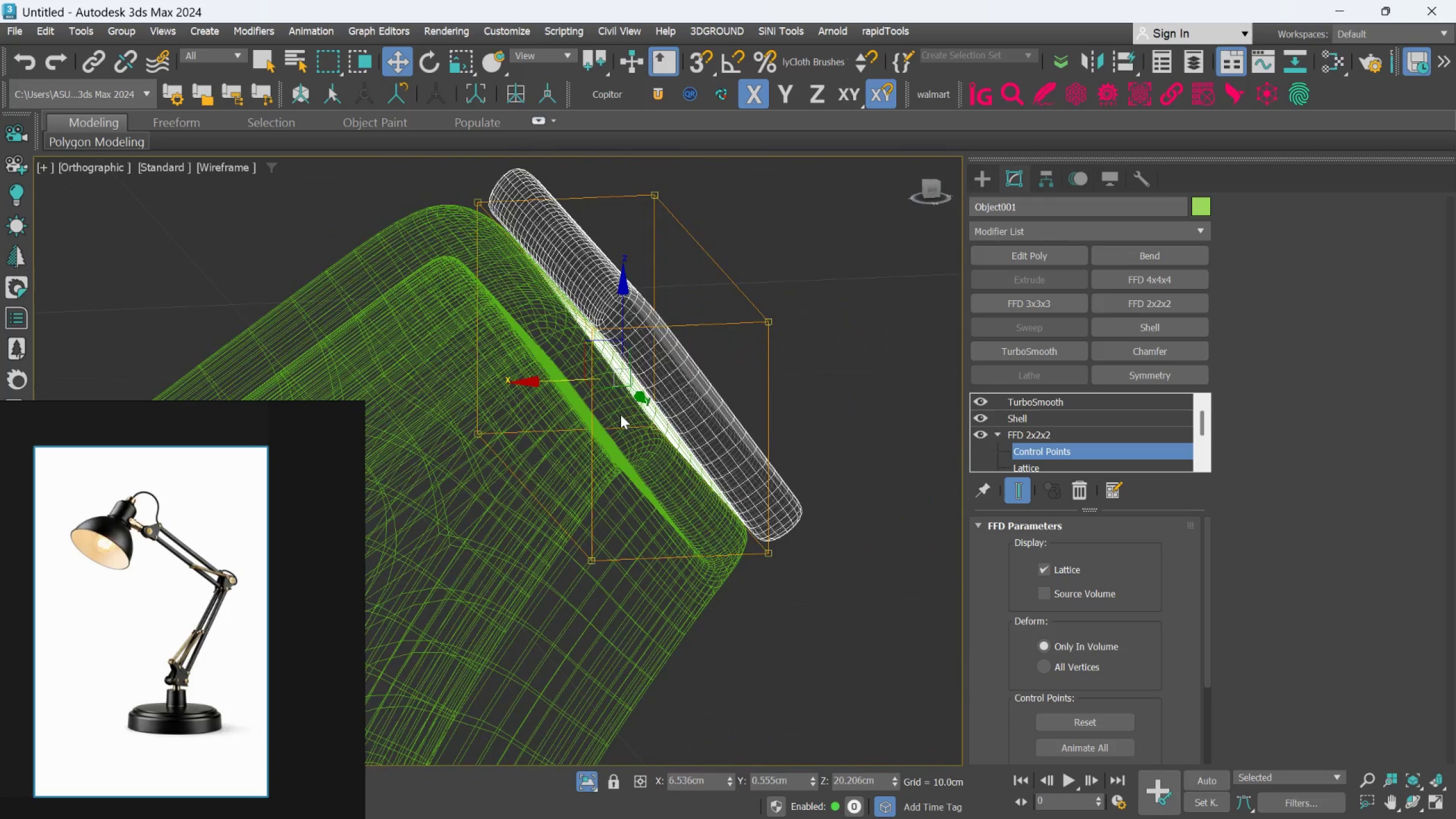 
hold_key(key=AltLeft, duration=1.17)
 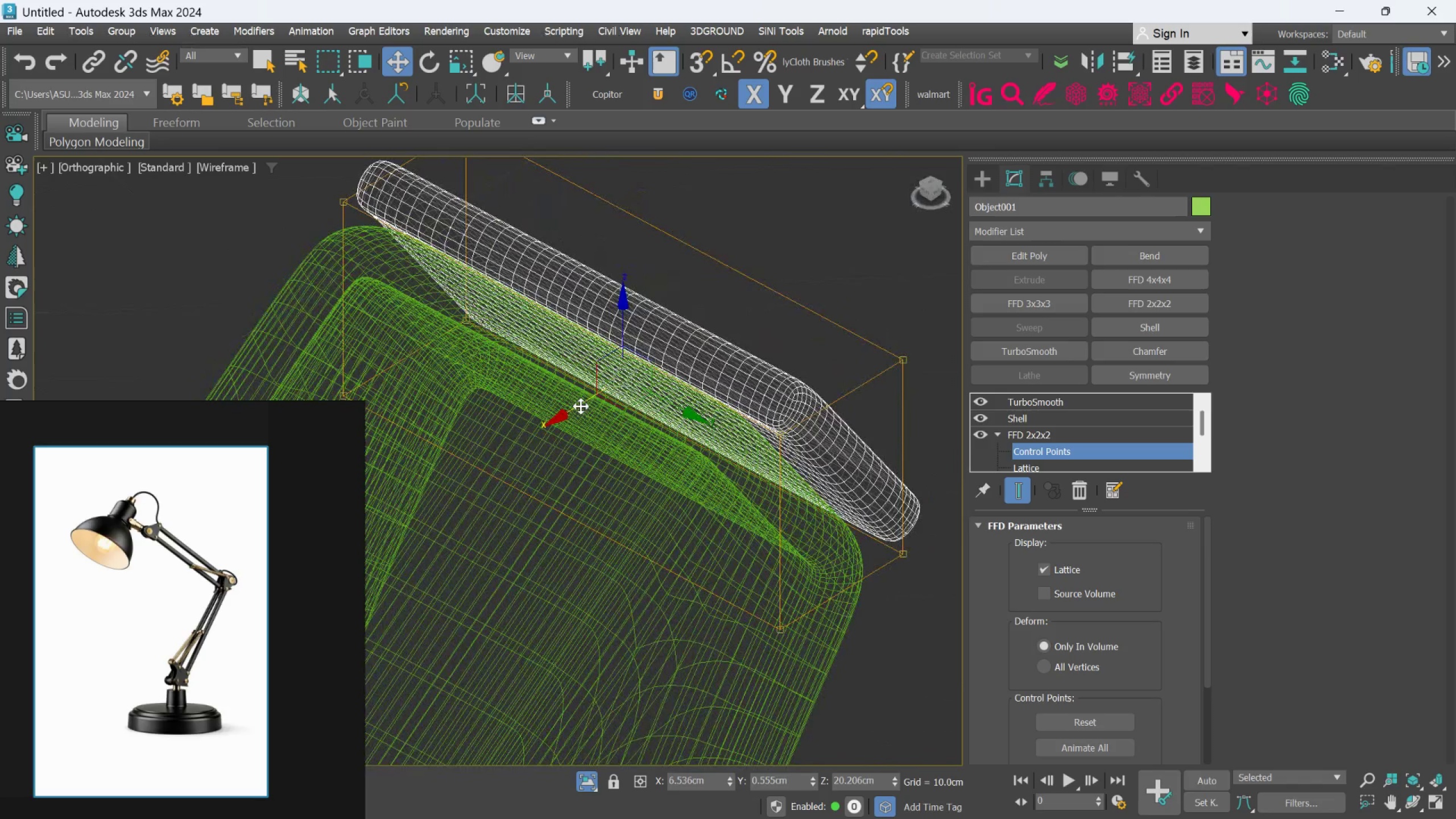 
hold_key(key=AltLeft, duration=3.83)
left_click_drag(start_coordinate=[580, 403], to_coordinate=[577, 407])
 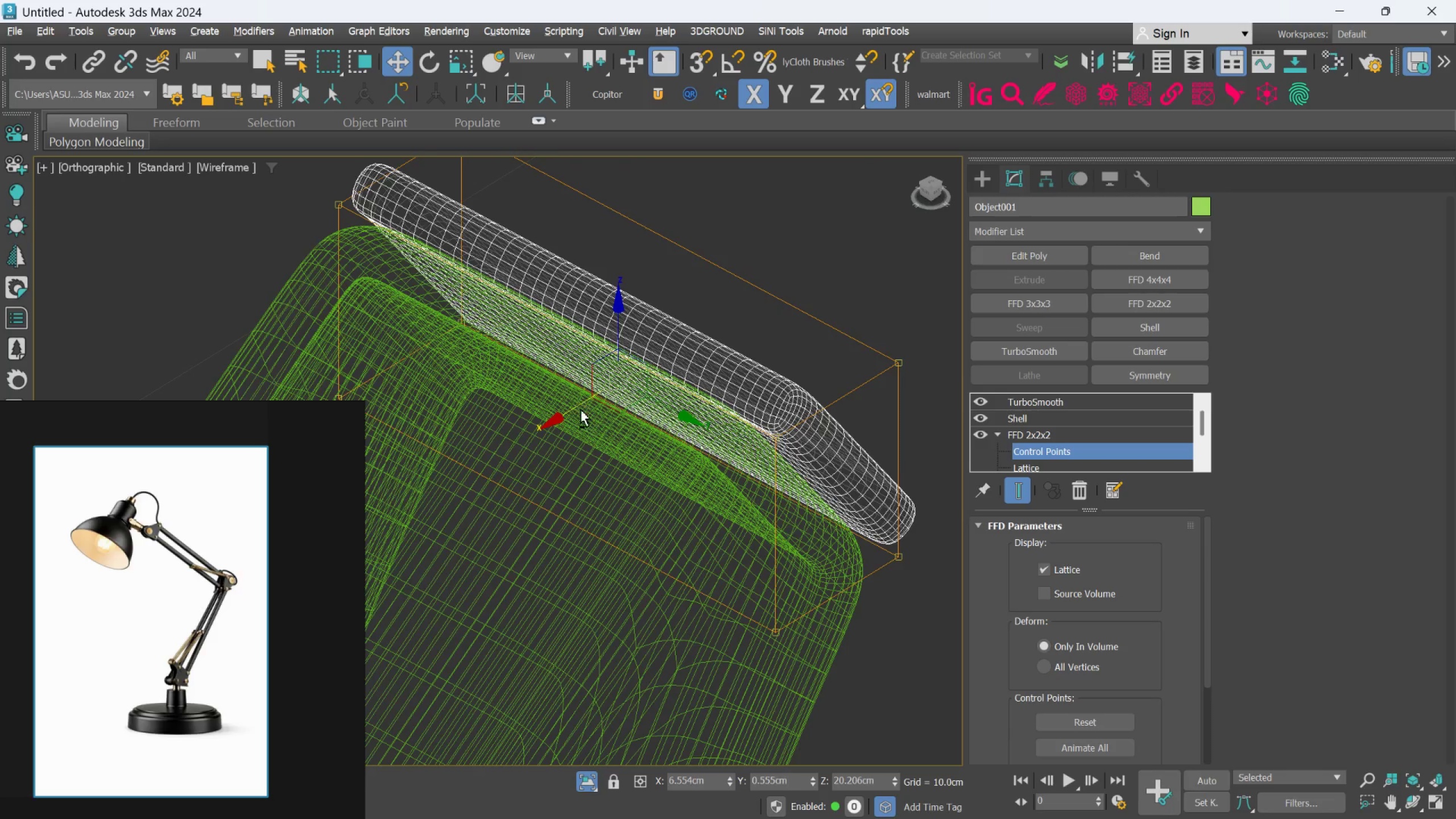 
hold_key(key=AltLeft, duration=0.95)
 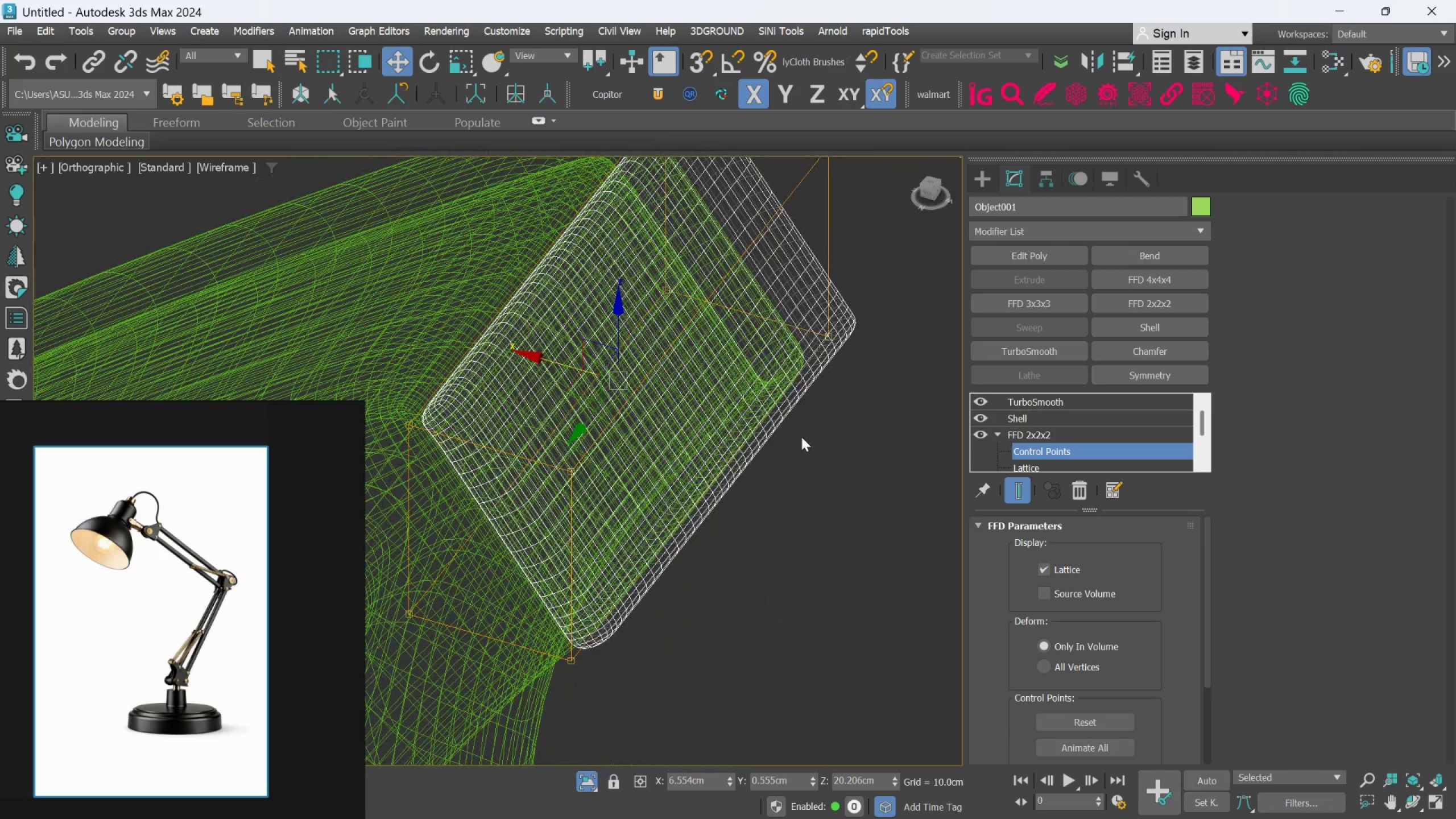 
key(Alt+X)
 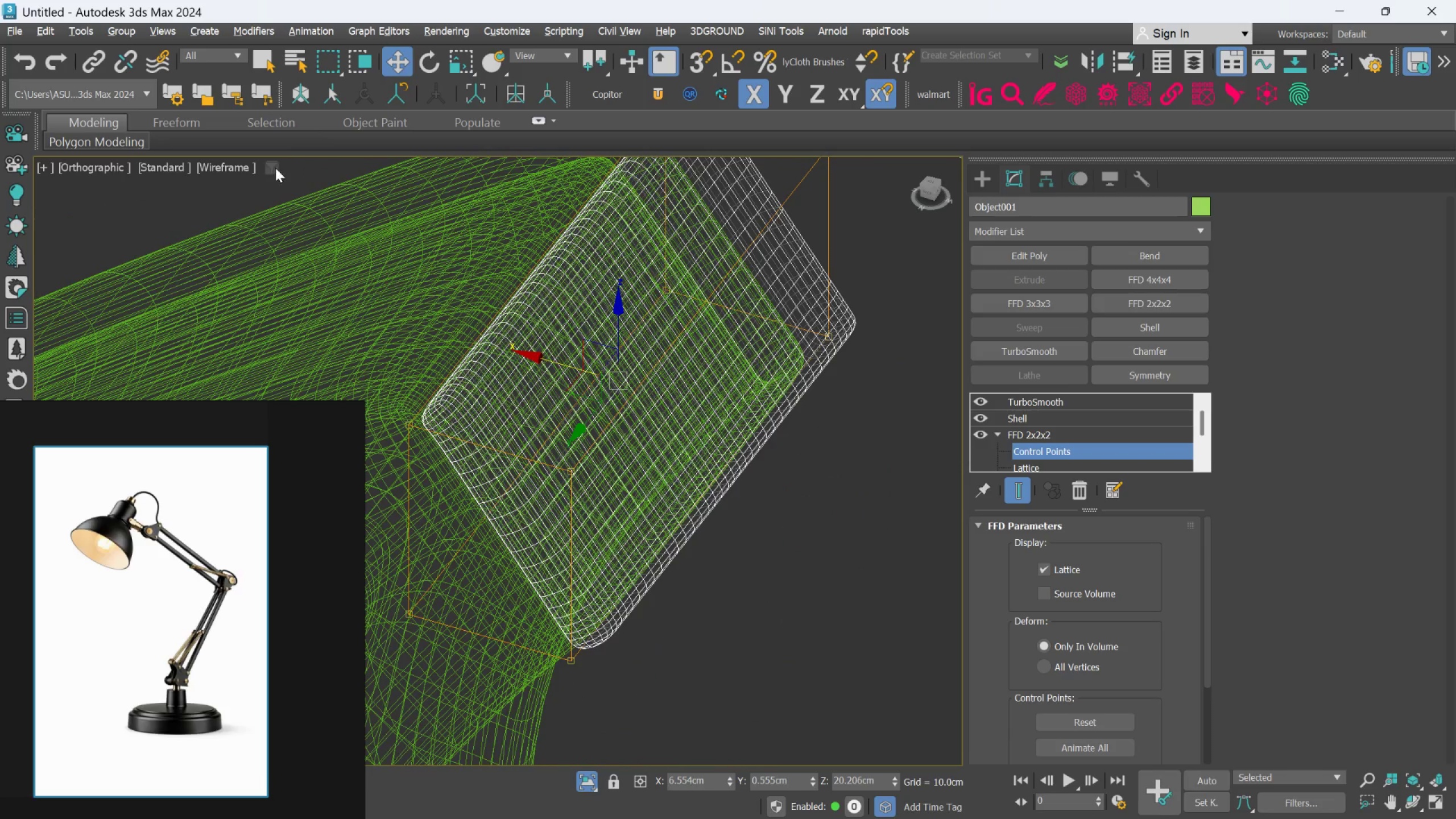 
left_click([241, 169])
 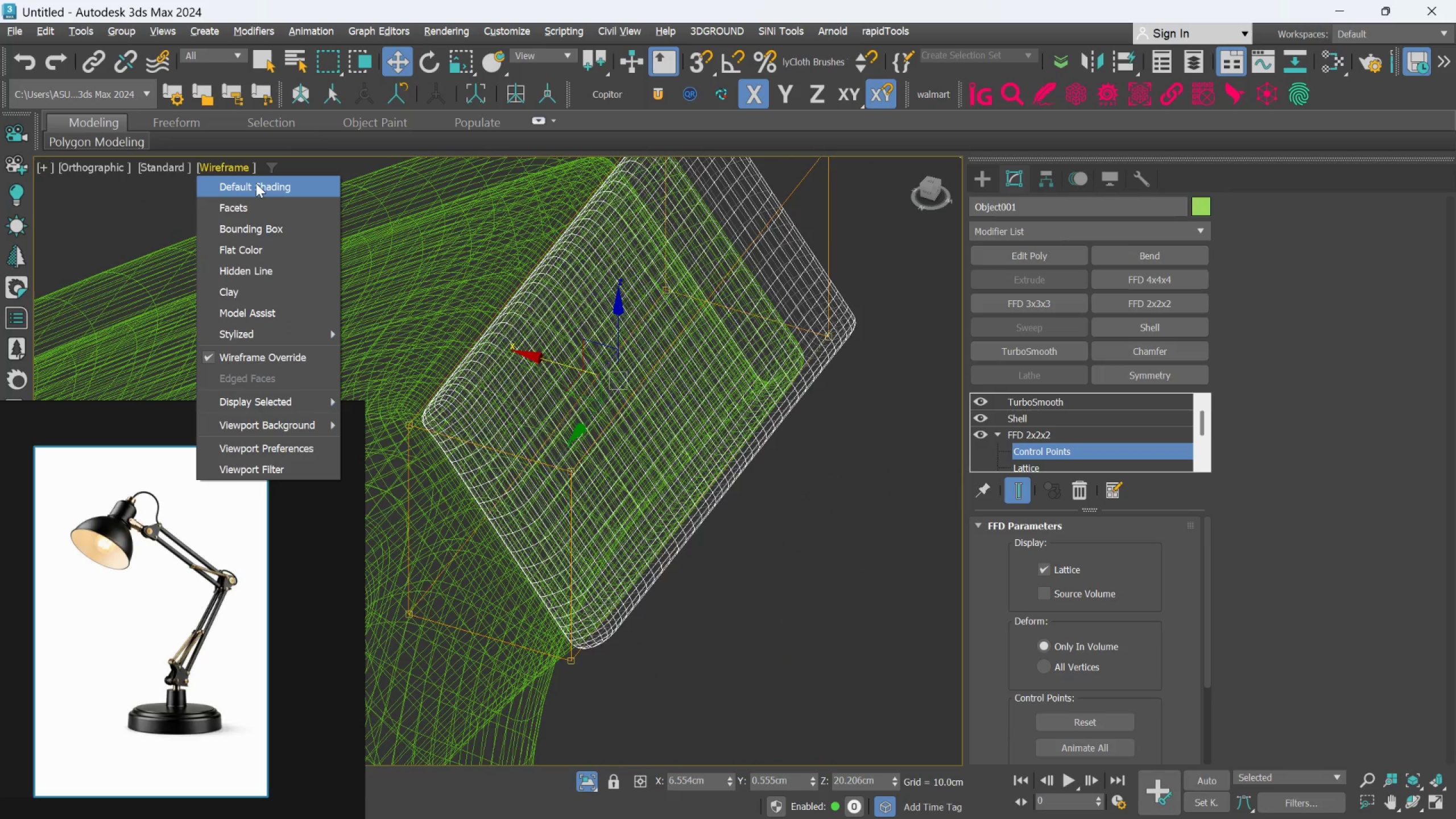 
left_click([256, 183])
 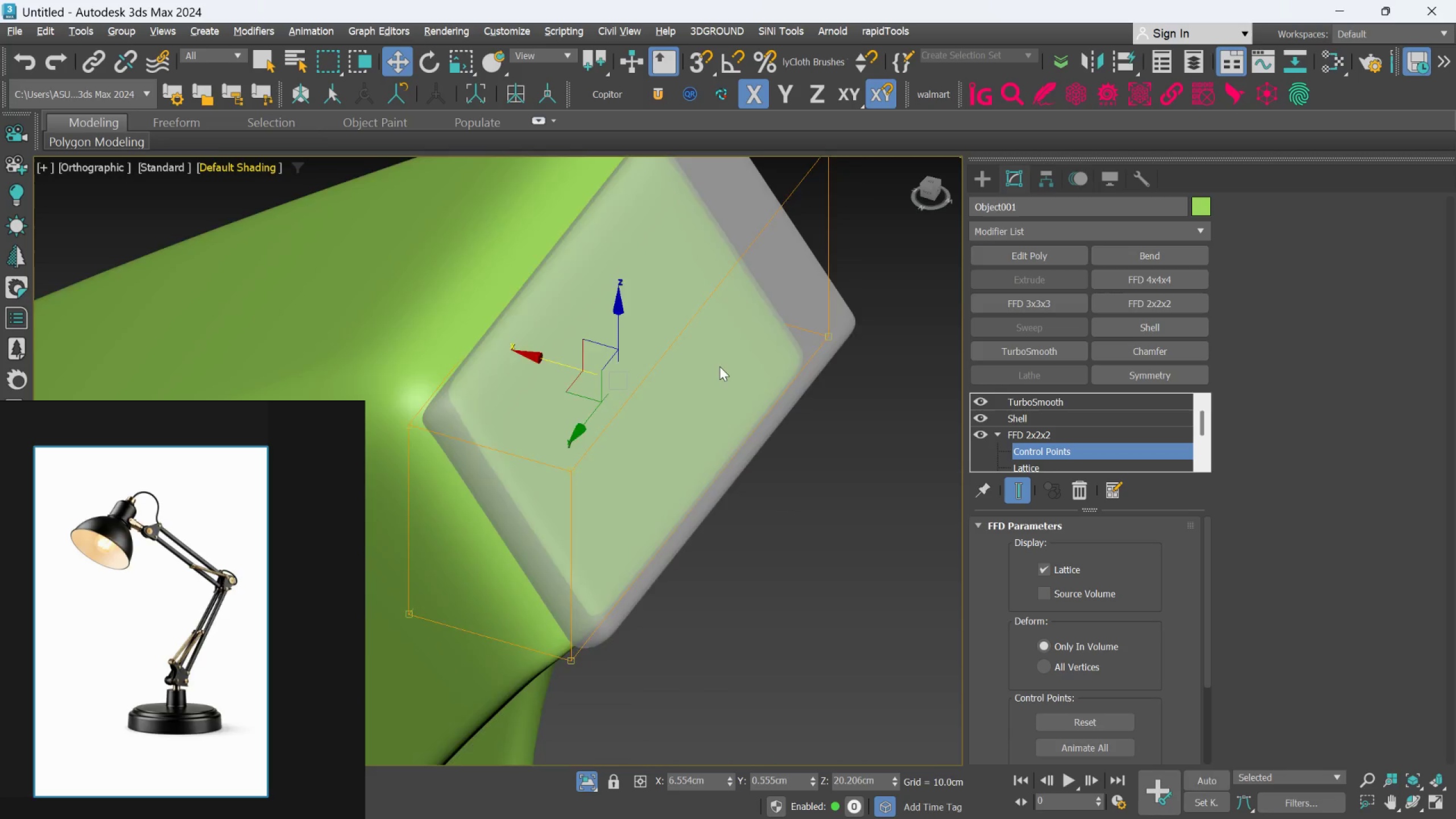 
scroll: coordinate [719, 368], scroll_direction: down, amount: 2.0
 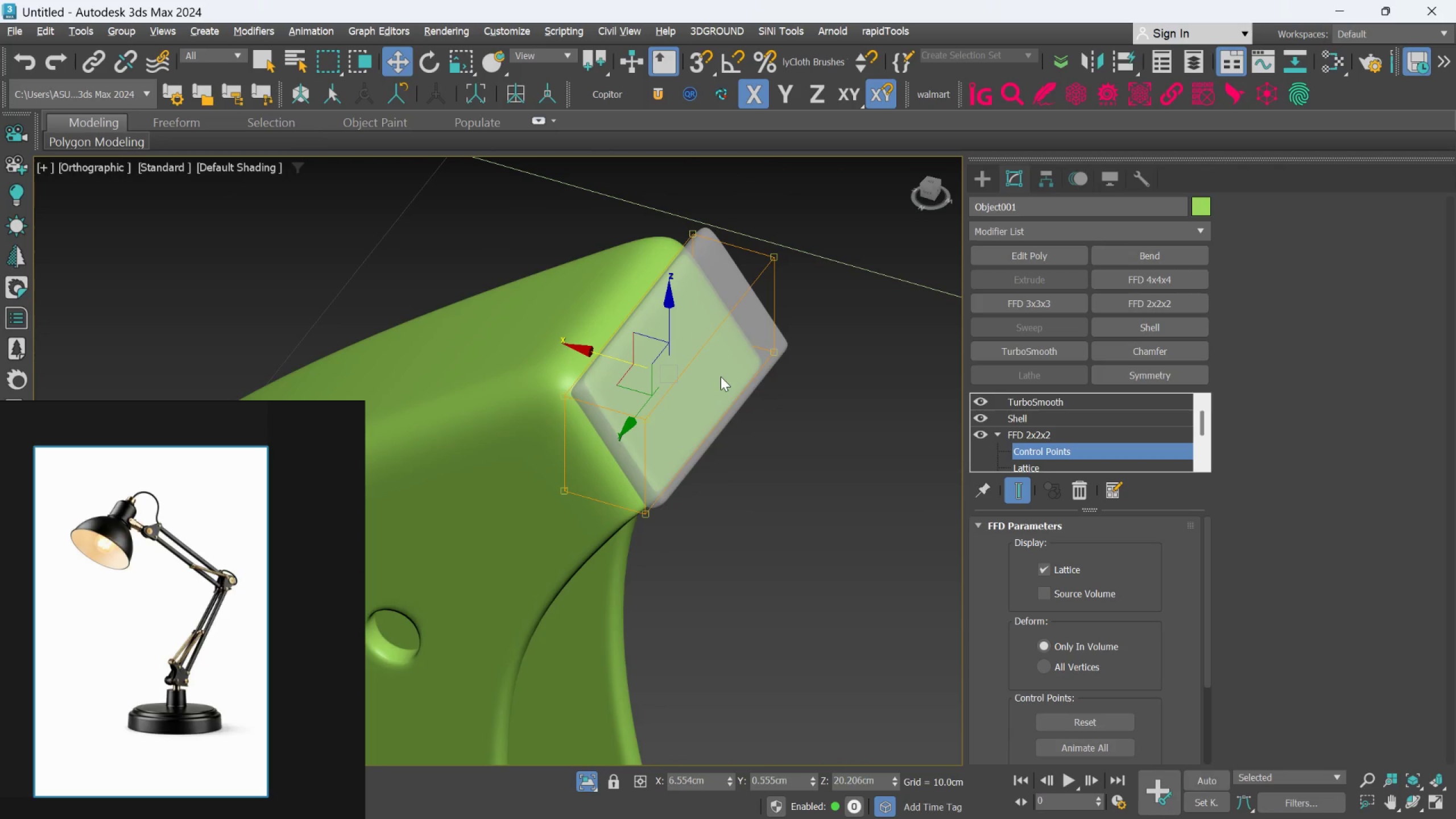 
key(Alt+AltLeft)
 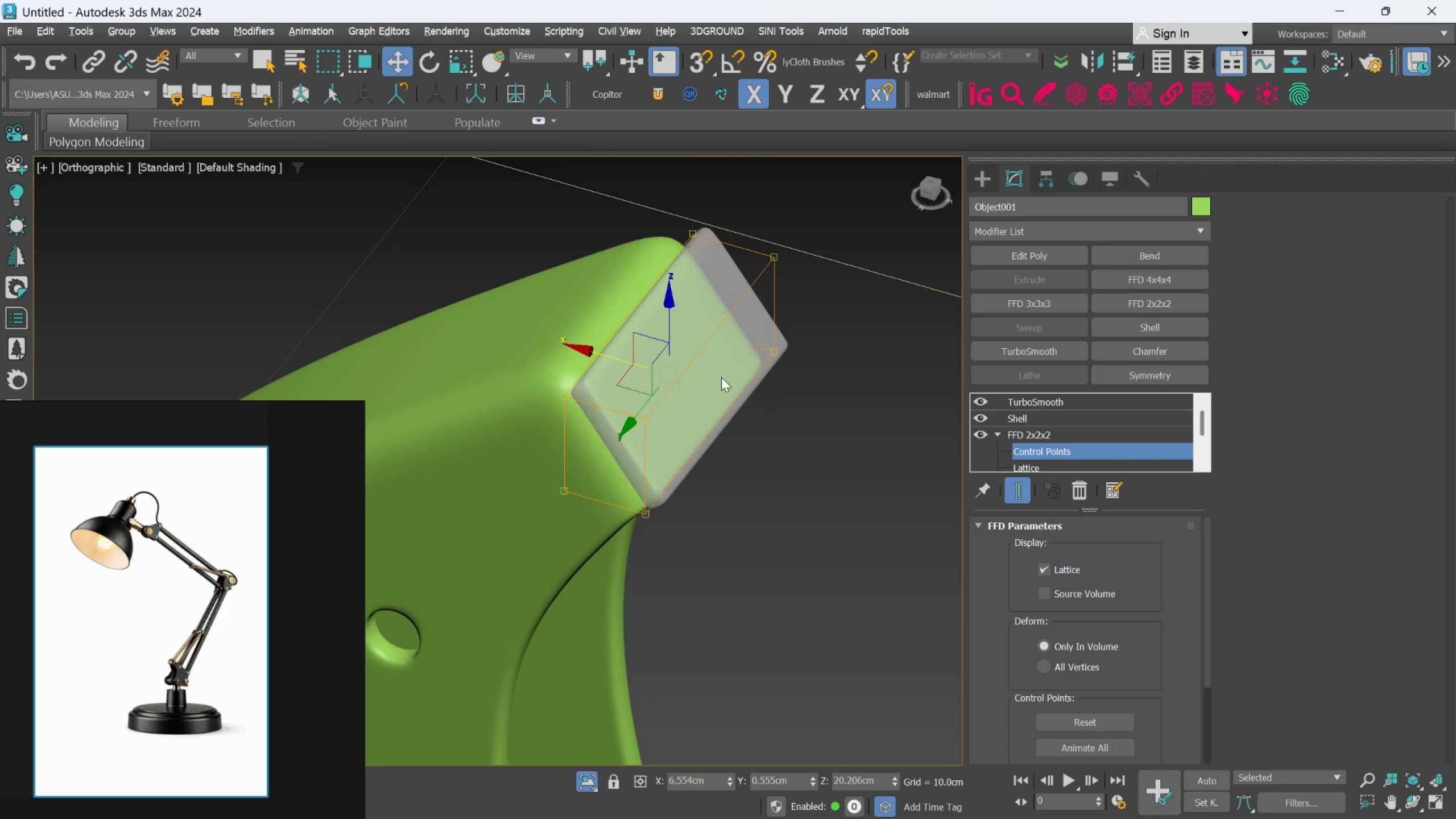 
key(Alt+X)
 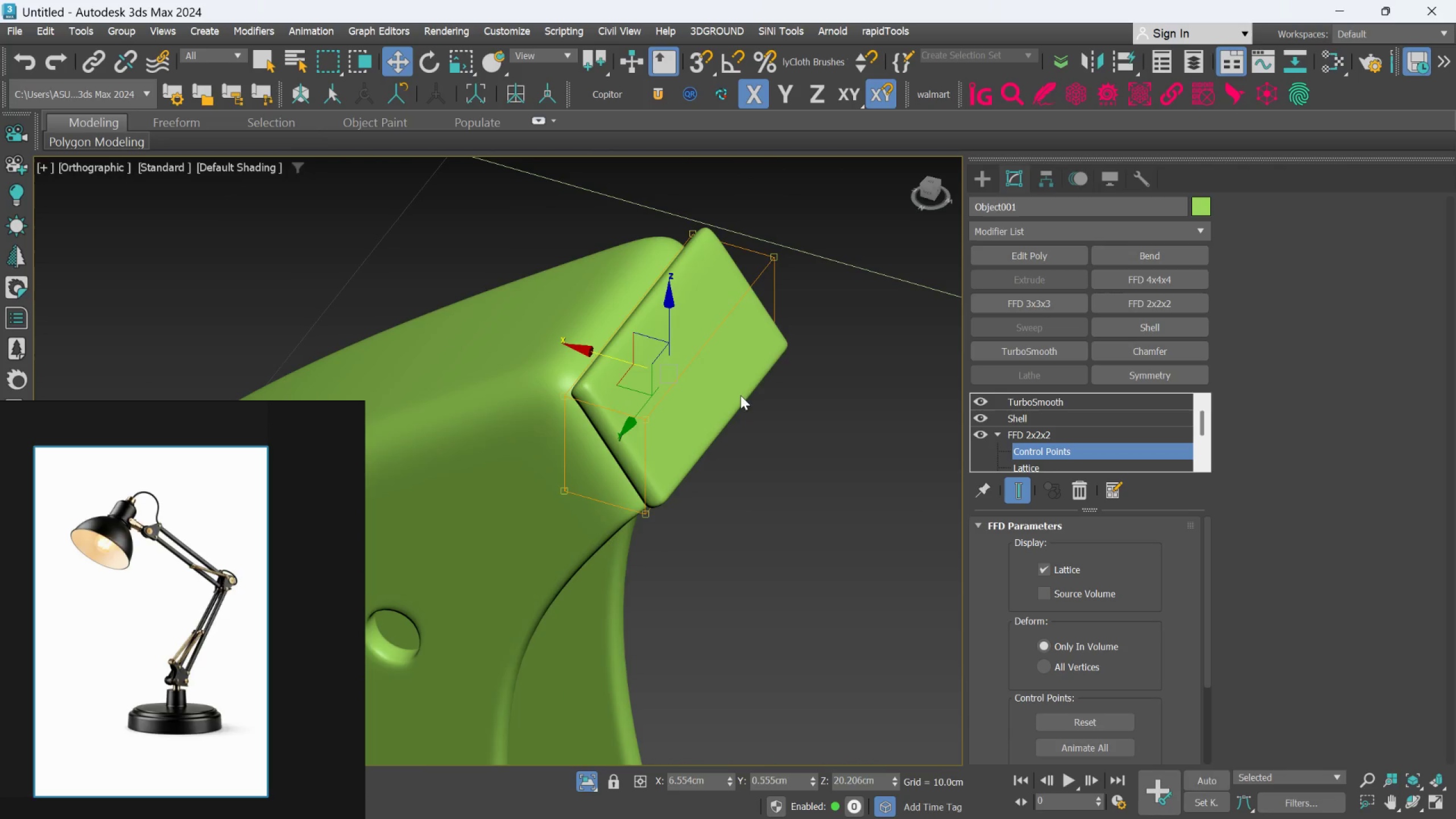 
hold_key(key=AltLeft, duration=1.52)
 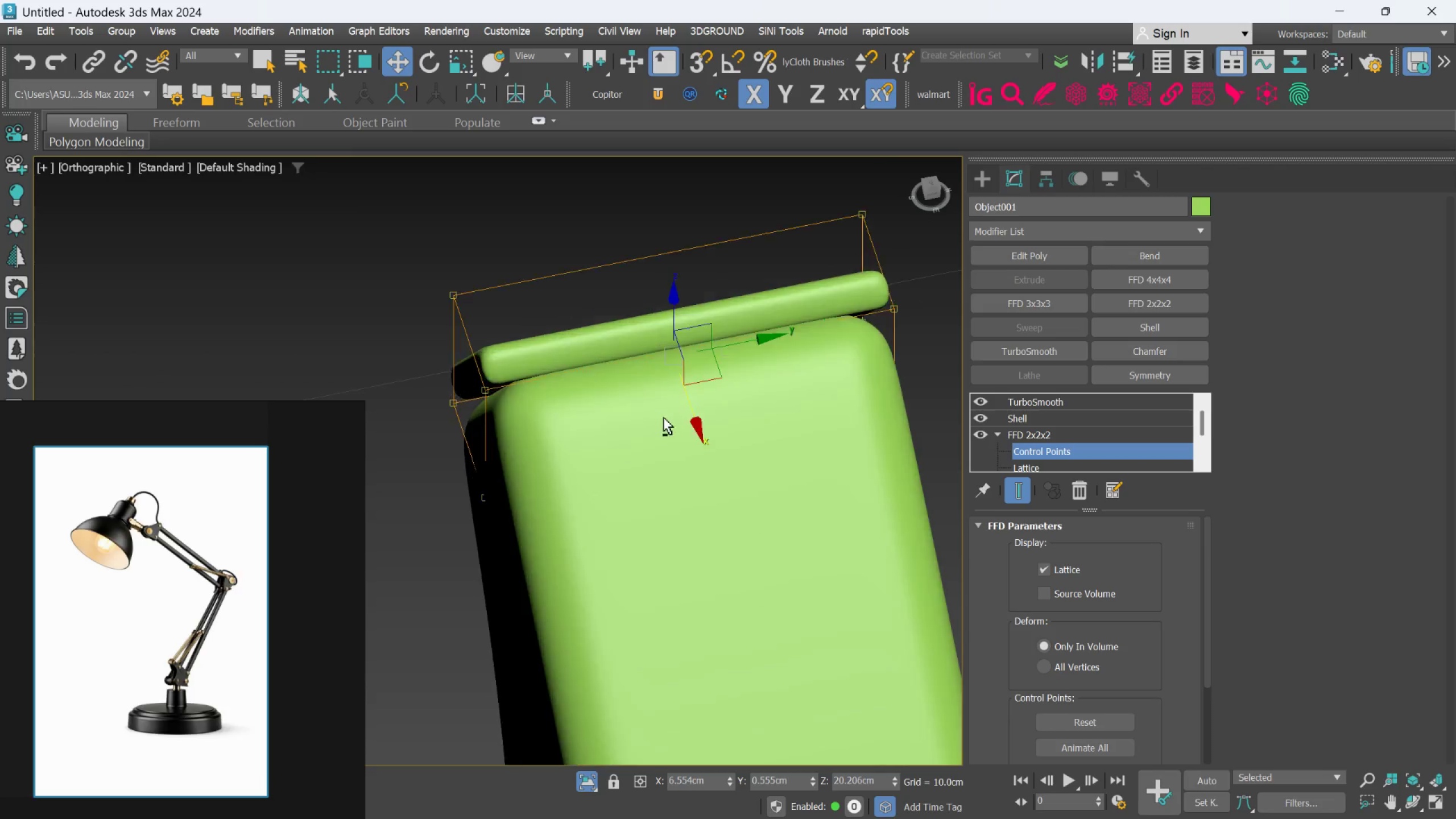 
key(Alt+AltLeft)
 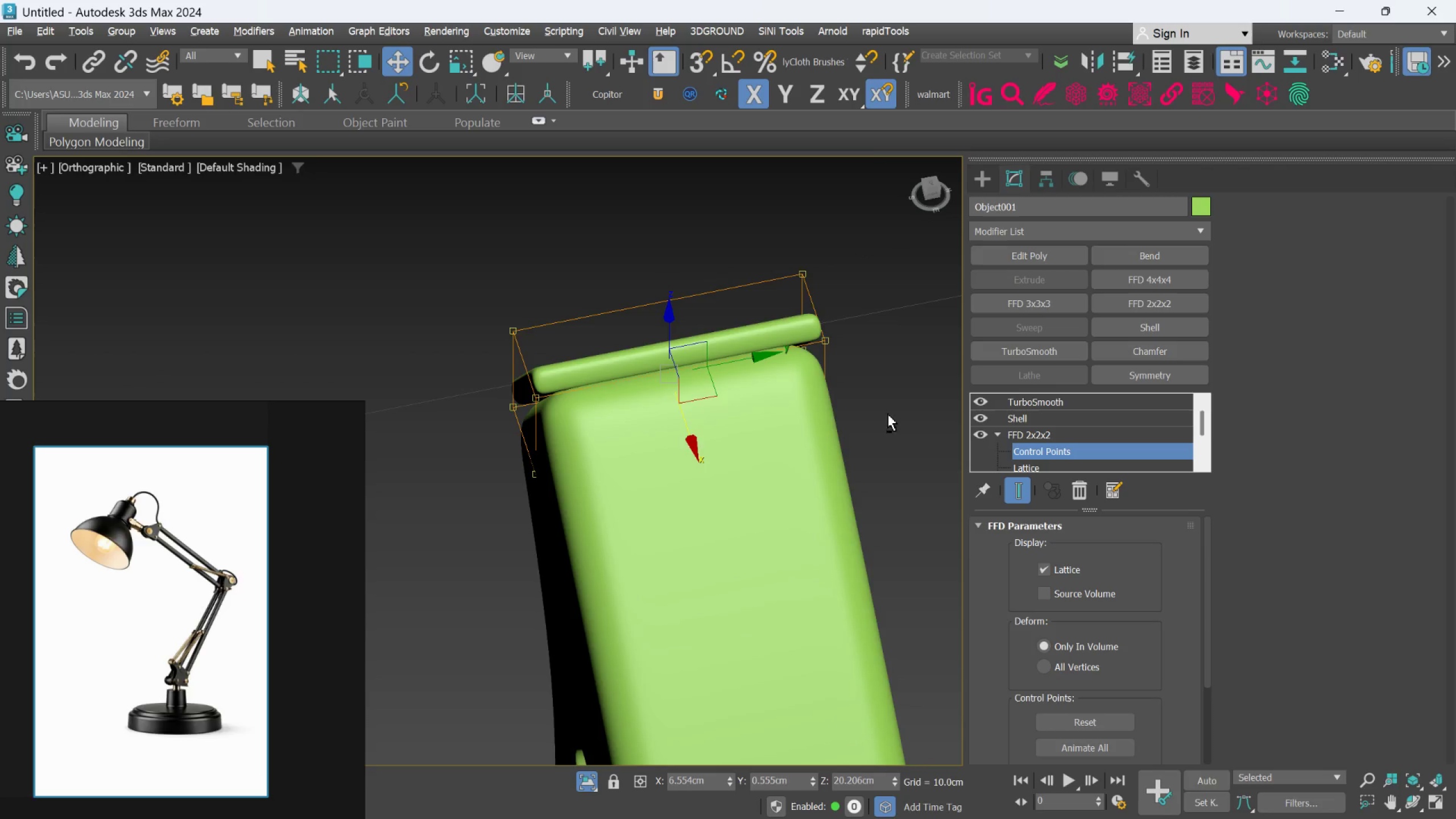 
key(Alt+AltLeft)
 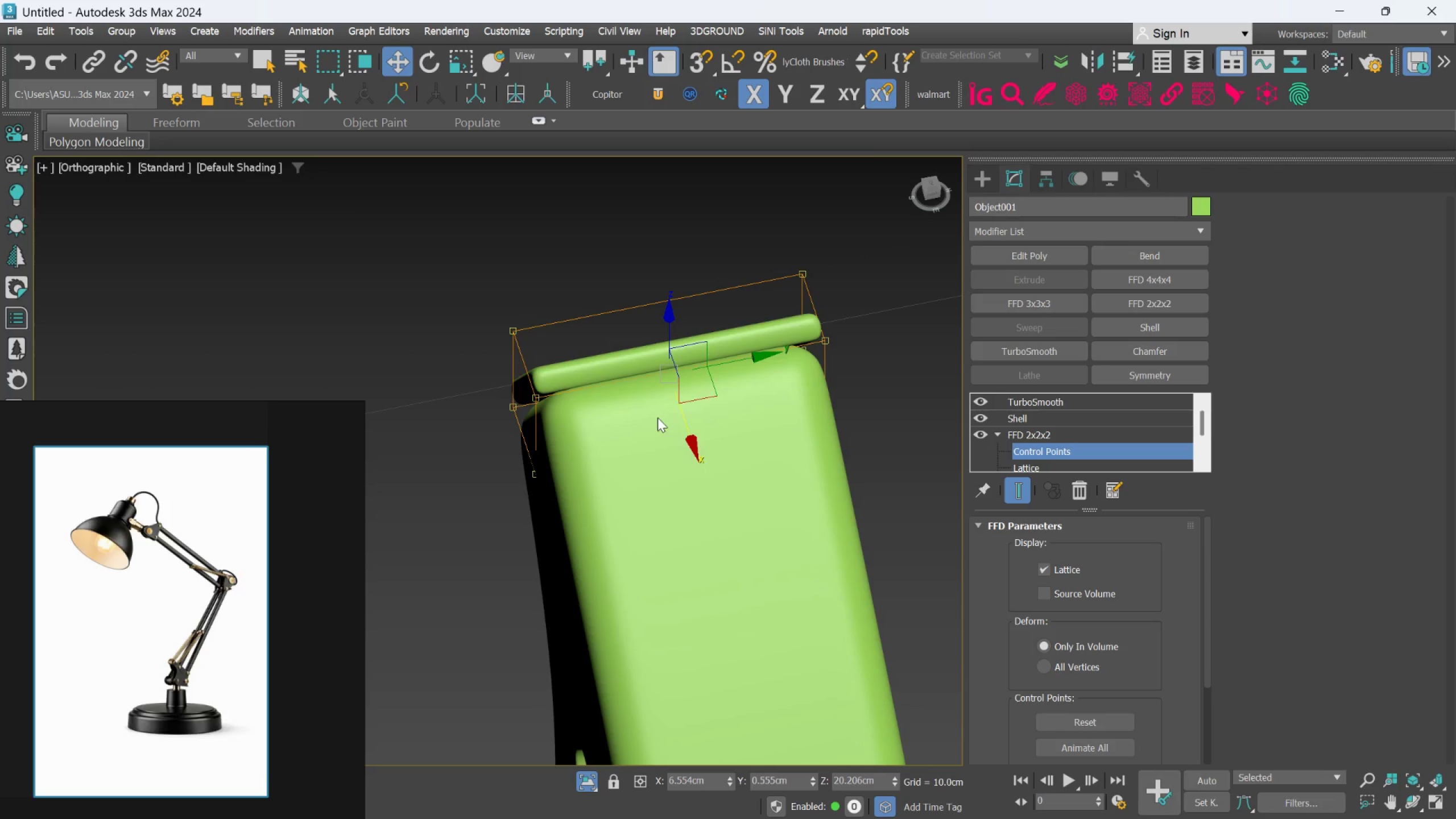 
hold_key(key=AltLeft, duration=1.47)
 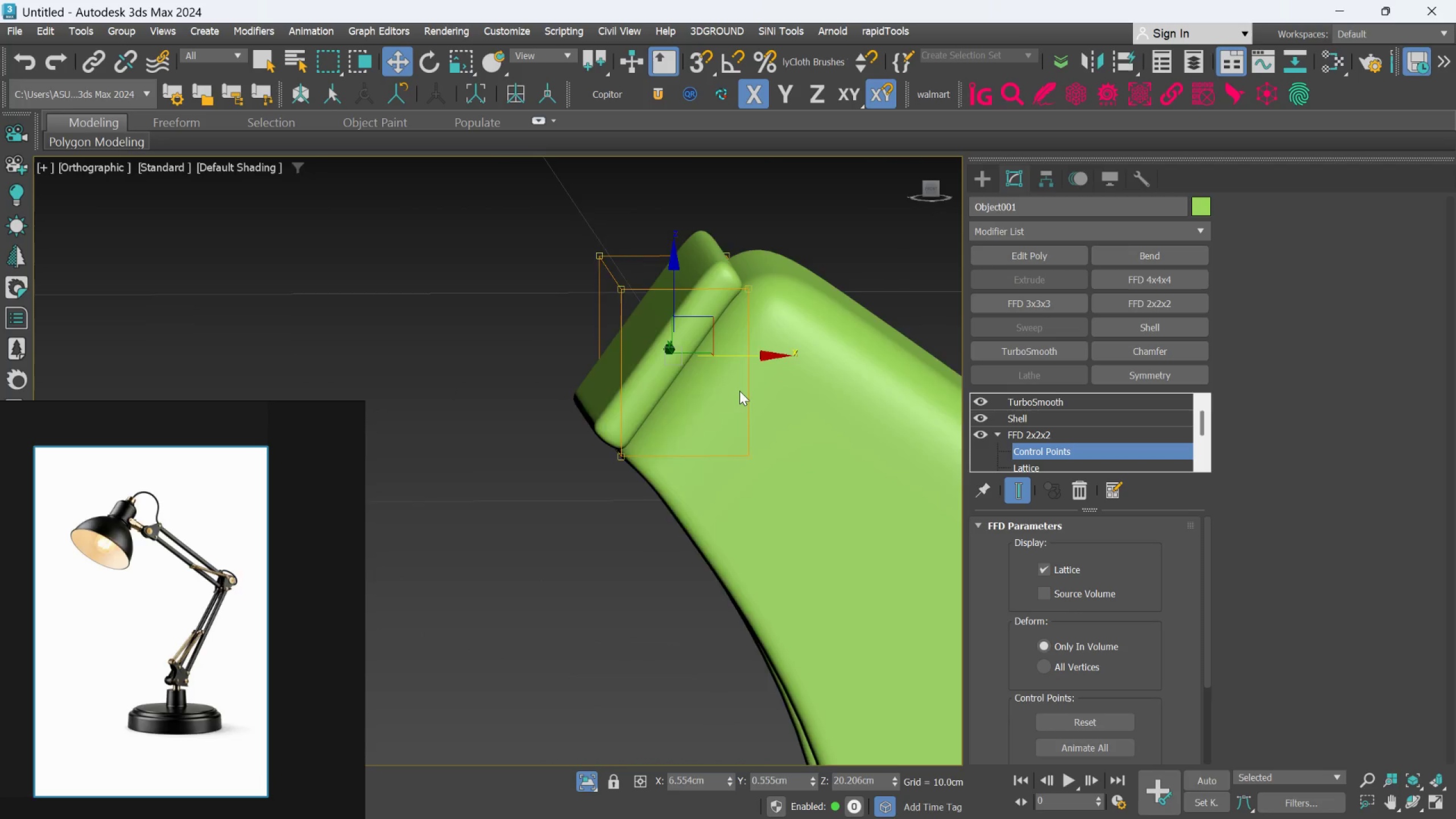 
scroll: coordinate [657, 417], scroll_direction: up, amount: 1.0
 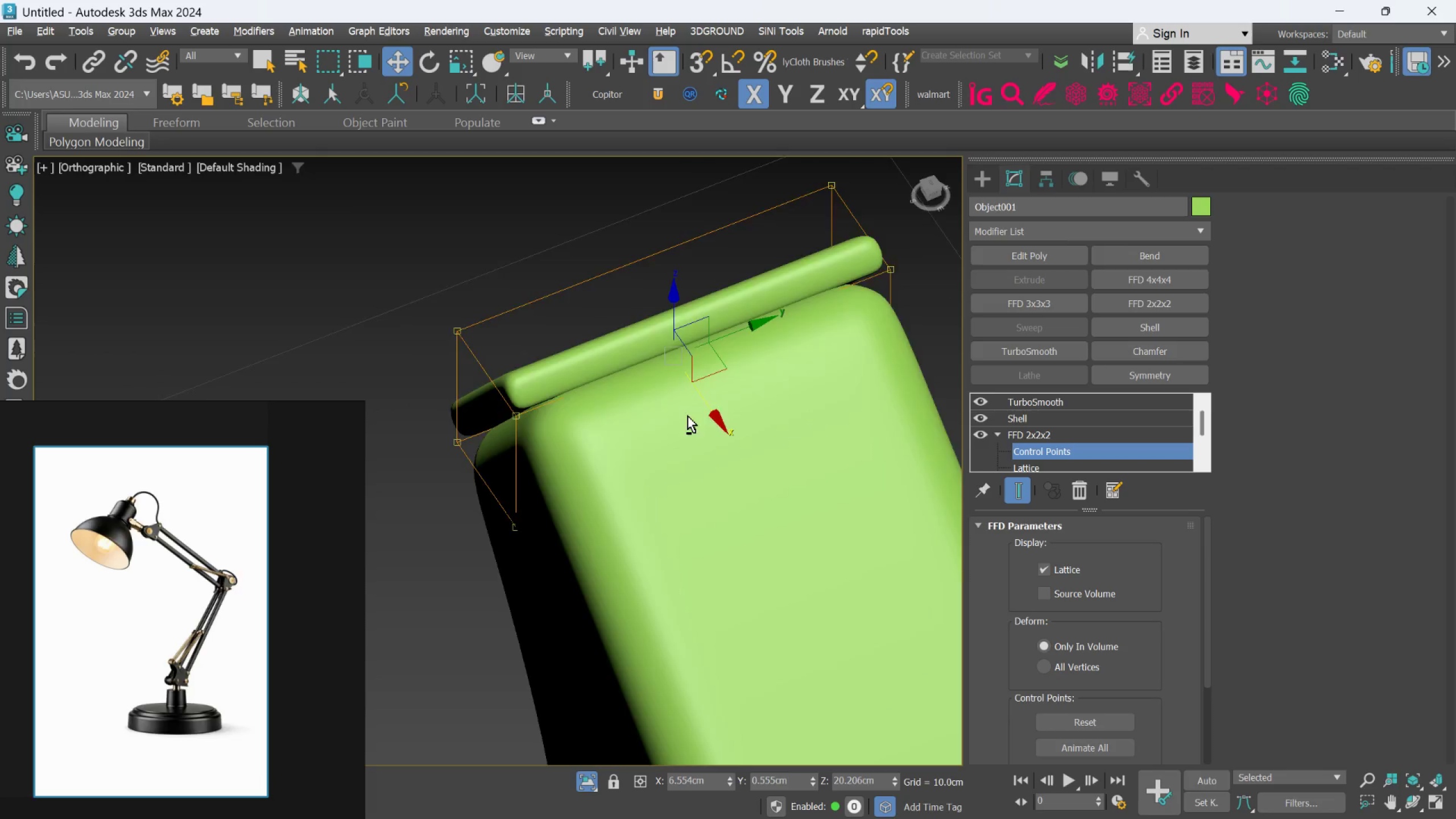 
hold_key(key=AltLeft, duration=0.94)
 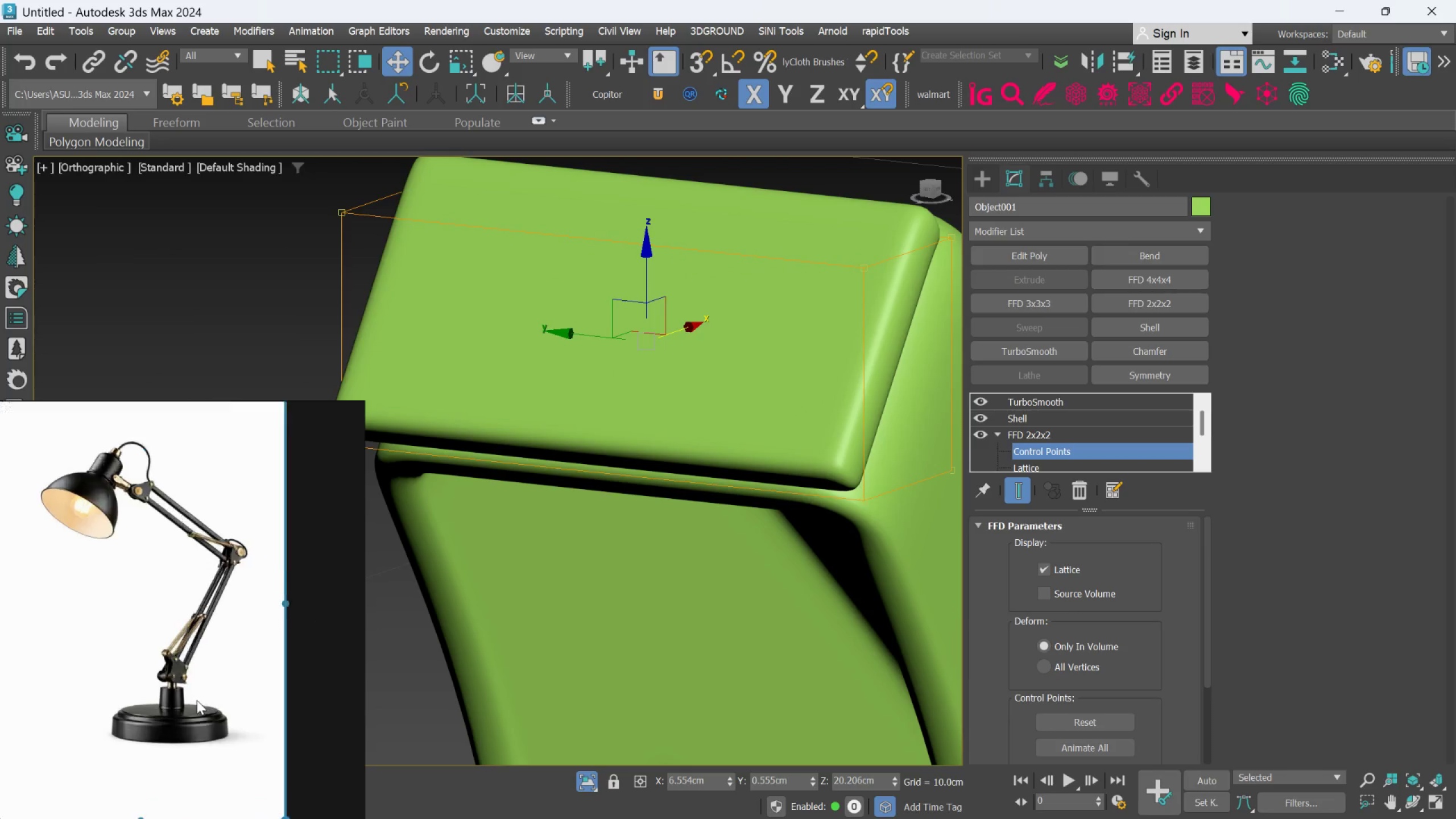 
scroll: coordinate [739, 391], scroll_direction: up, amount: 1.0
 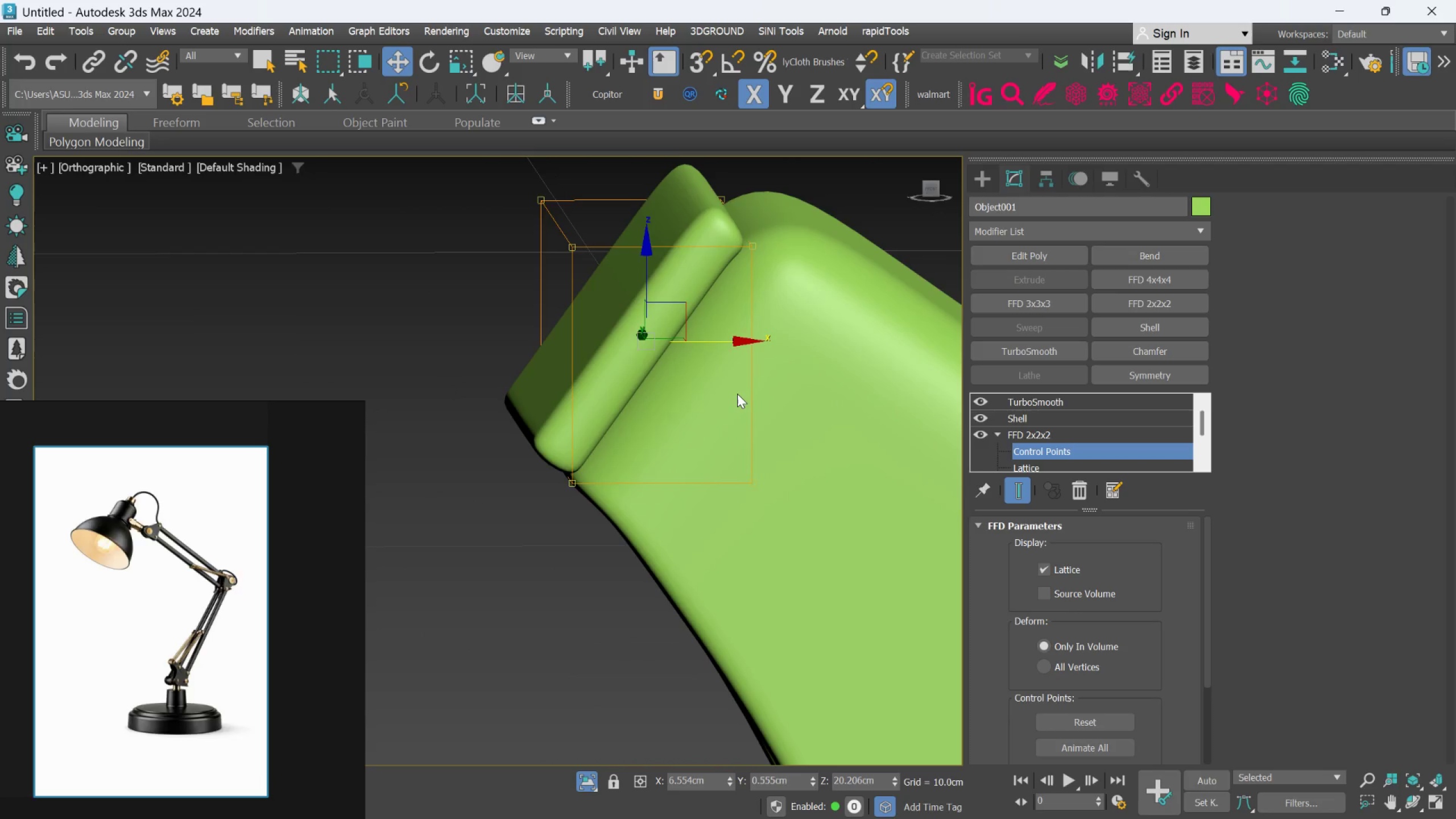 
hold_key(key=AltLeft, duration=1.98)
scroll: coordinate [146, 613], scroll_direction: up, amount: 8.0
 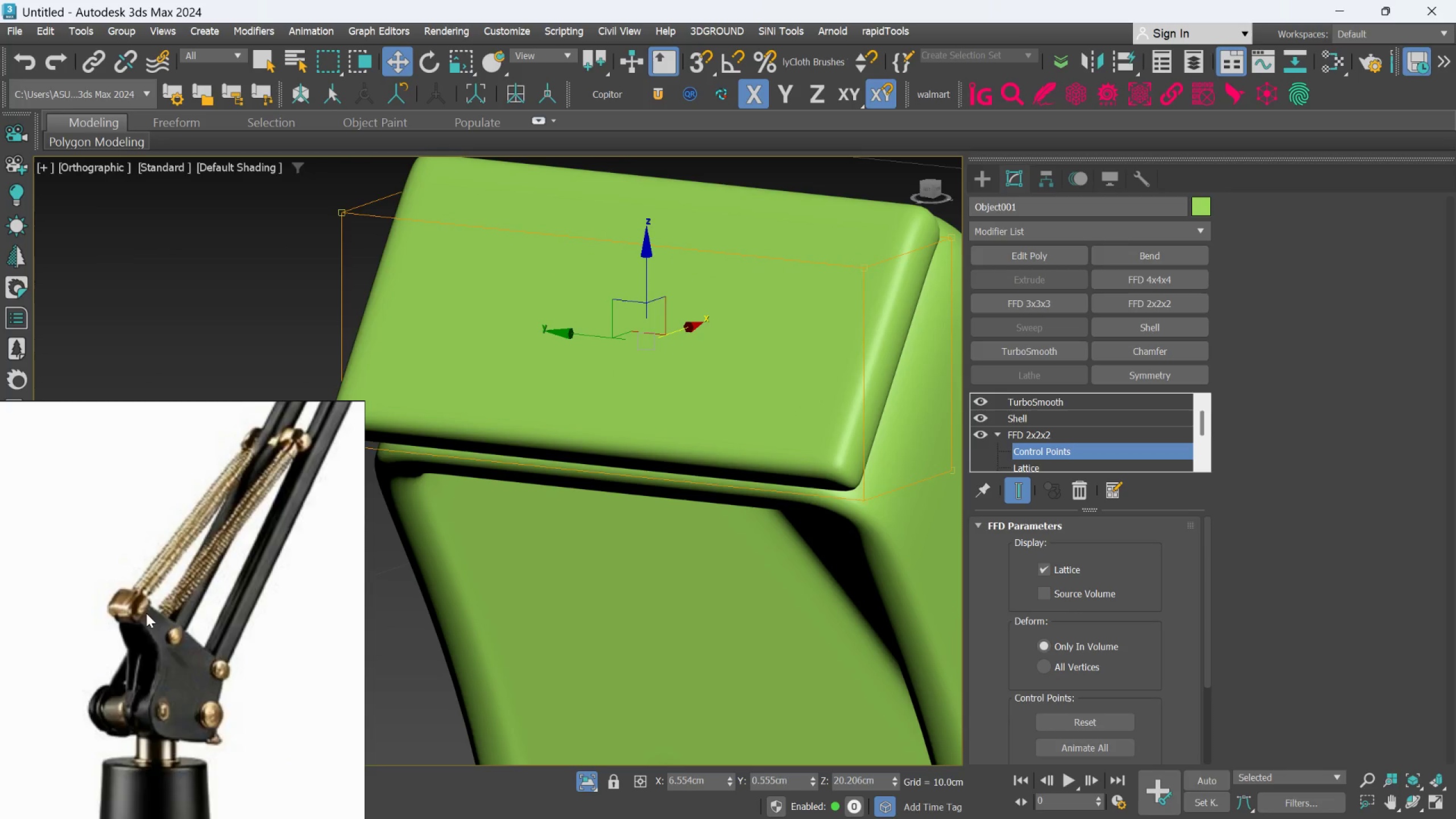 
hold_key(key=AltLeft, duration=0.73)
 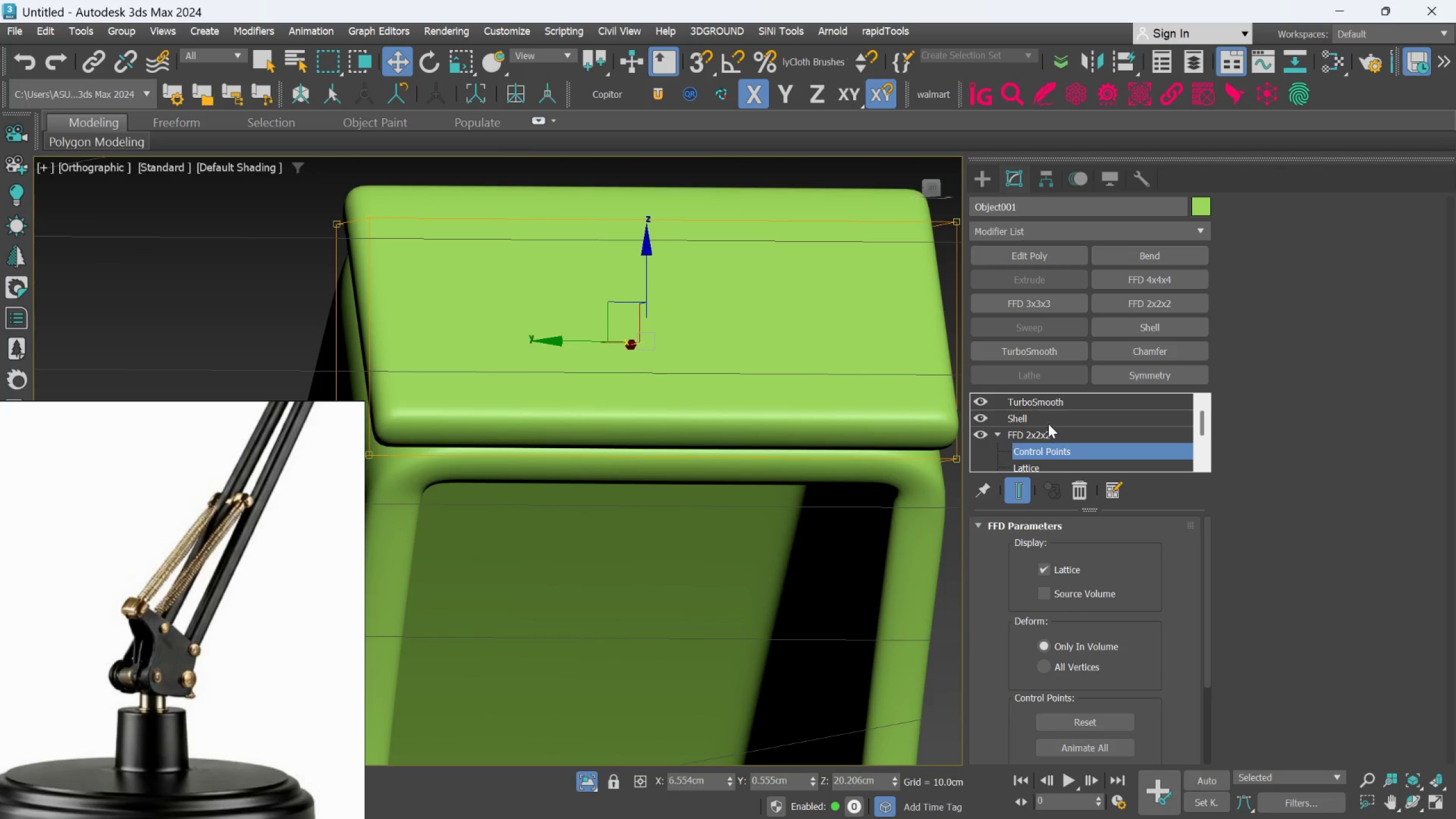 
scroll: coordinate [146, 613], scroll_direction: down, amount: 2.0
 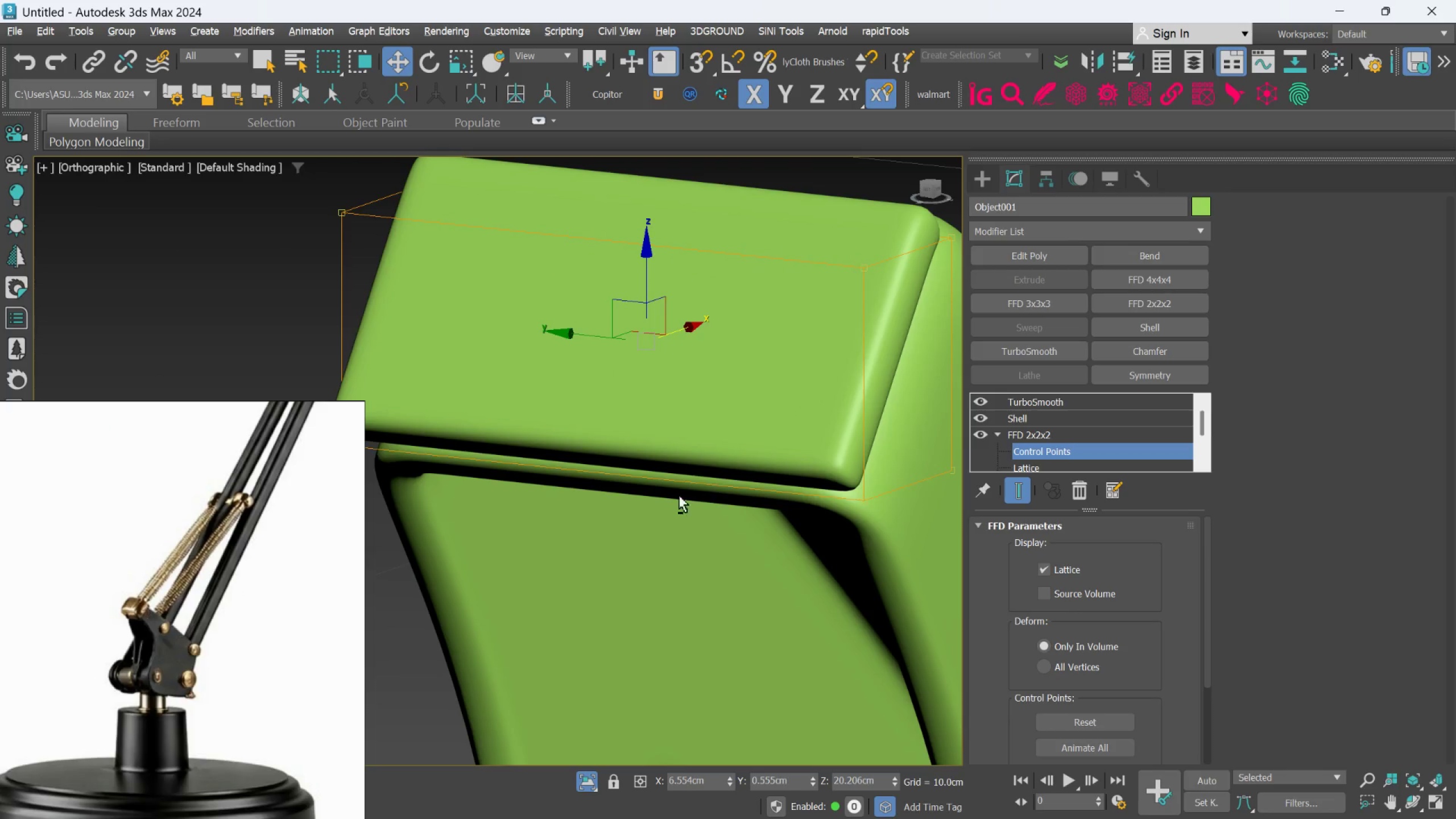 
left_click([1048, 423])
 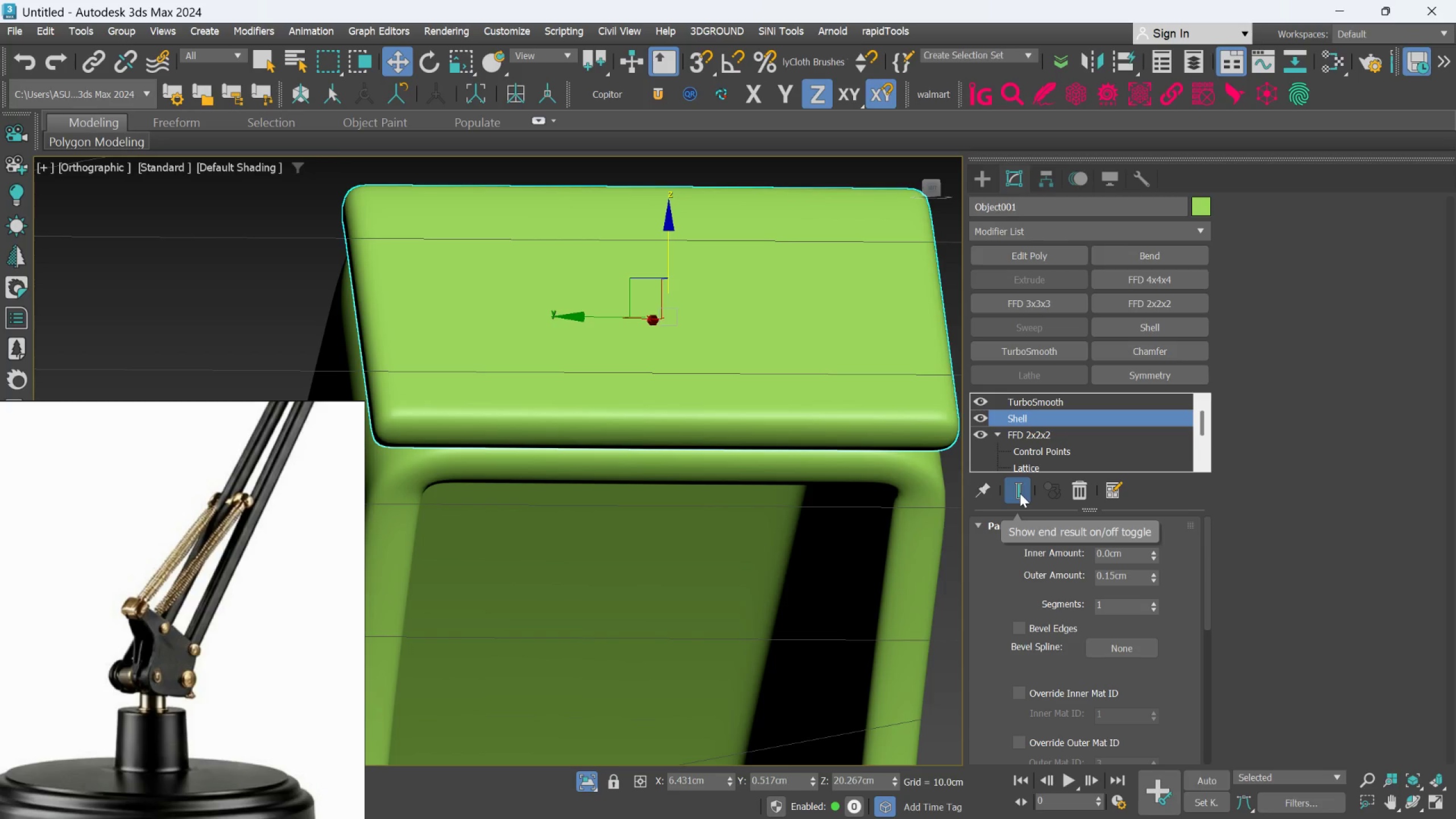 
key(F4)
 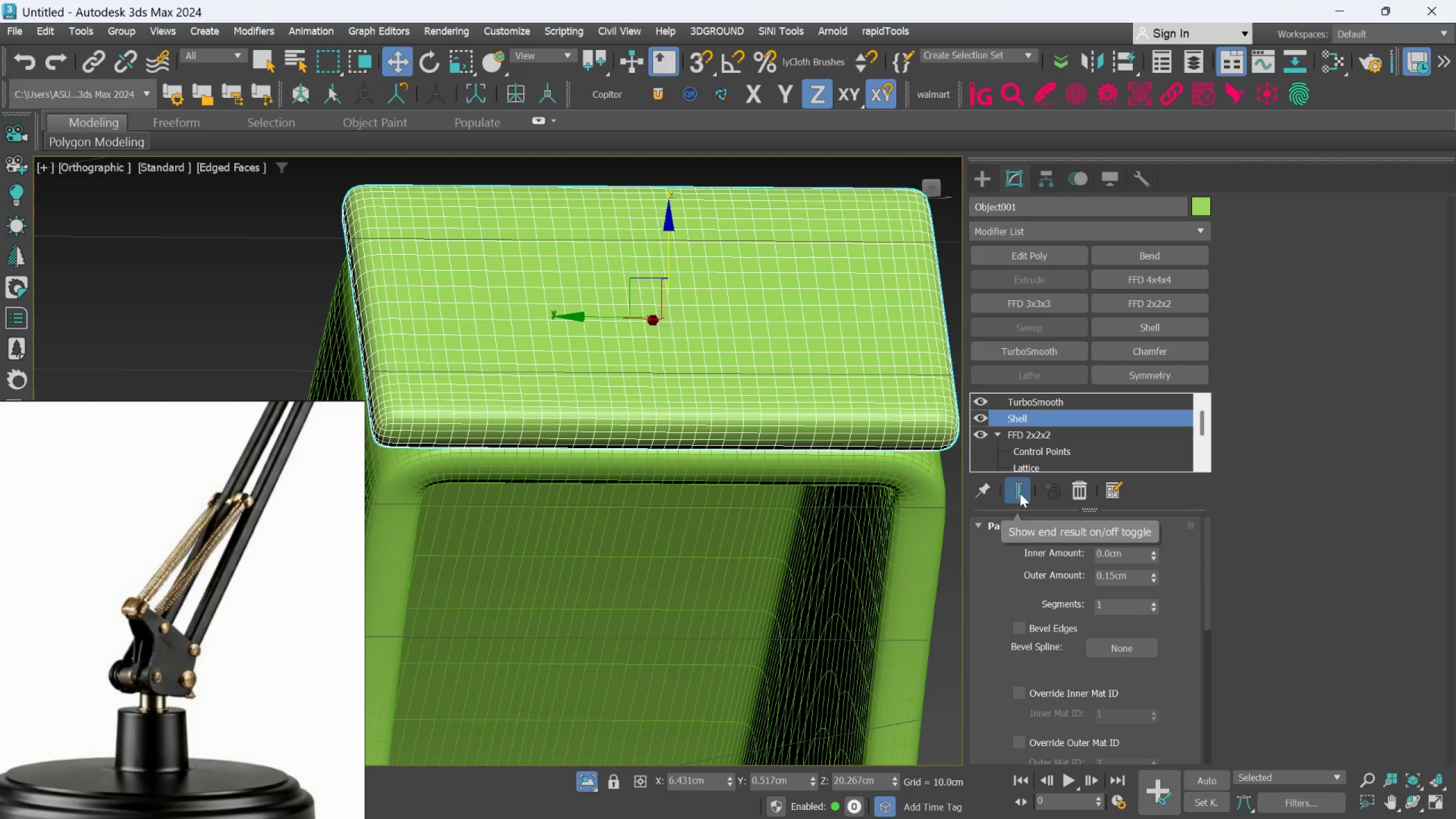 
left_click([1020, 493])
 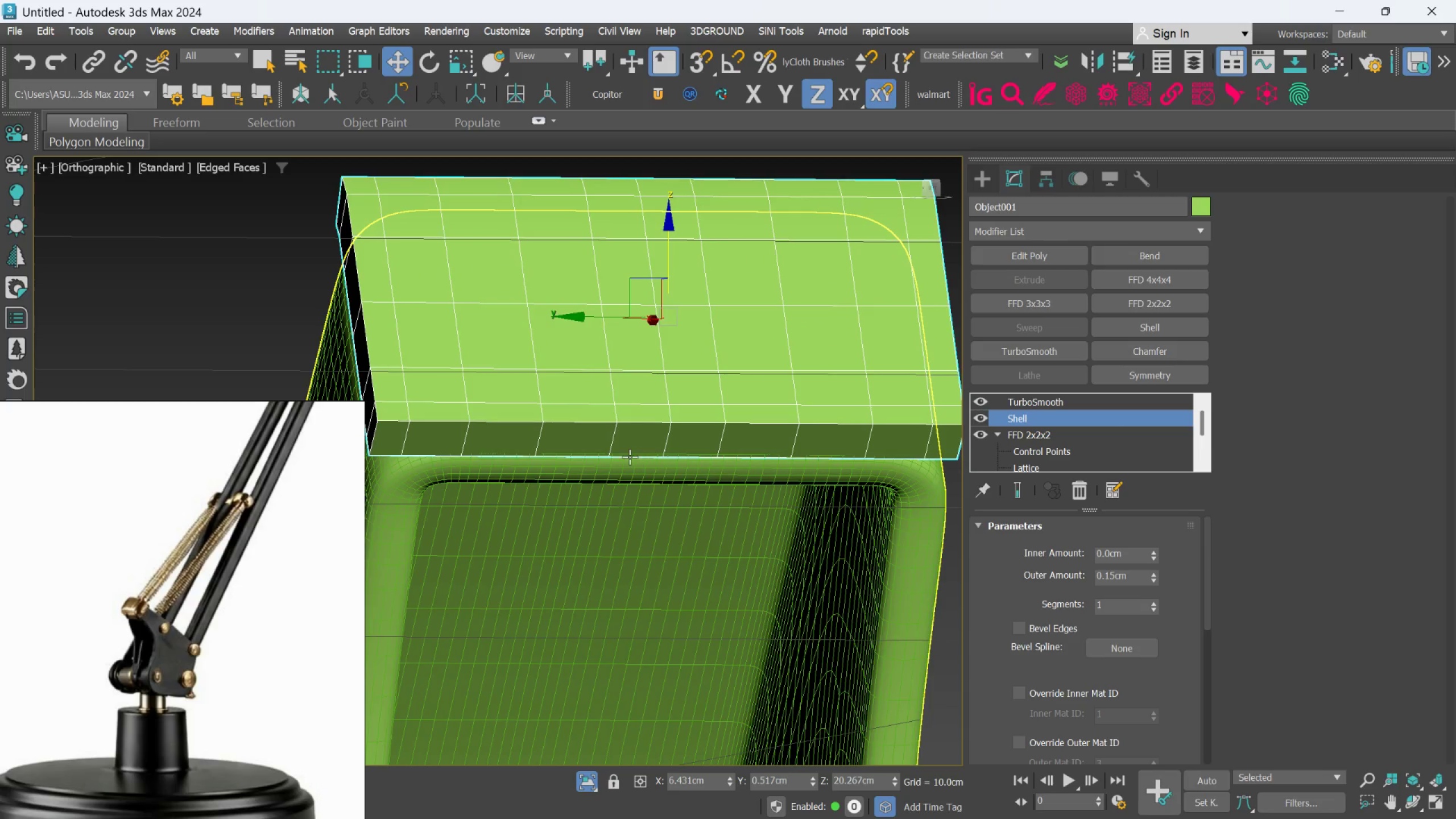 
scroll: coordinate [630, 457], scroll_direction: down, amount: 1.0
 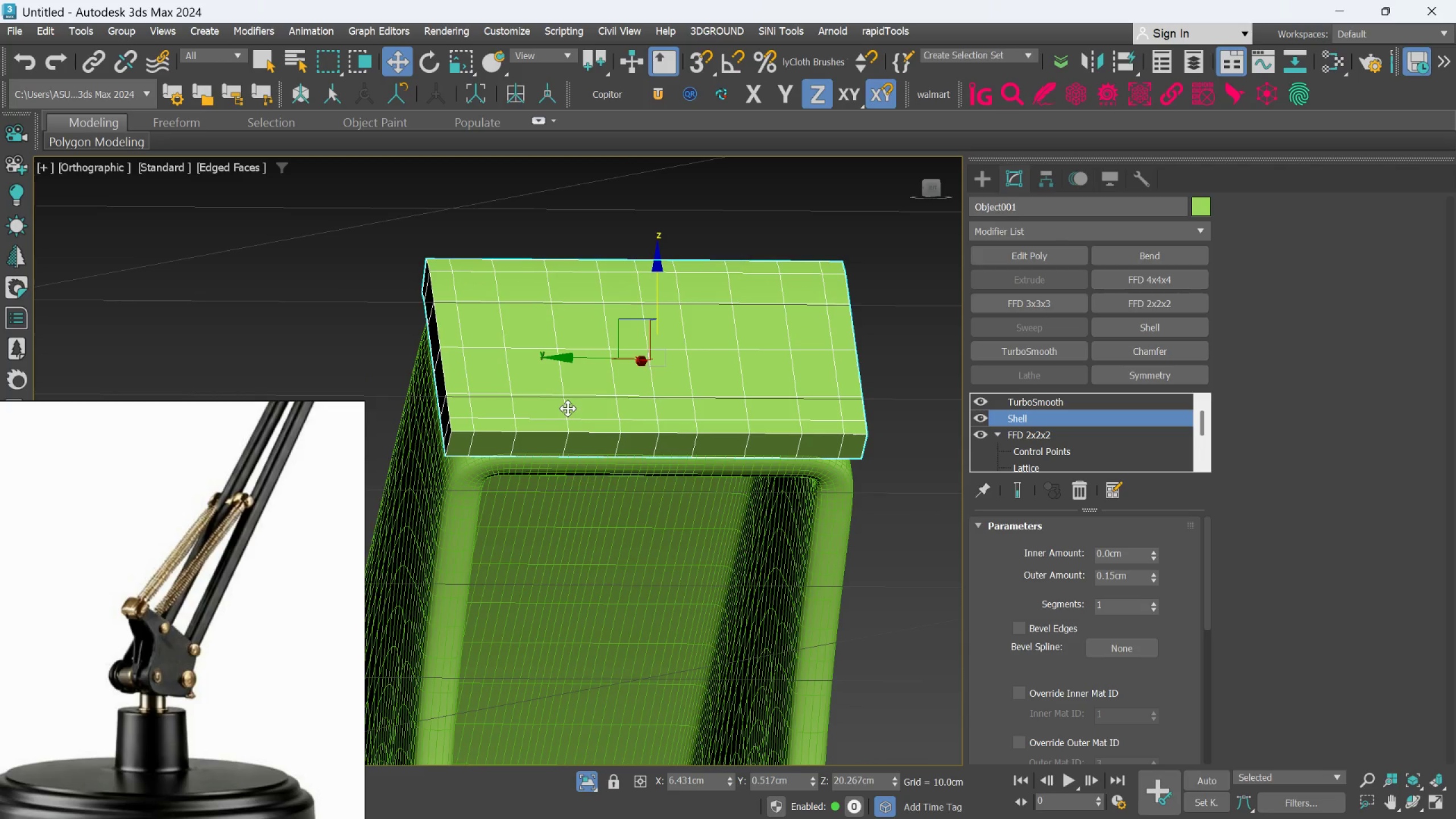 
hold_key(key=AltLeft, duration=0.84)
 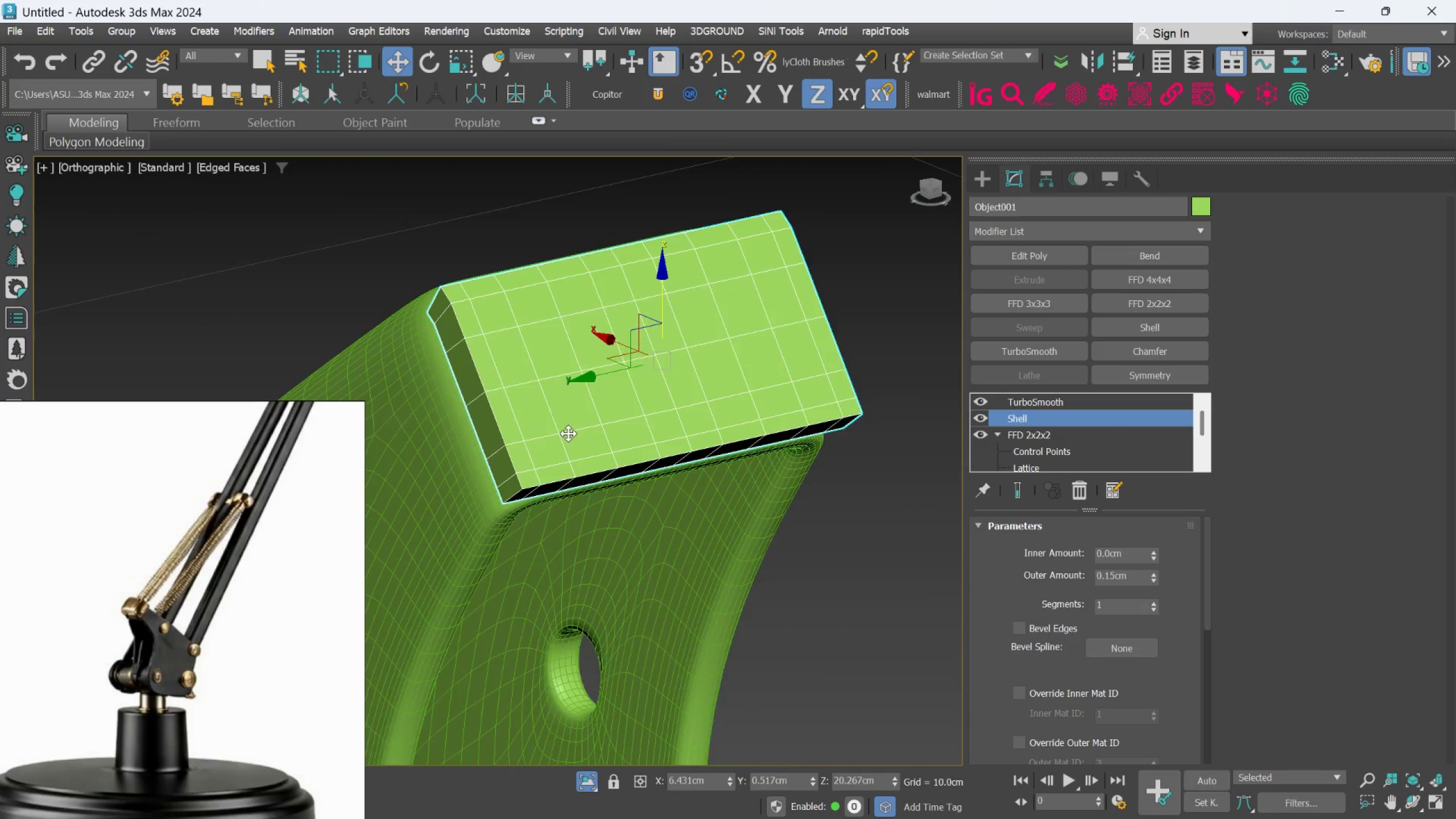 
scroll: coordinate [568, 433], scroll_direction: up, amount: 1.0
 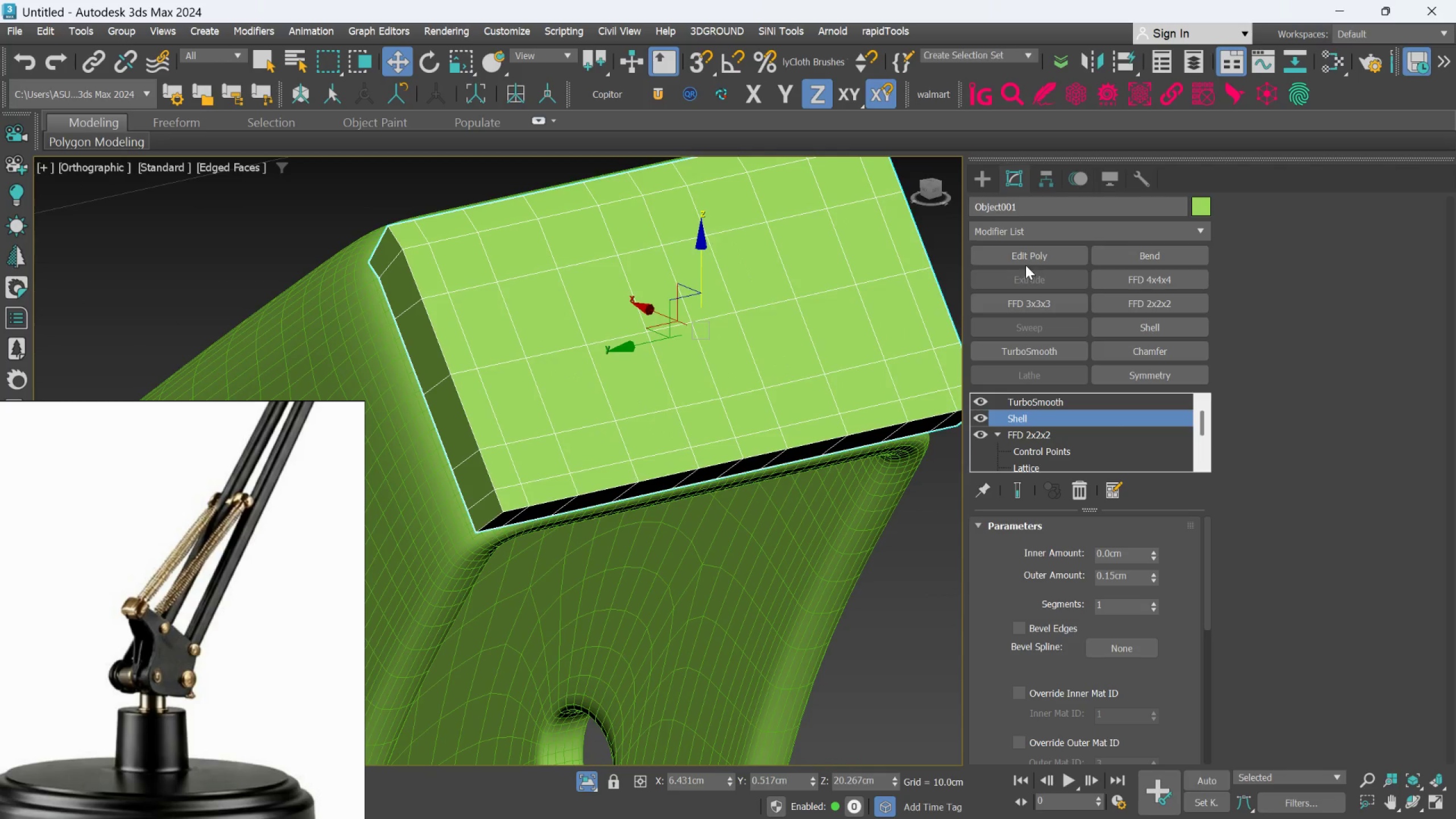 
left_click([1027, 260])
 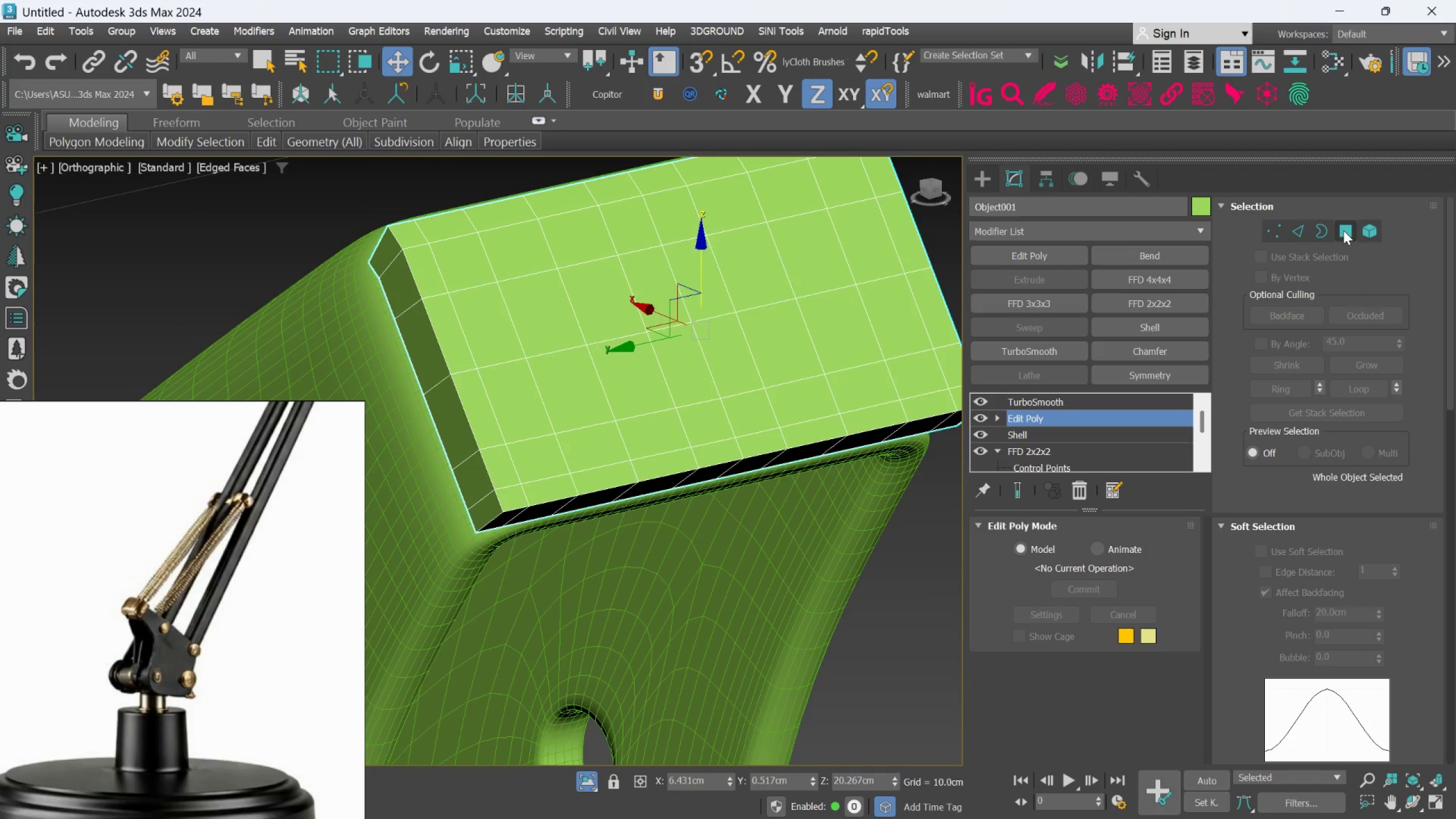 
left_click([1343, 230])
 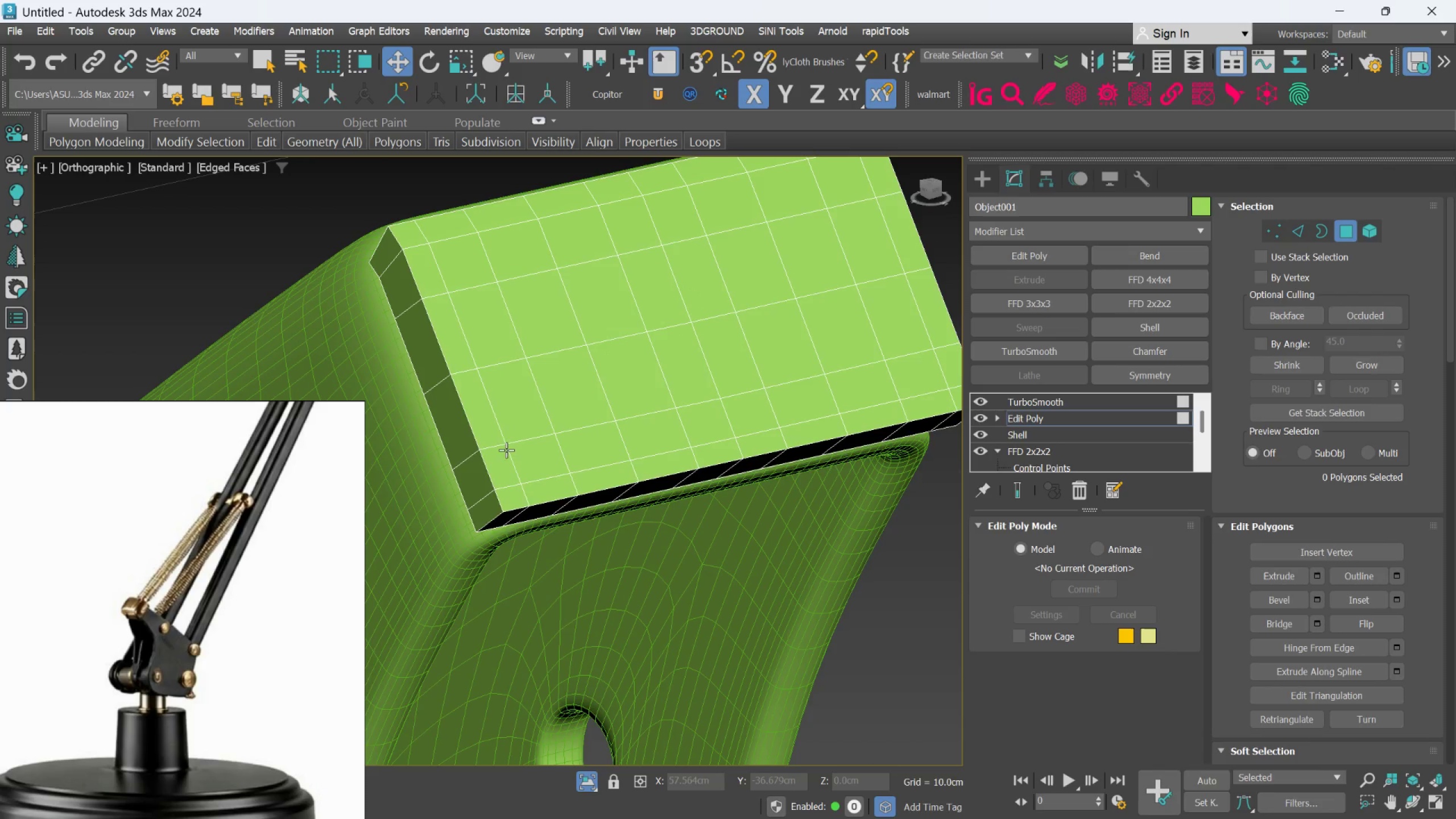 
hold_key(key=ControlLeft, duration=1.53)
left_click([507, 452])
 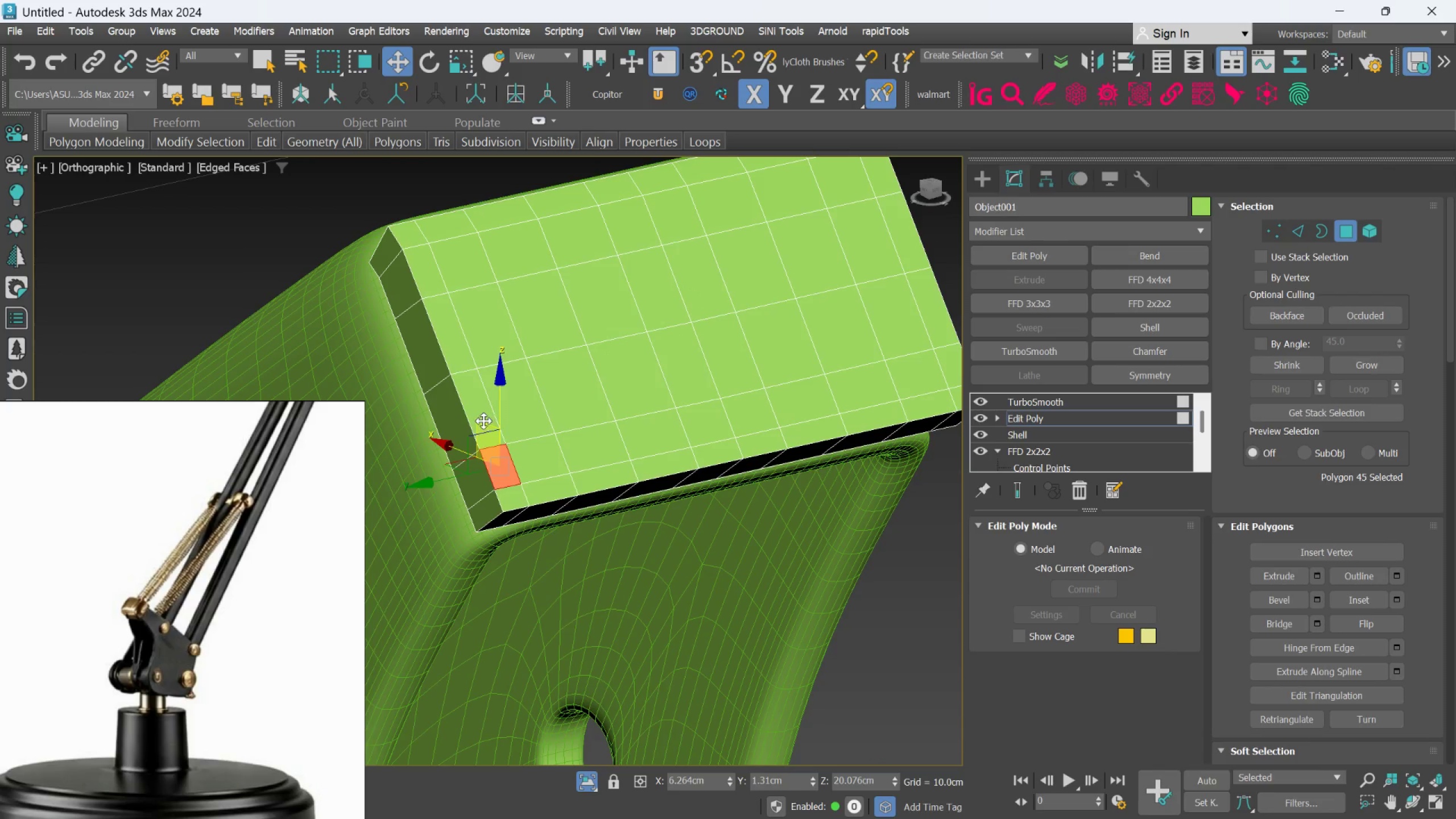 
left_click([483, 421])
 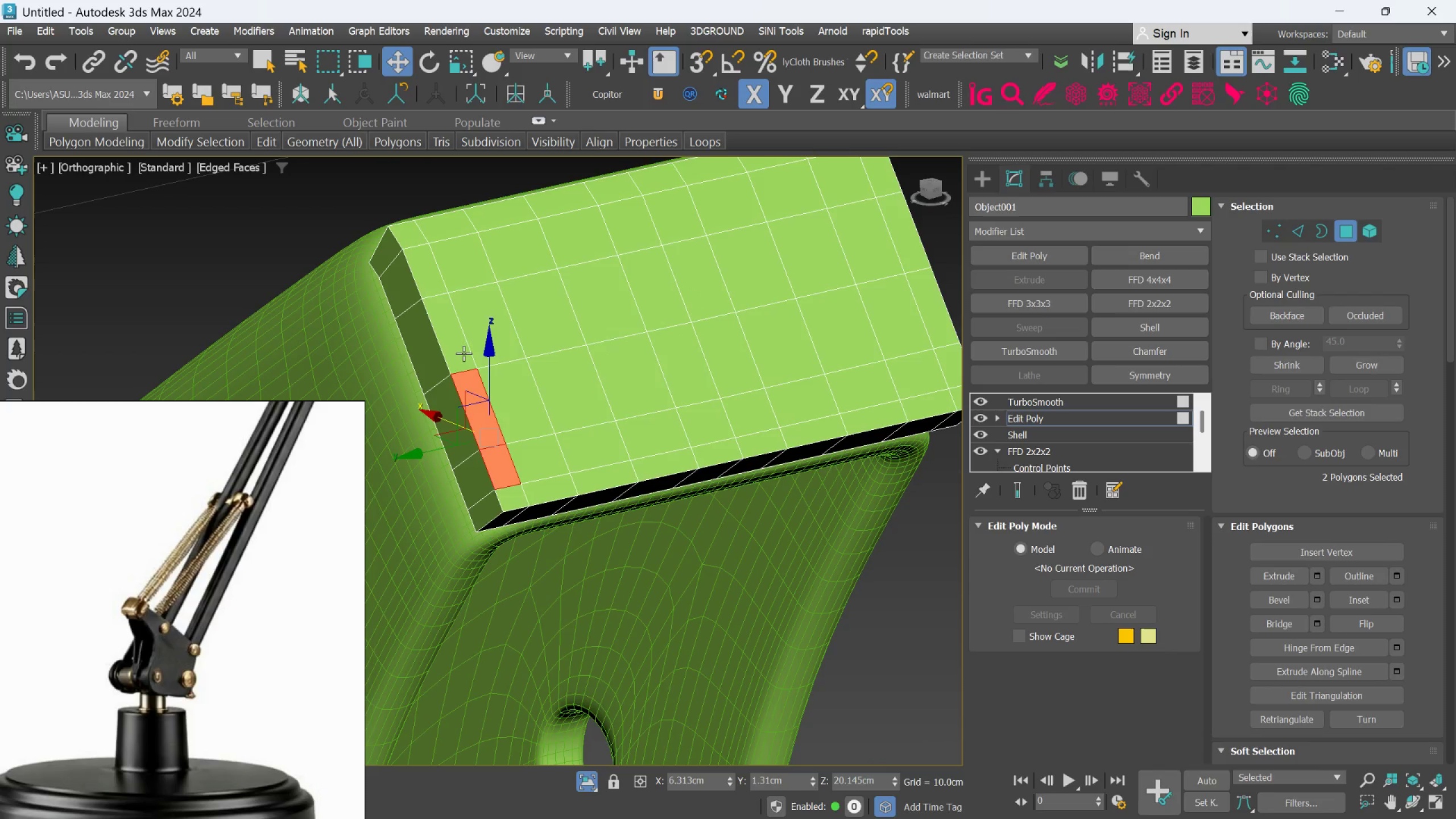 
key(Control+ControlLeft)
 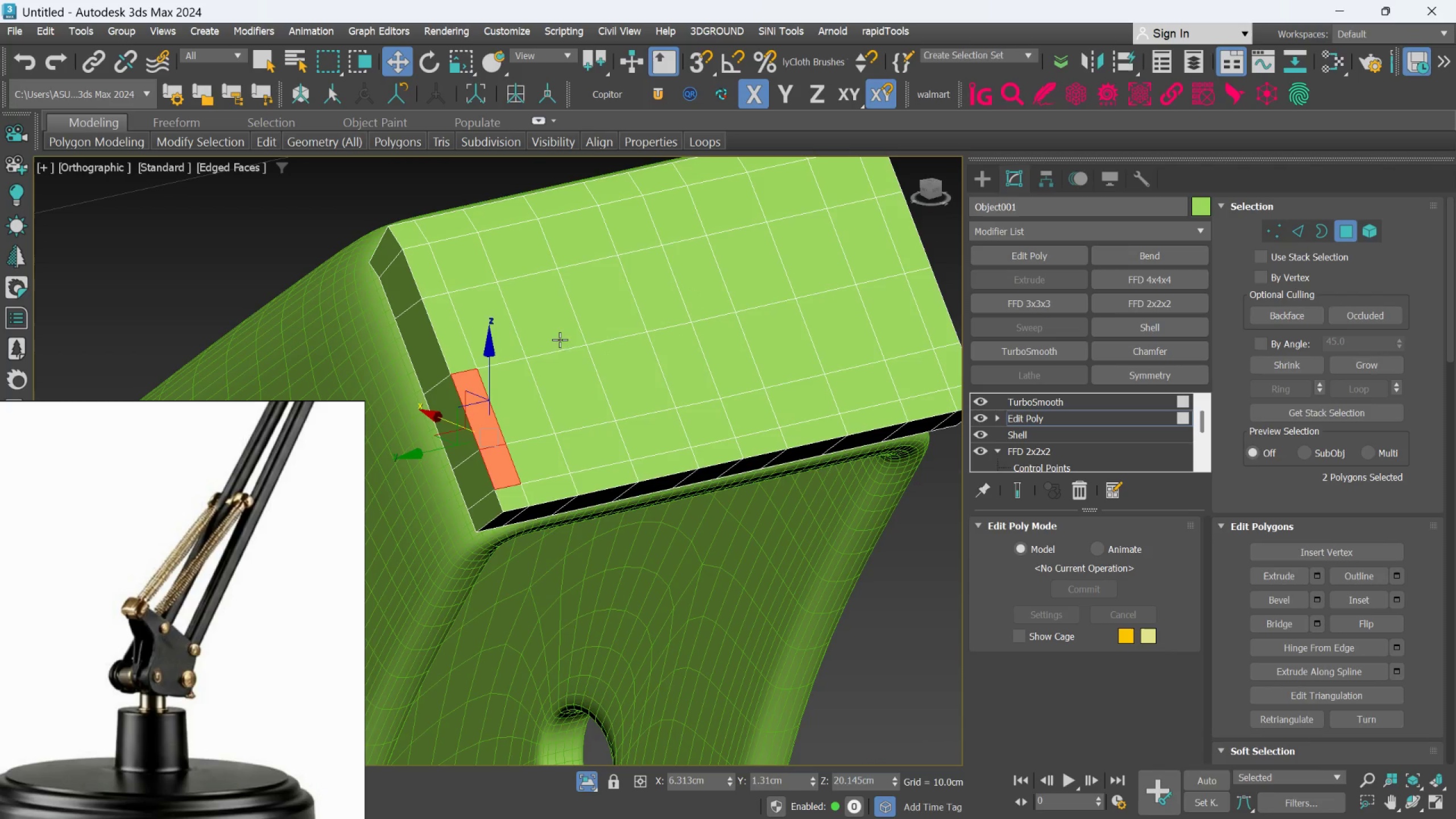 
key(Control+ControlLeft)
 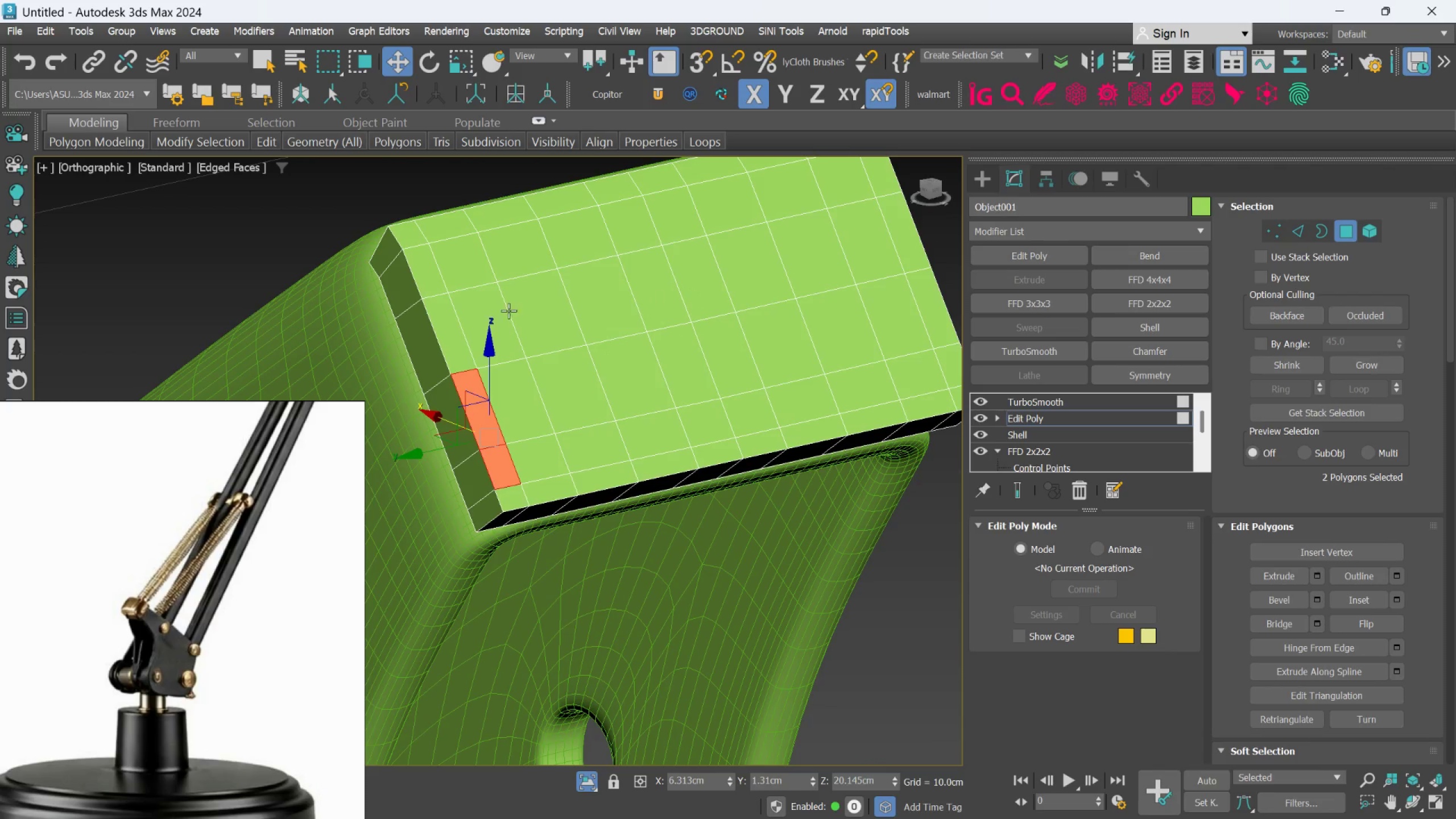 
hold_key(key=ControlLeft, duration=1.5)
left_click([462, 352])
 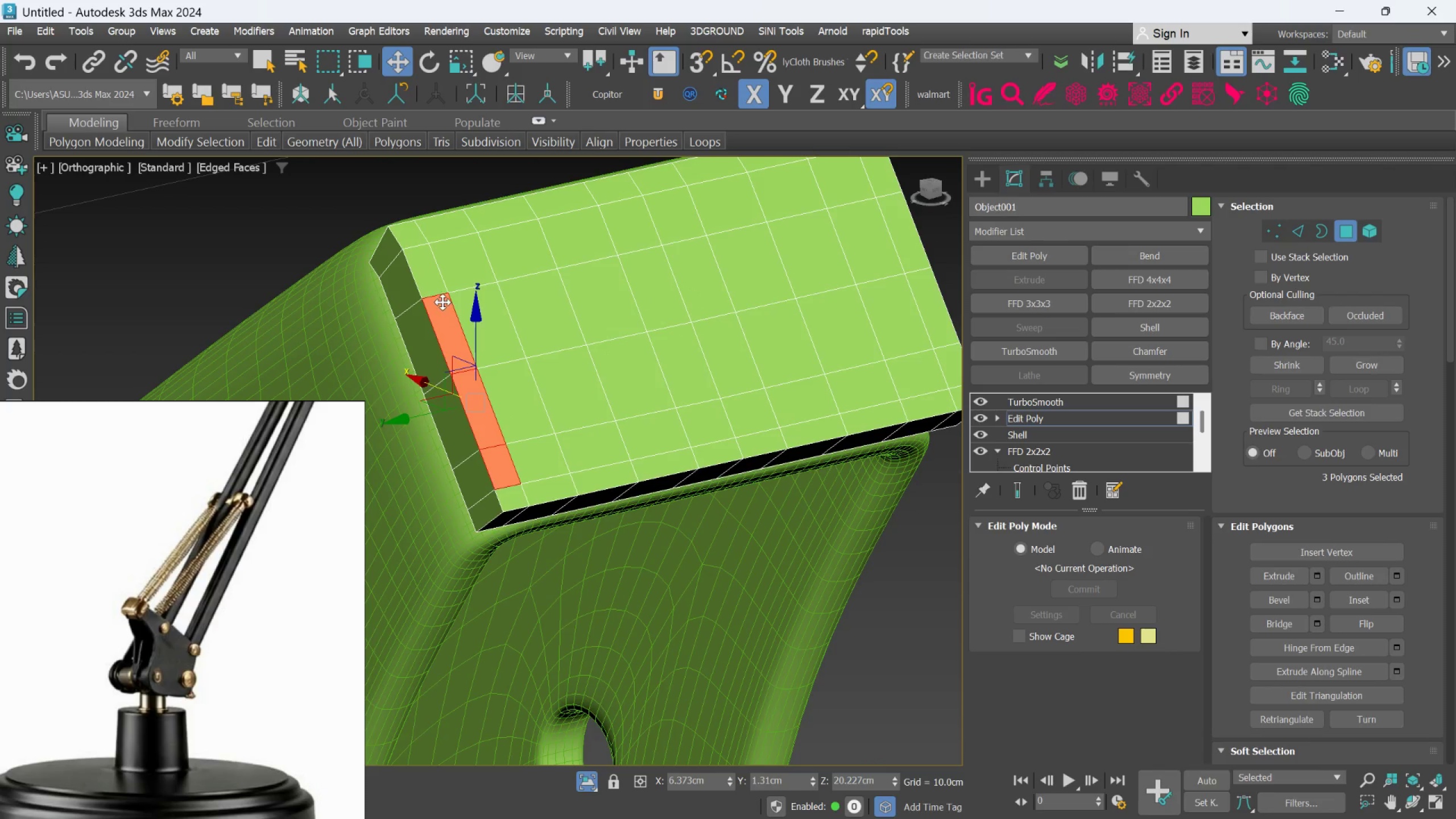 
left_click([442, 301])
 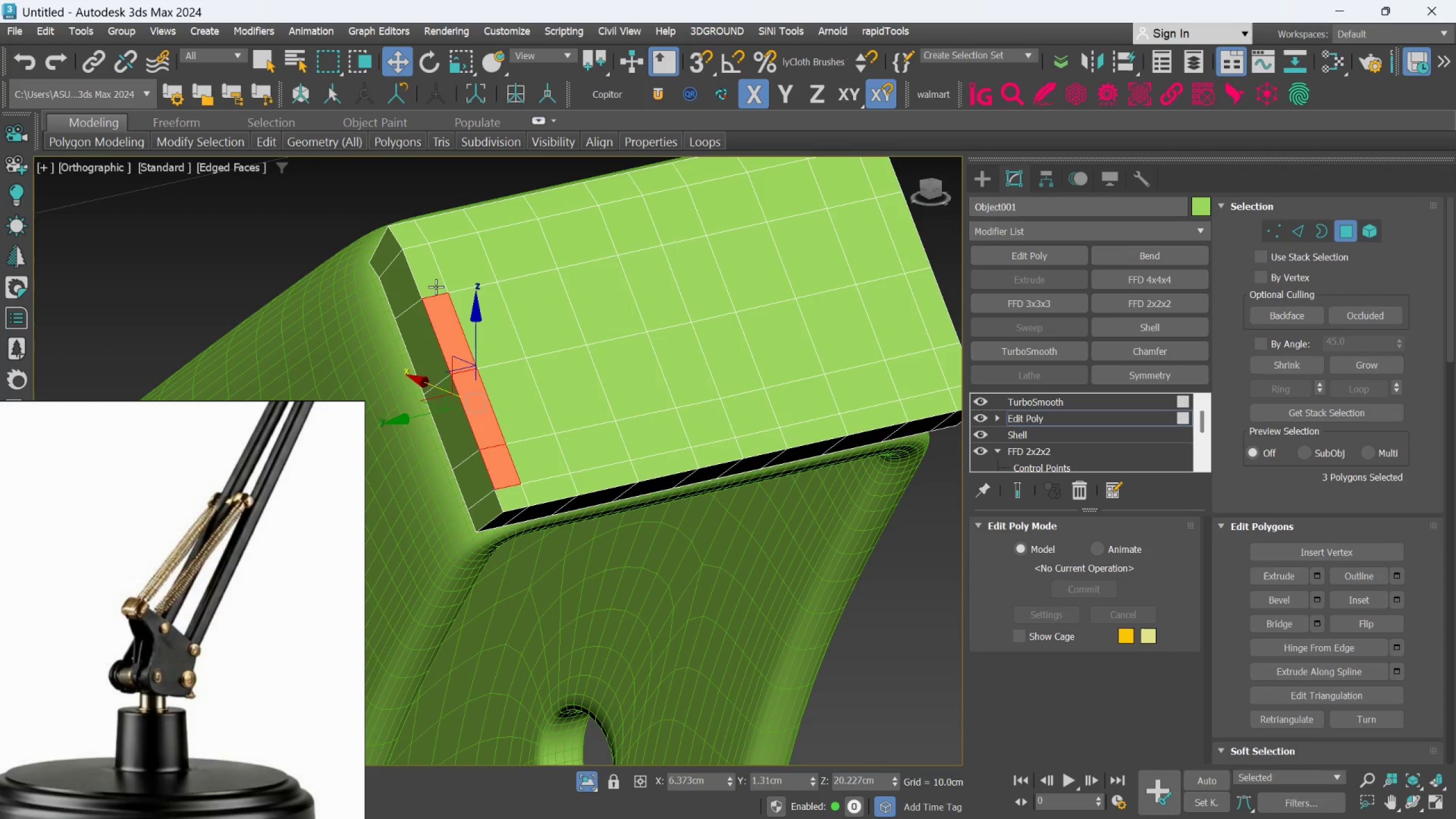 
key(Control+Z)
 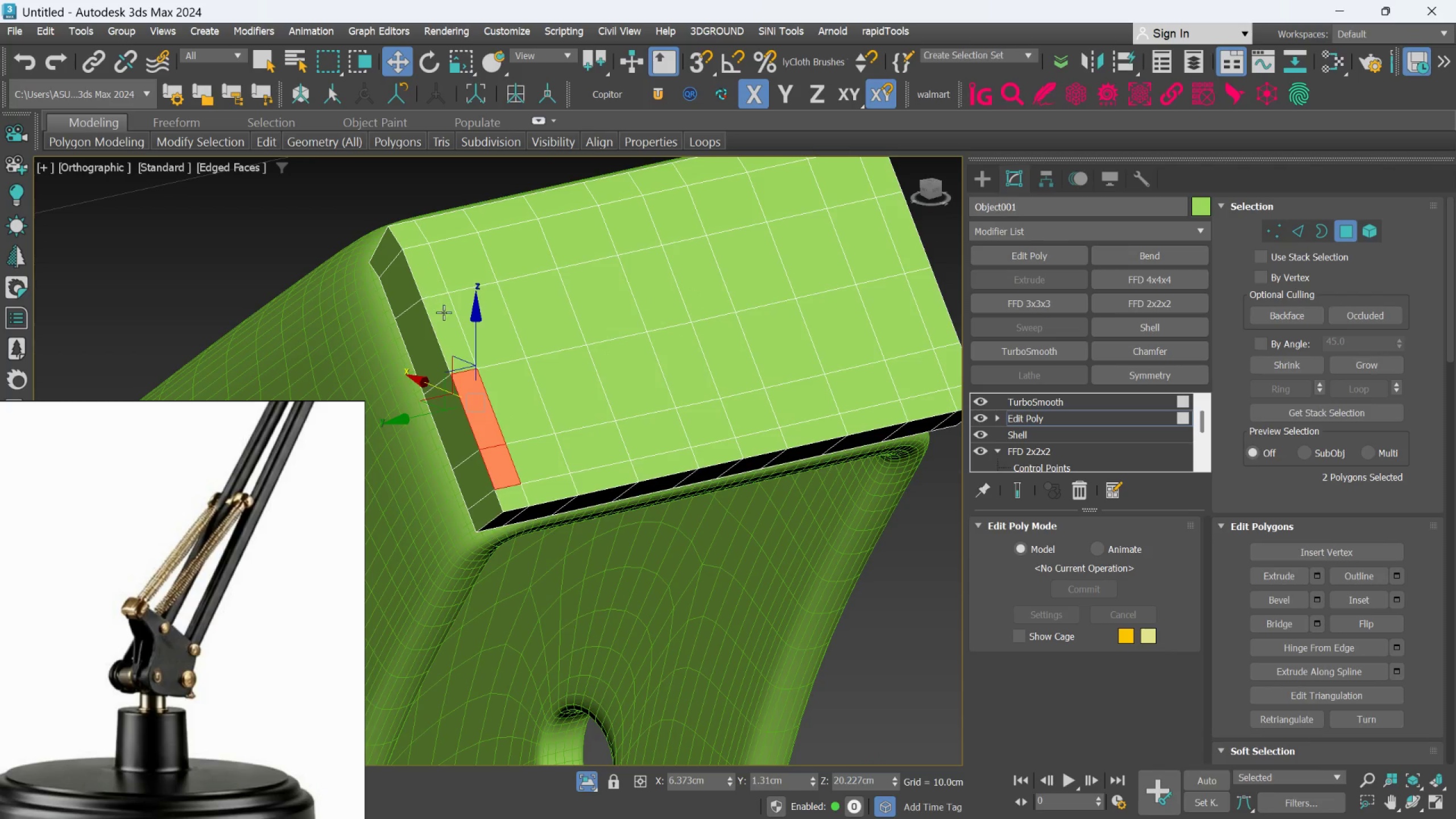 
left_click([444, 312])
 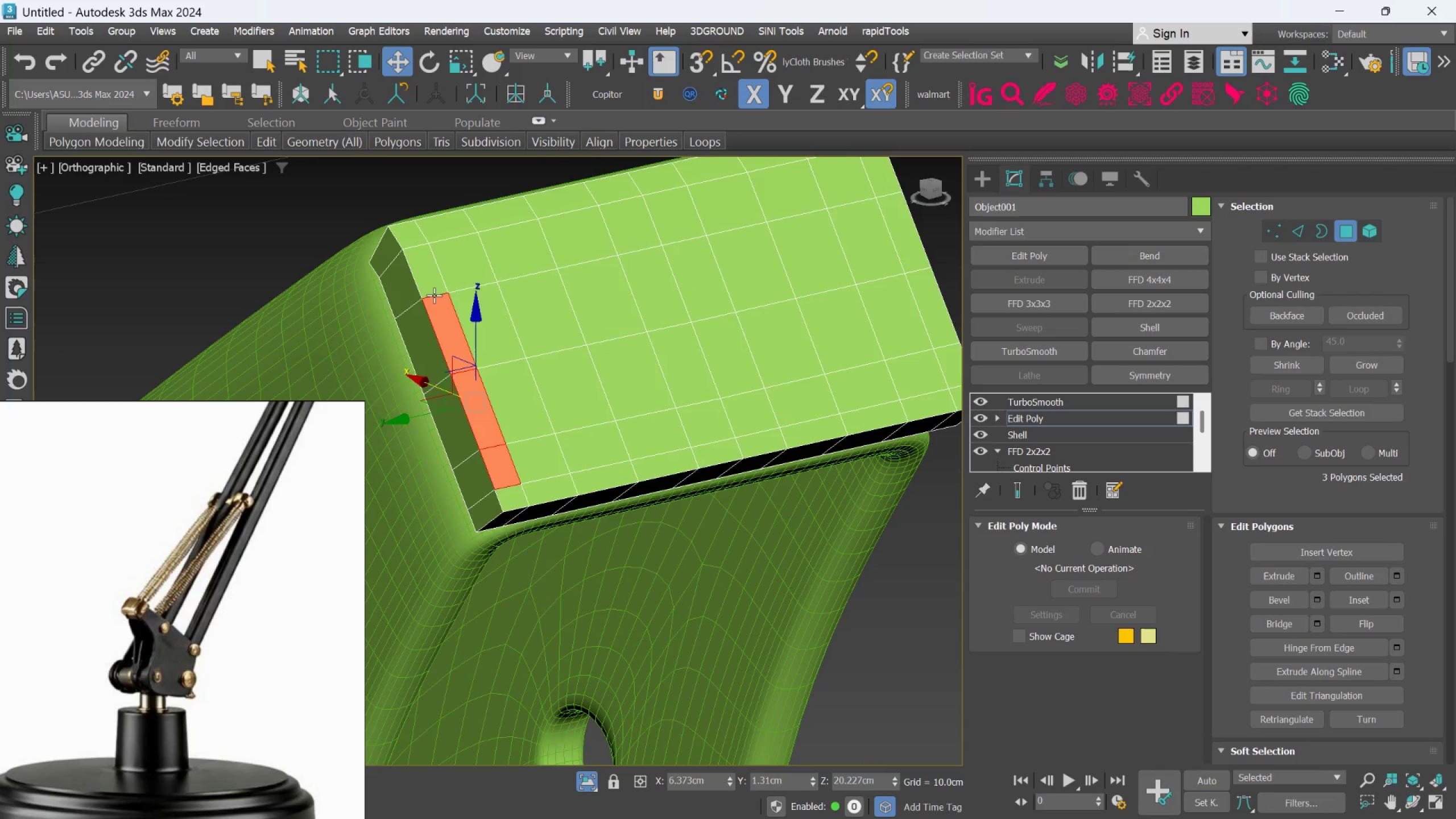 
key(Q)
 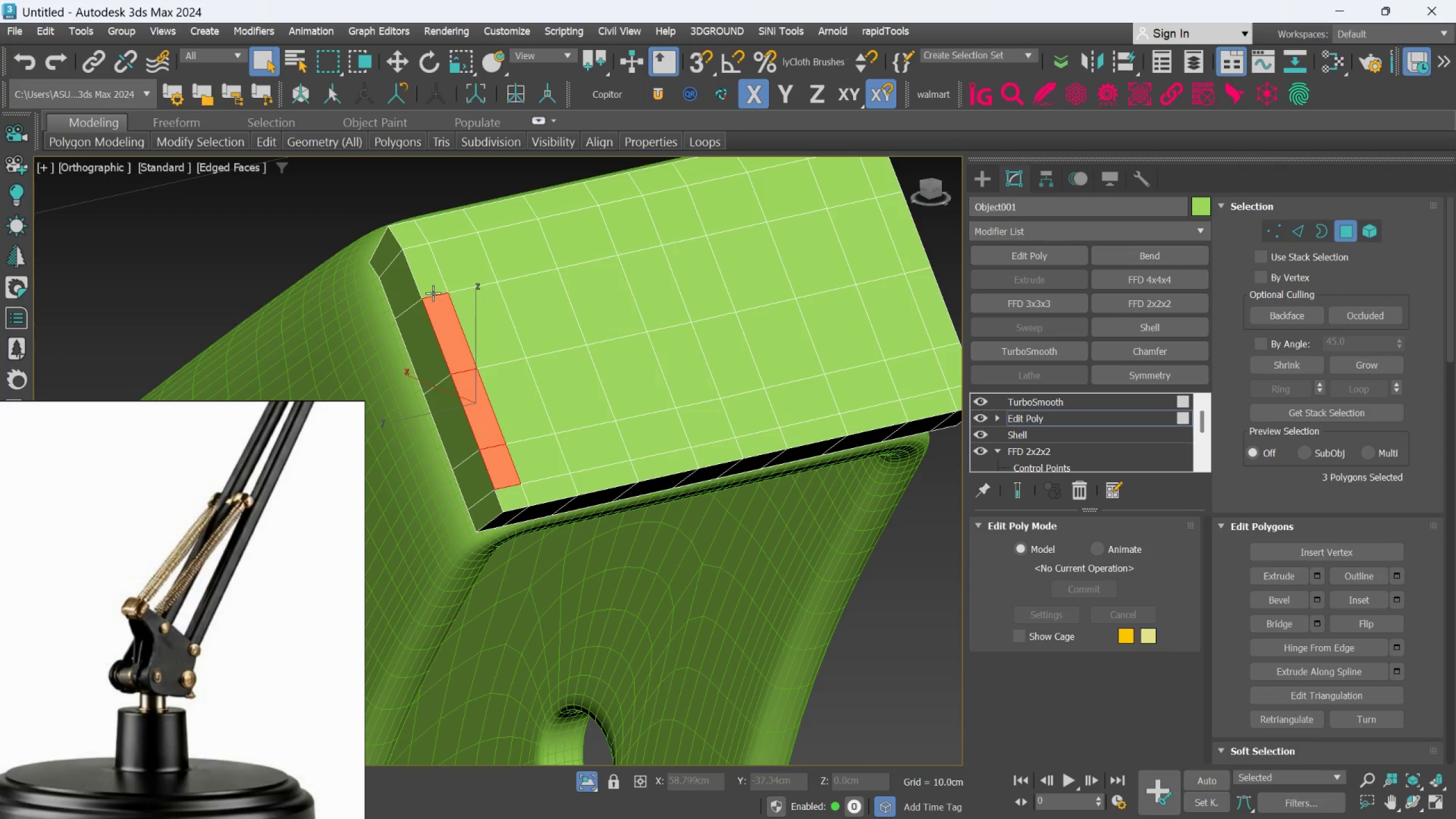 
hold_key(key=ControlLeft, duration=1.5)
left_click([433, 287])
 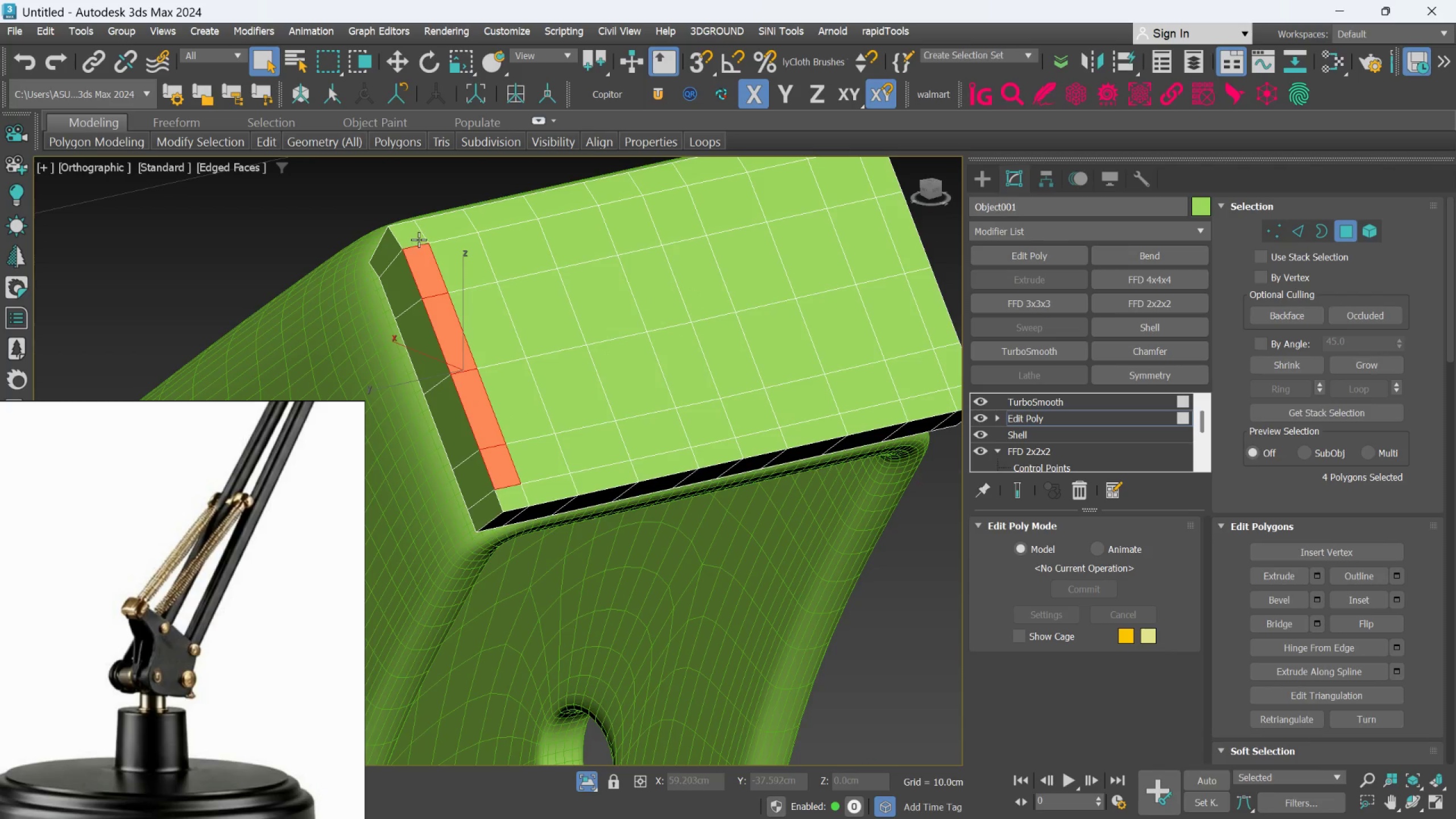 
left_click([419, 239])
 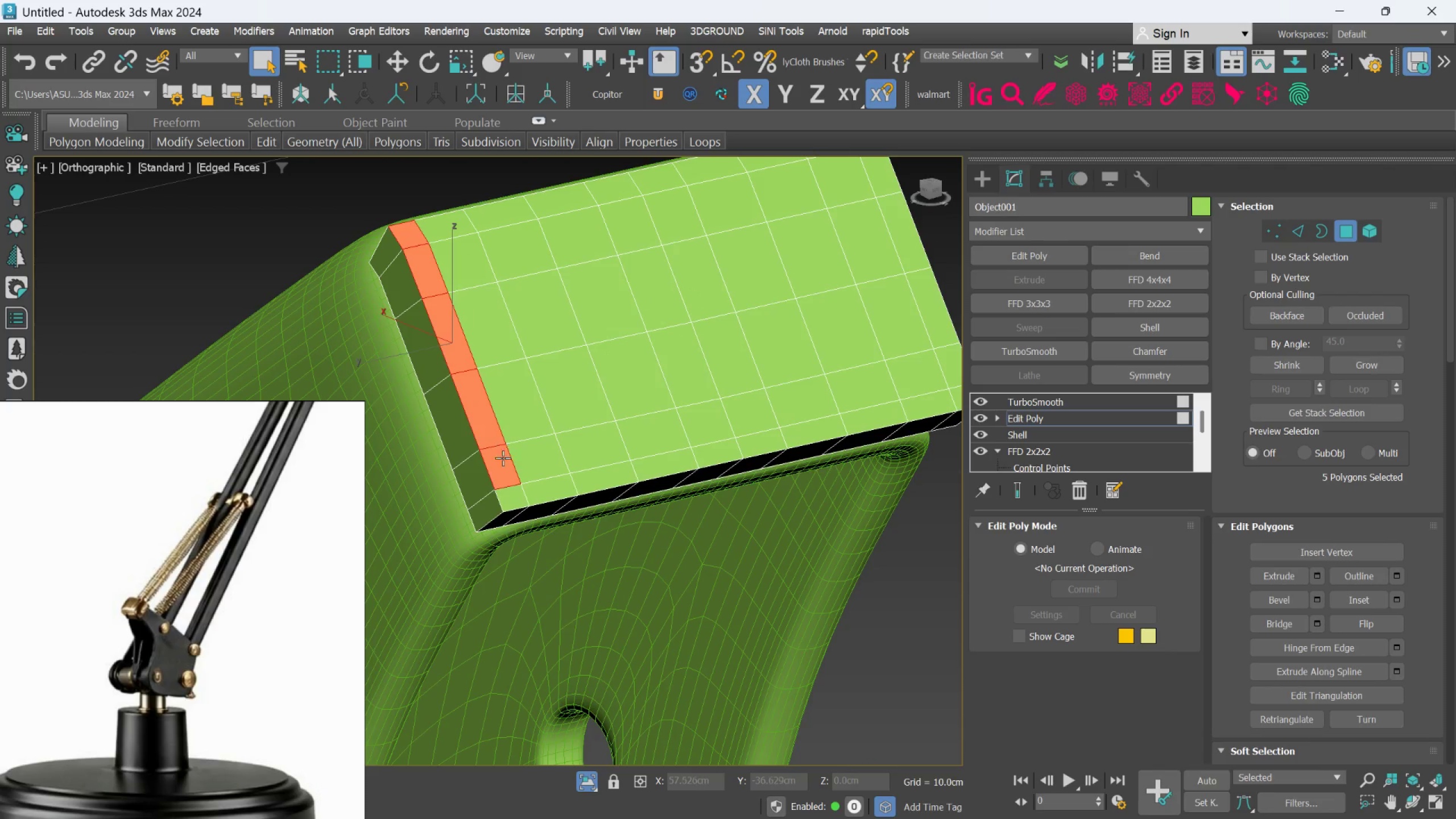 
hold_key(key=ControlLeft, duration=1.51)
left_click([511, 490])
 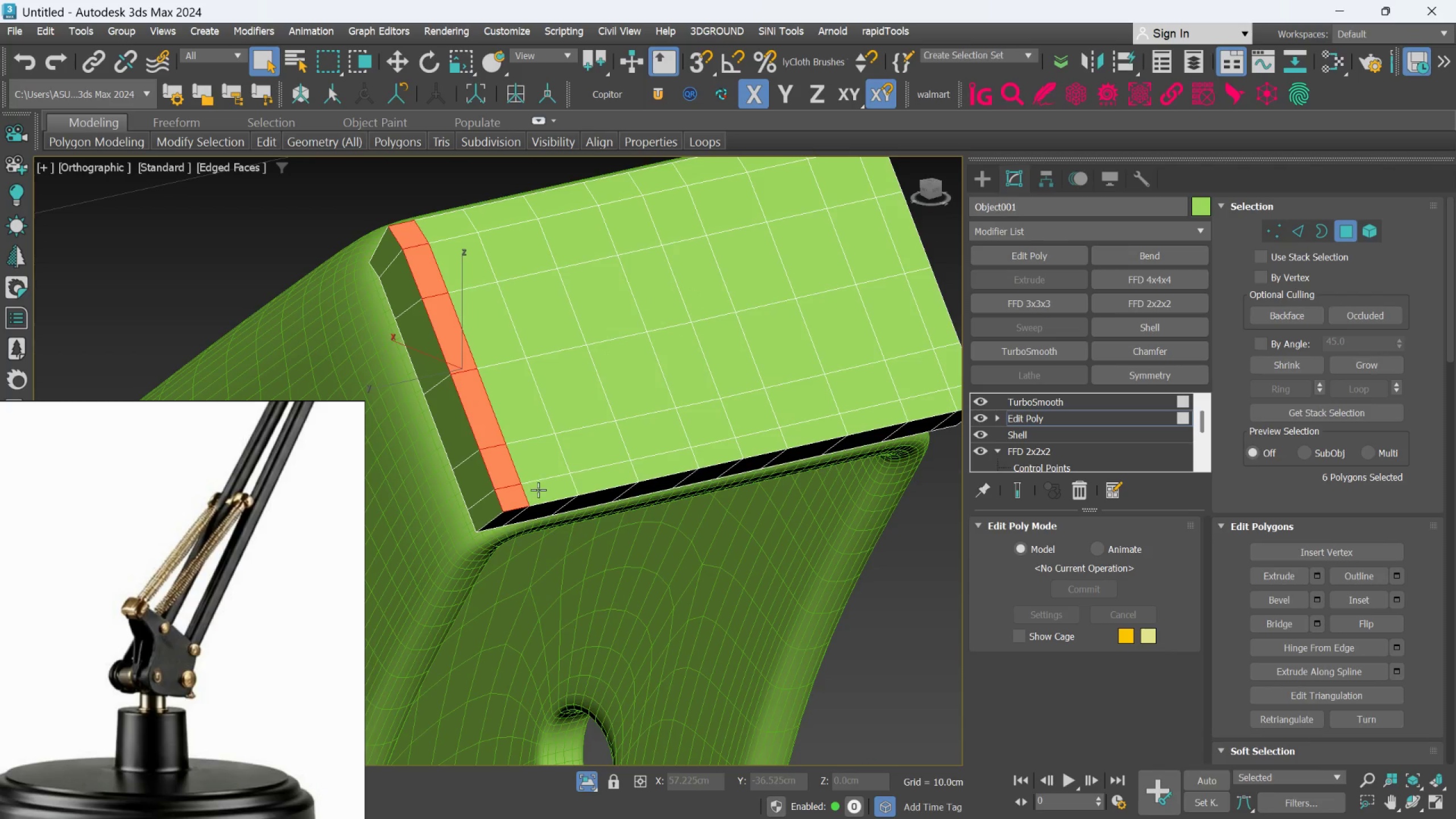 
double_click([538, 490])
 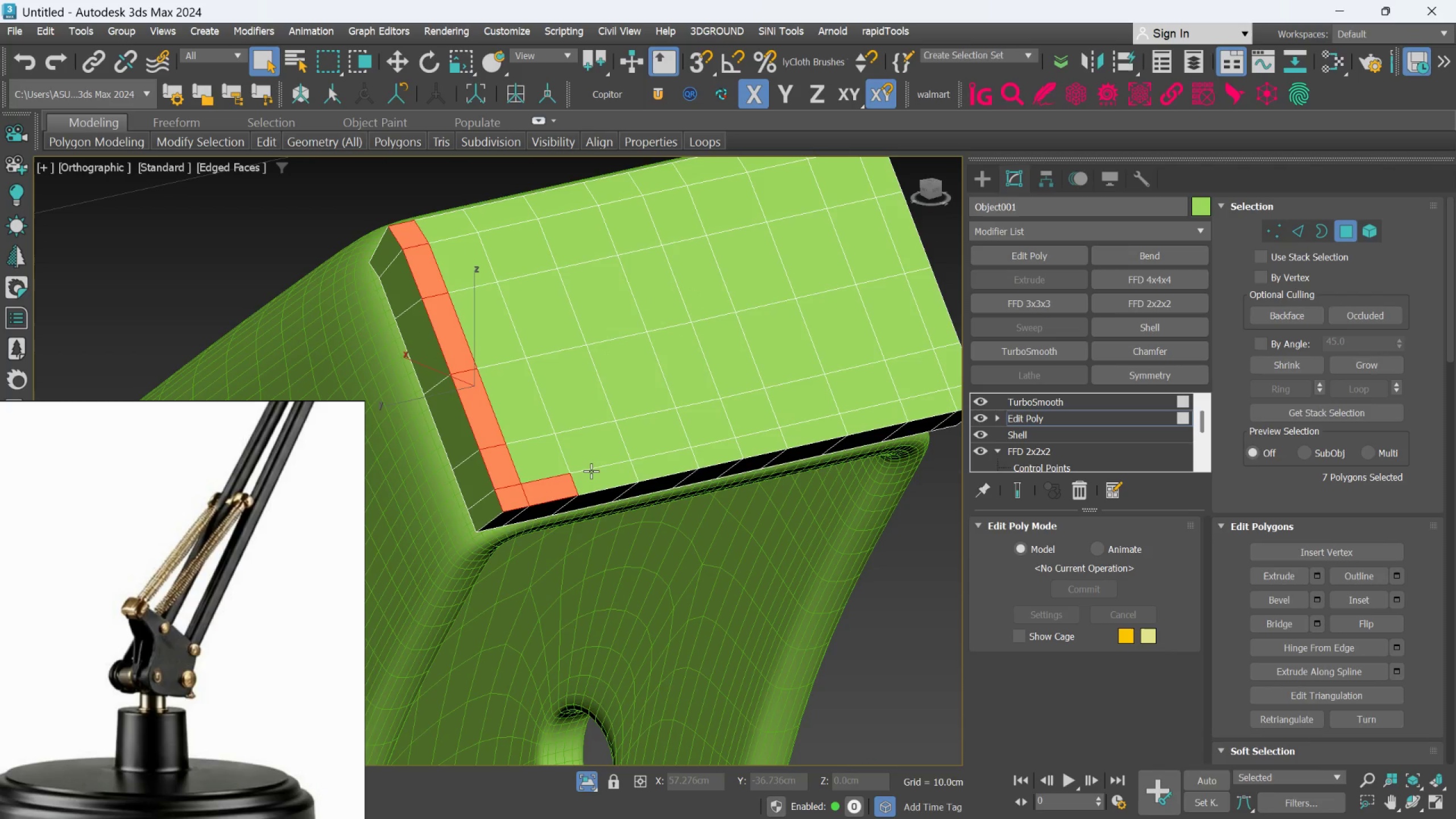 
hold_key(key=ControlLeft, duration=1.52)
left_click([595, 477])
 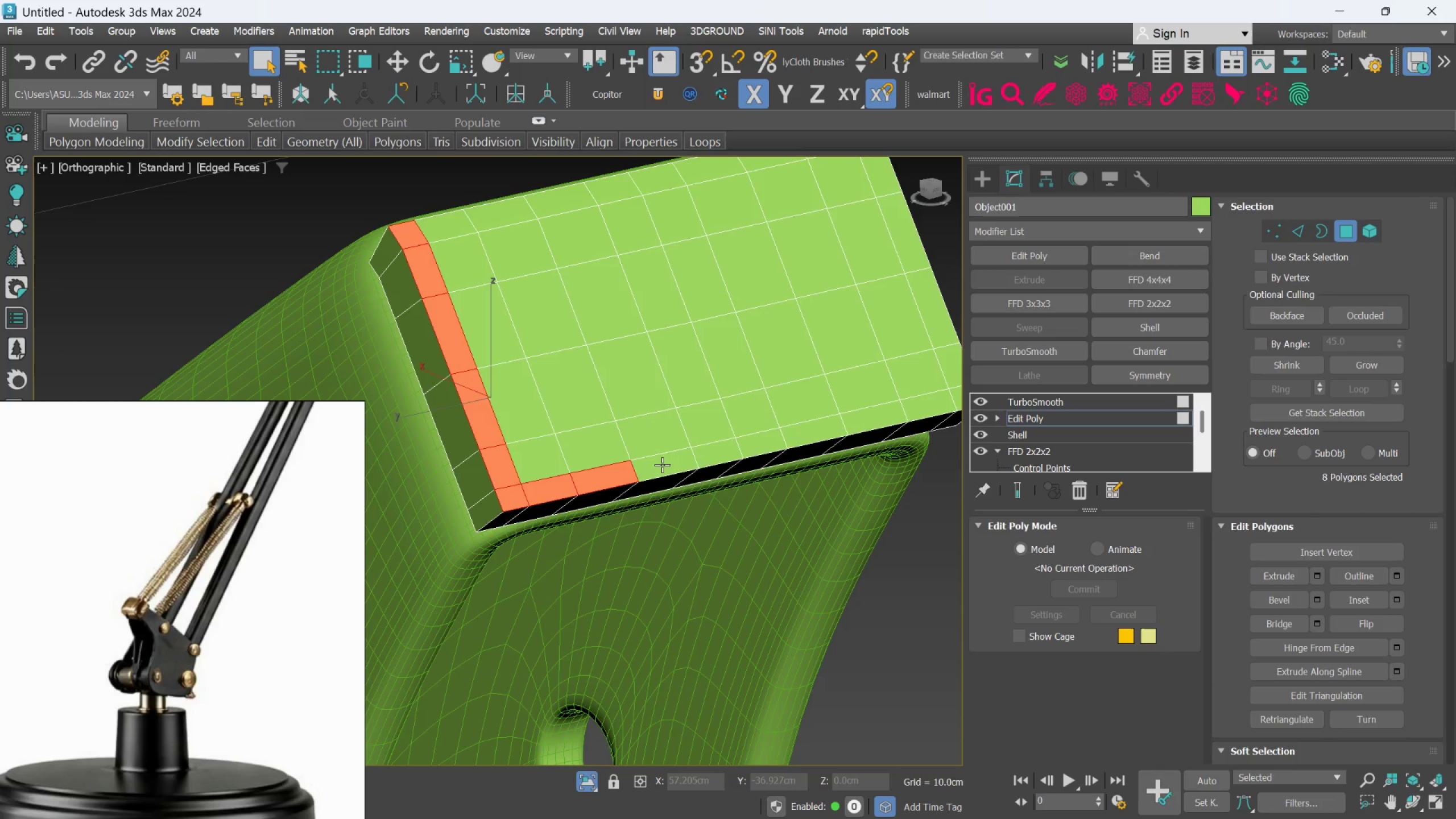 
left_click([662, 465])
 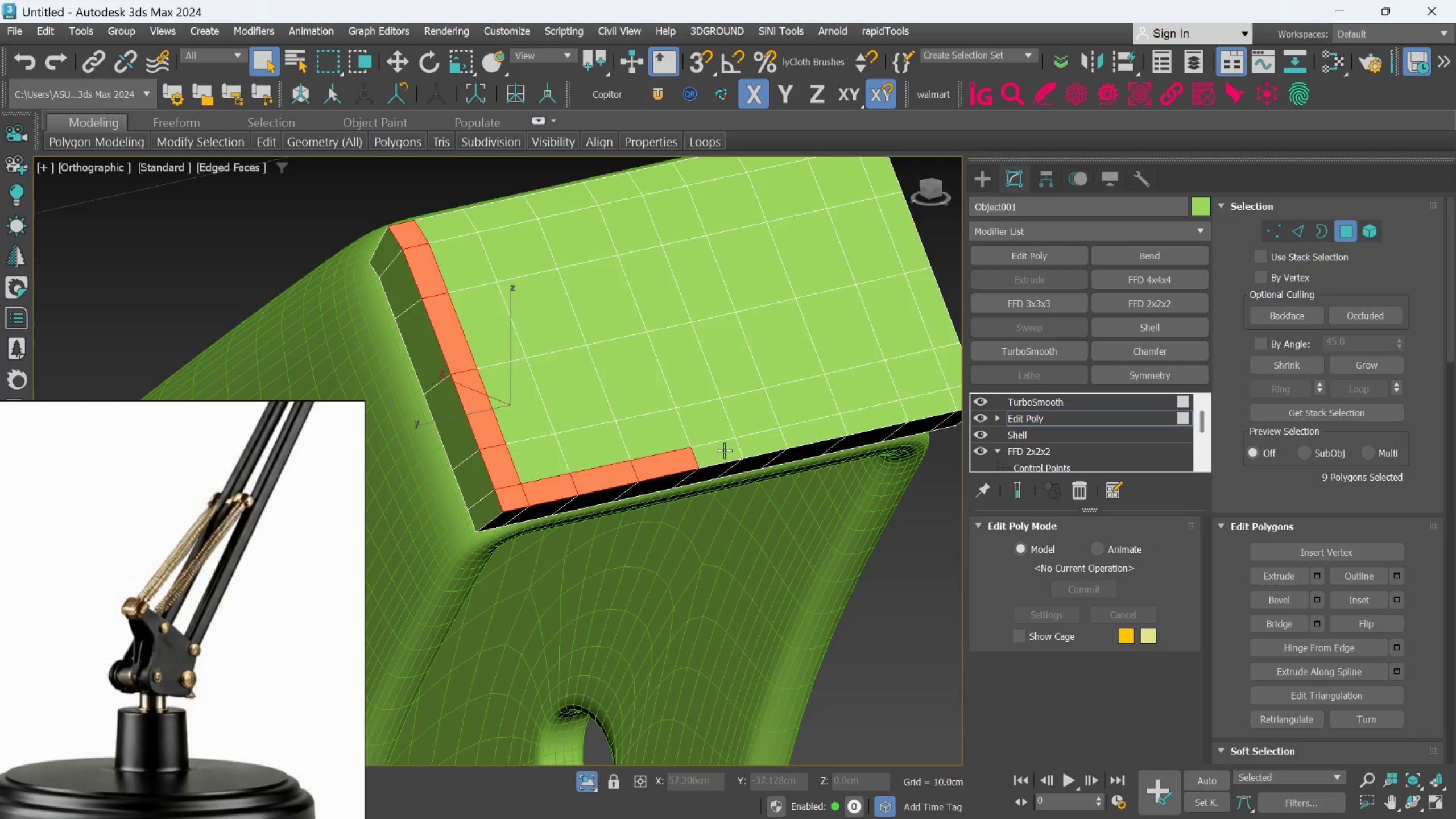 
hold_key(key=ControlLeft, duration=1.51)
left_click([722, 454])
 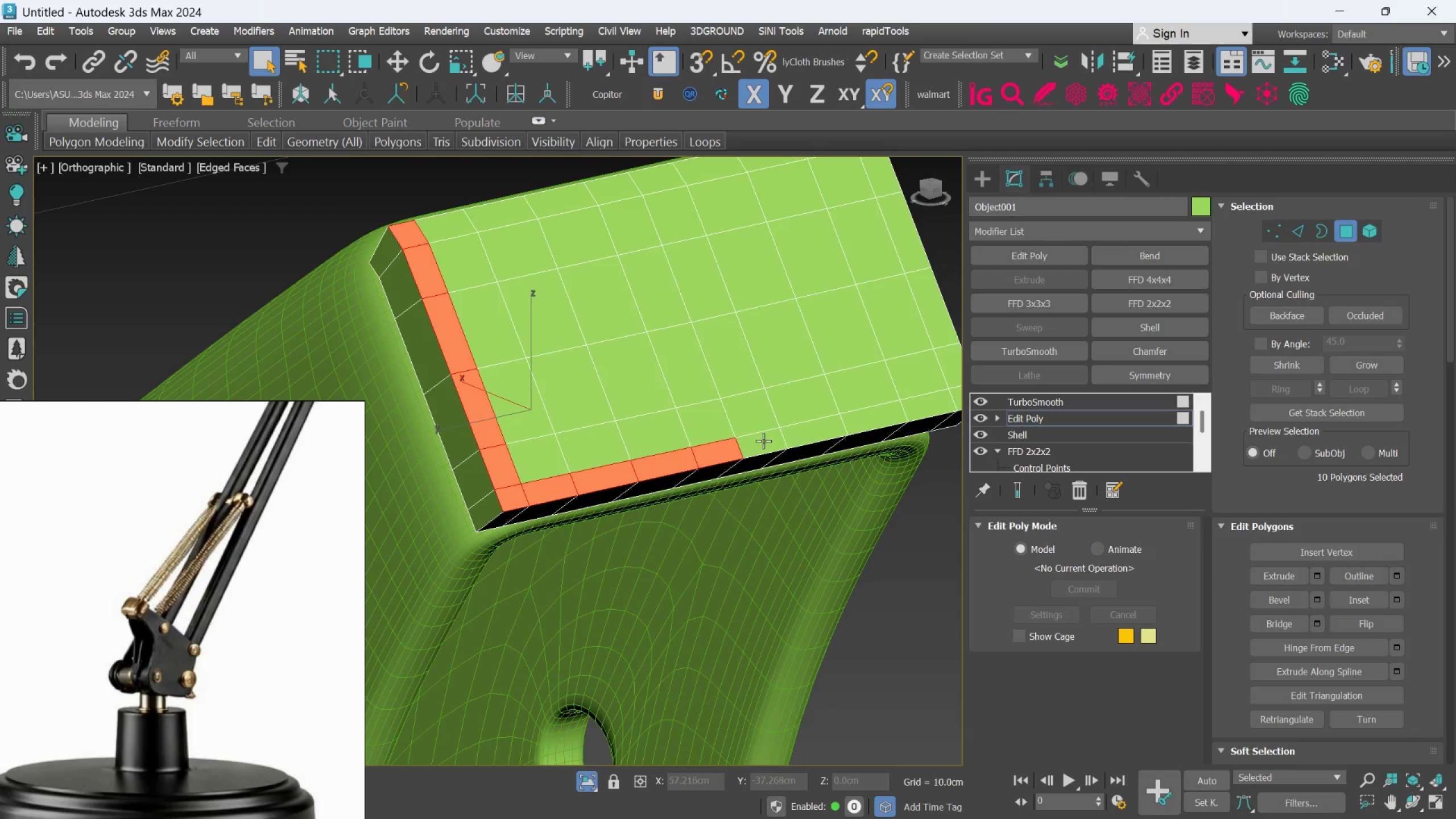 
double_click([764, 440])
 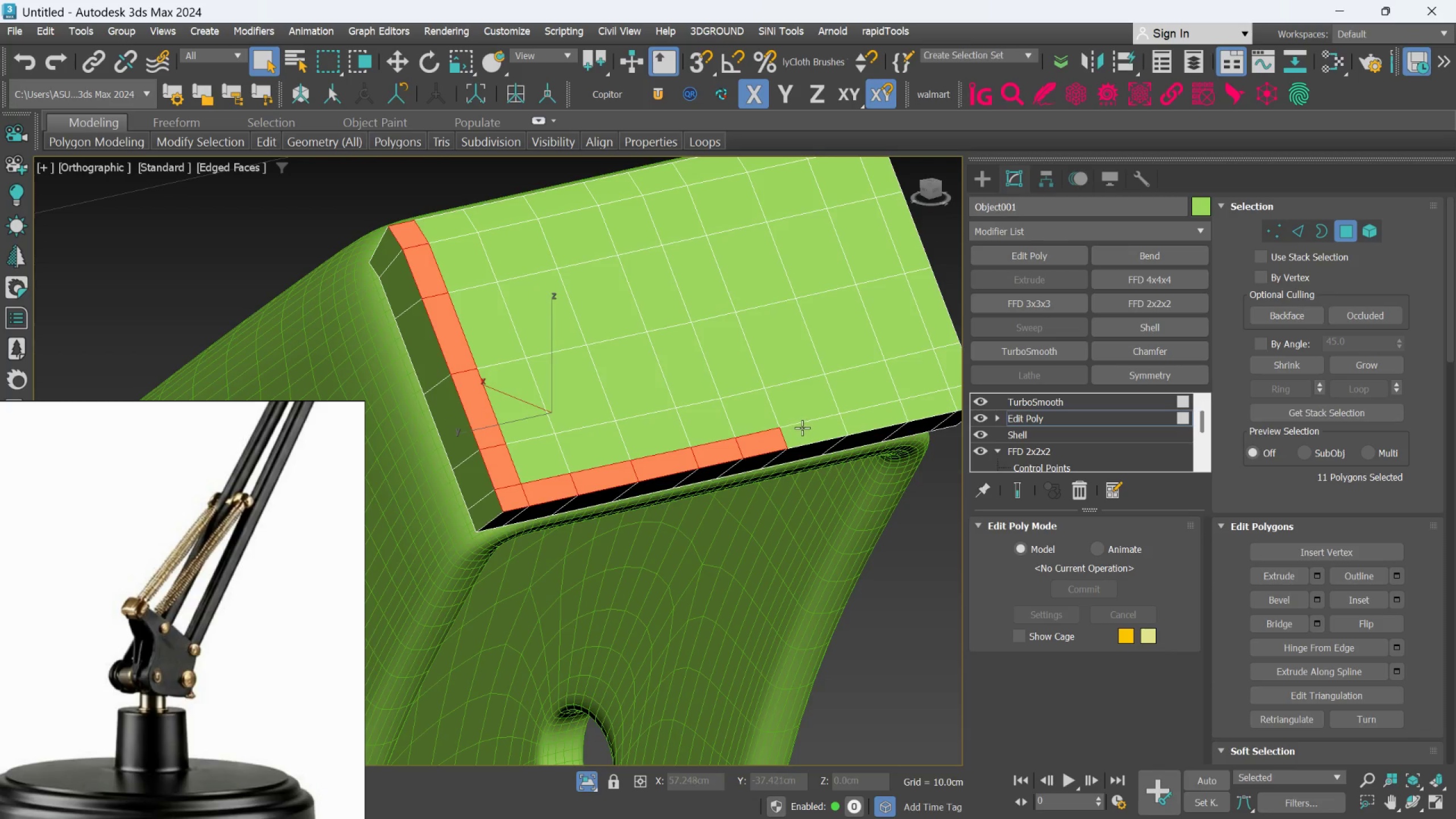 
hold_key(key=ControlLeft, duration=0.86)
left_click([805, 429])
 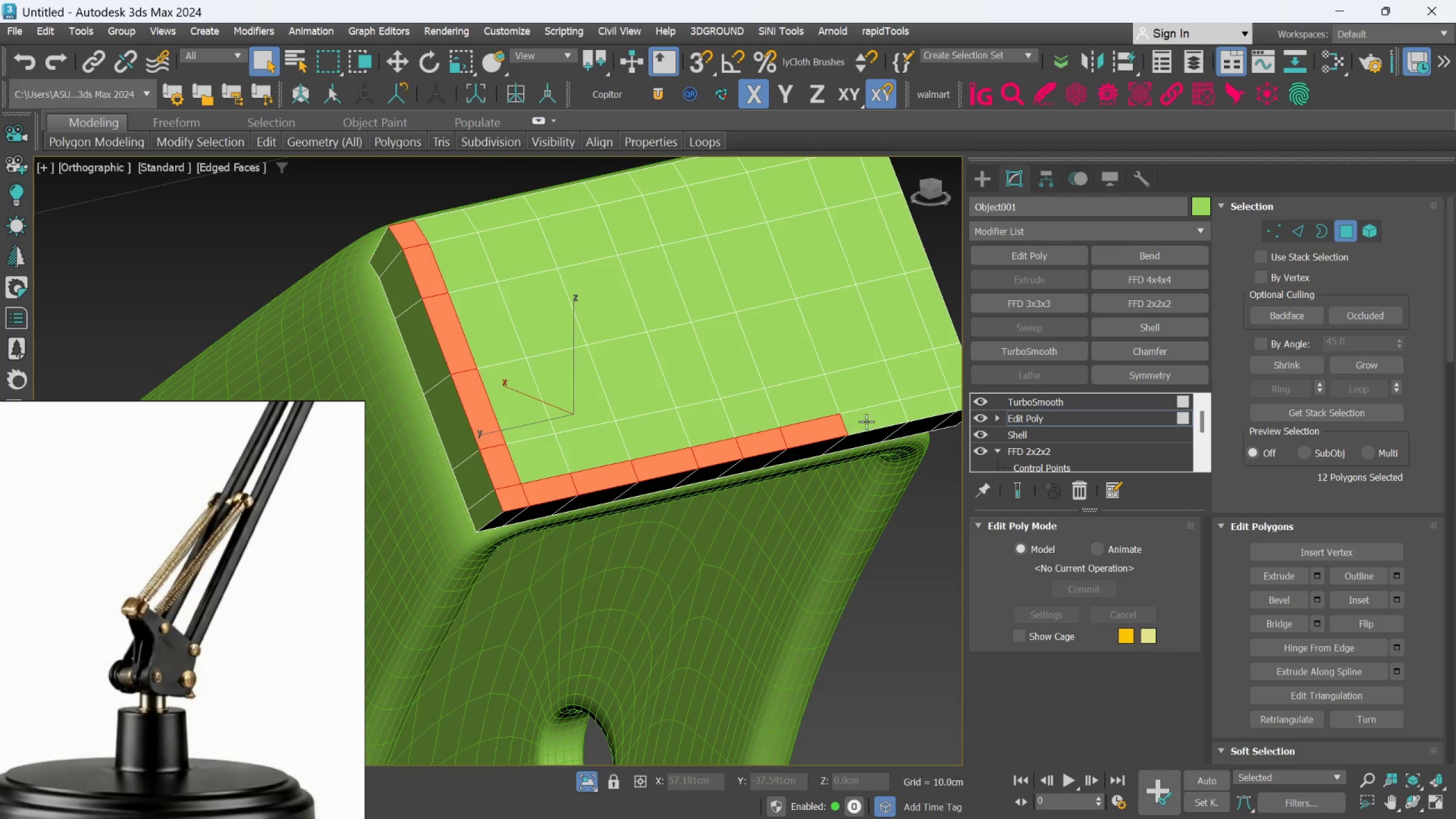 
double_click([867, 421])
 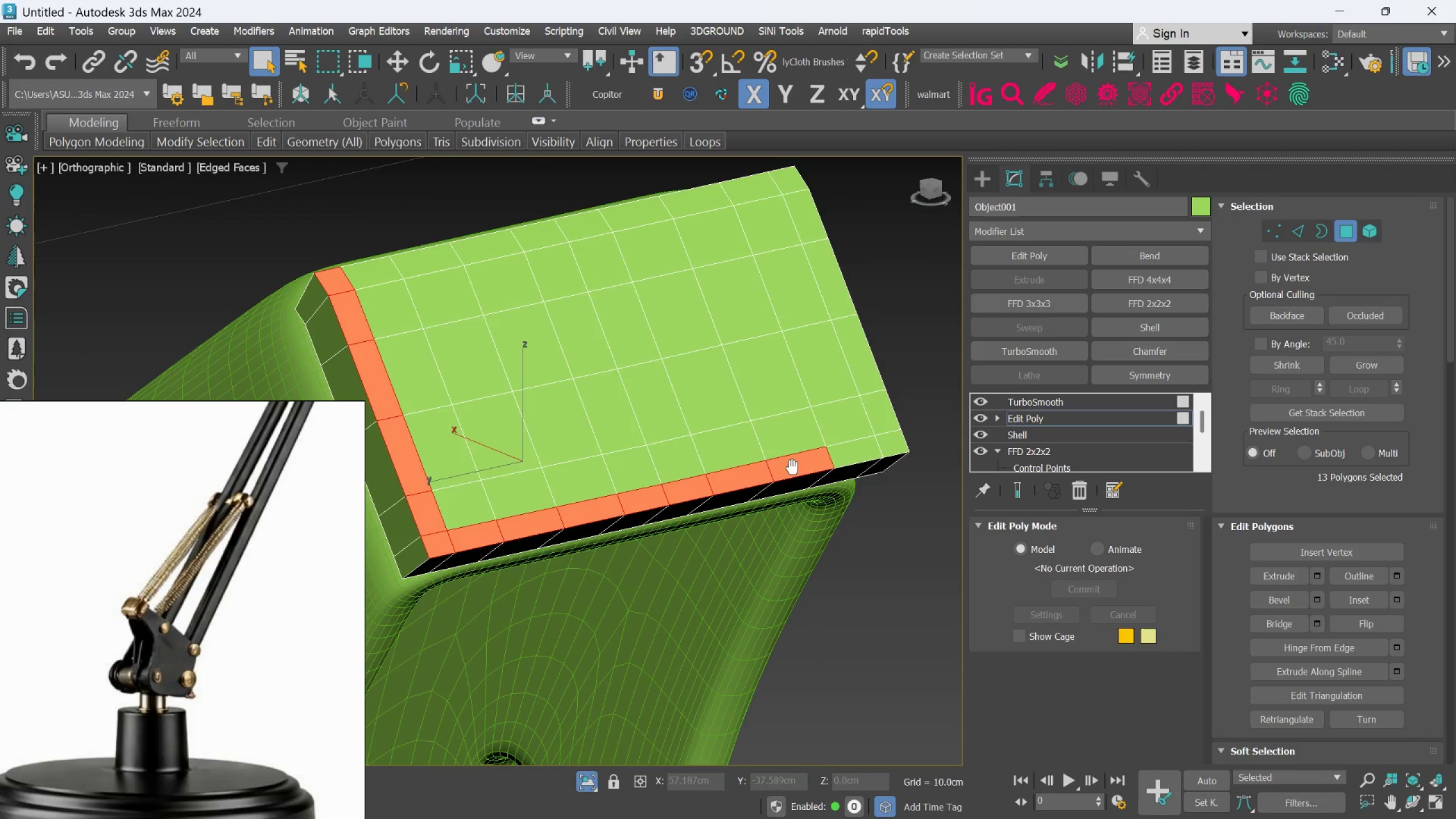 
hold_key(key=ControlLeft, duration=1.53)
left_click([833, 455])
 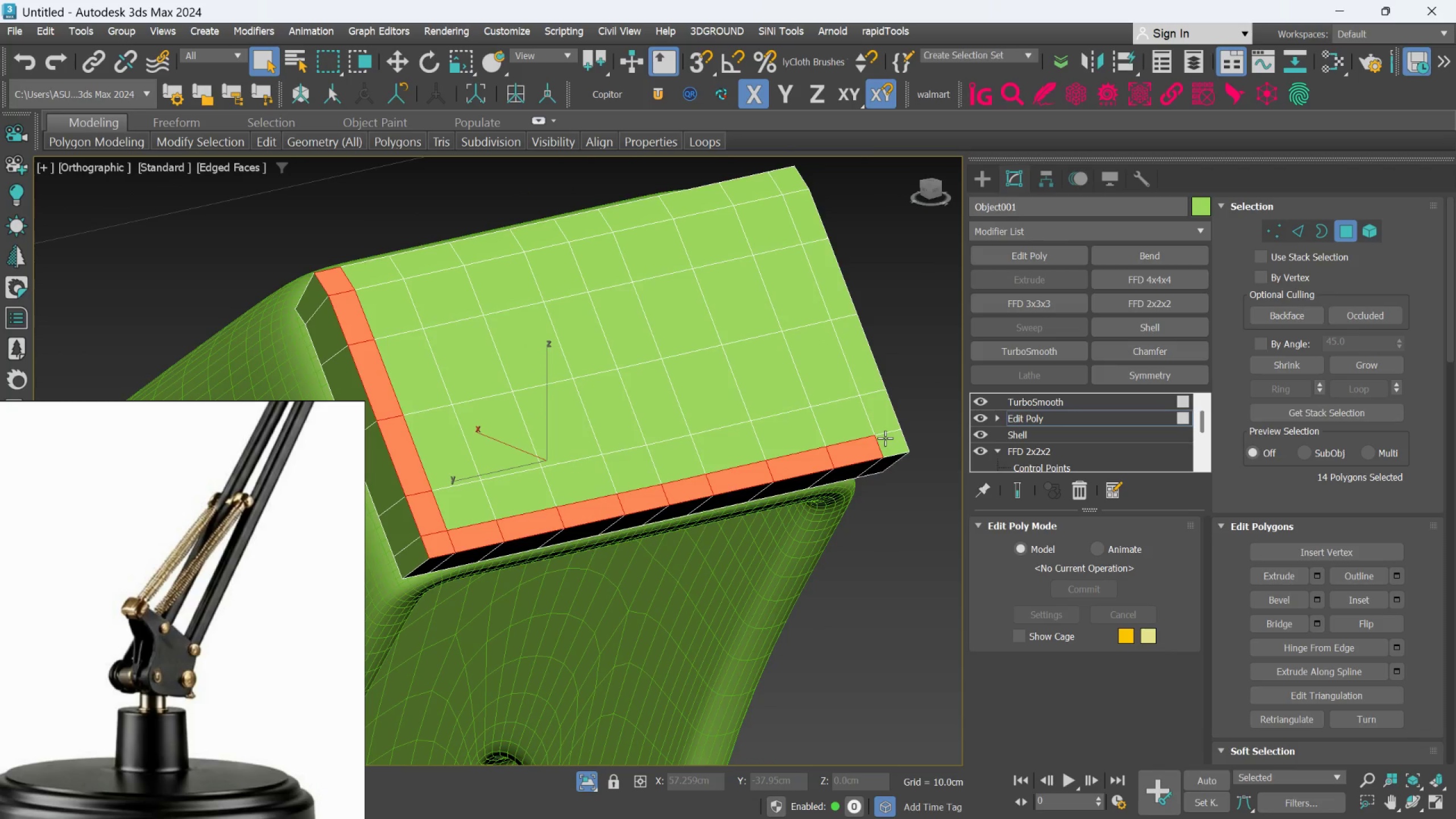 
left_click([885, 438])
 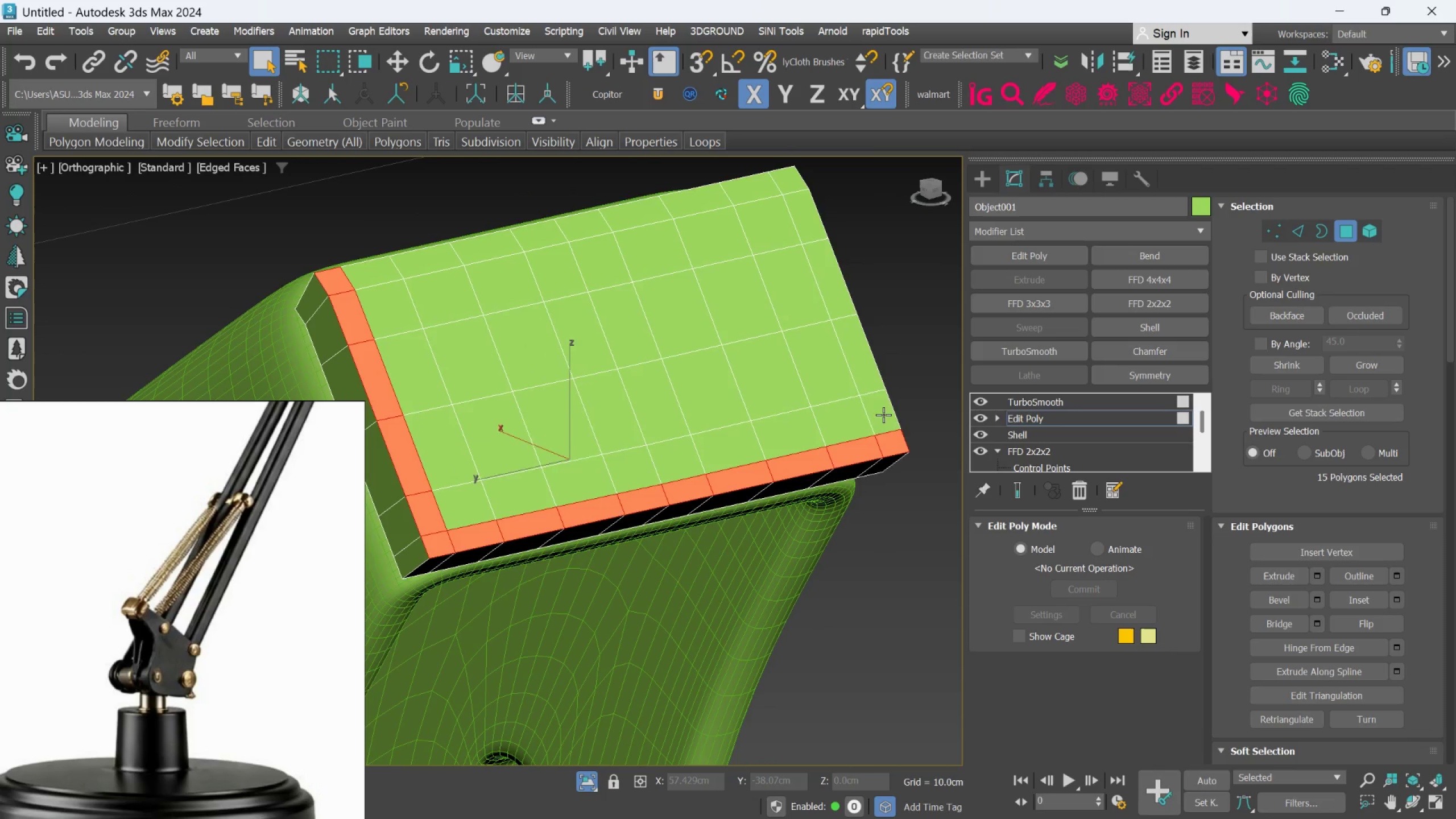 
hold_key(key=ControlLeft, duration=1.52)
double_click([883, 415])
 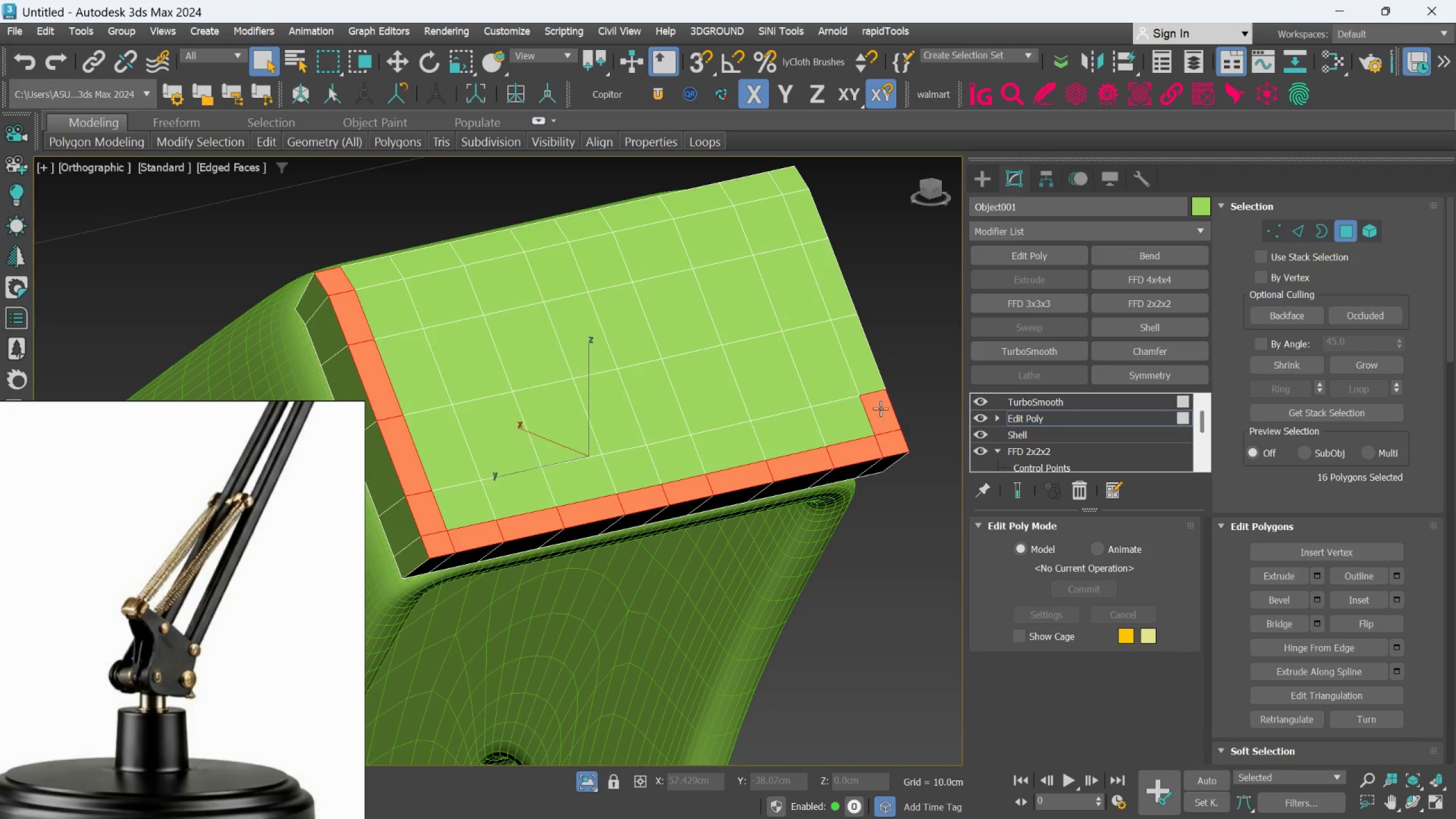 
triple_click([869, 366])
 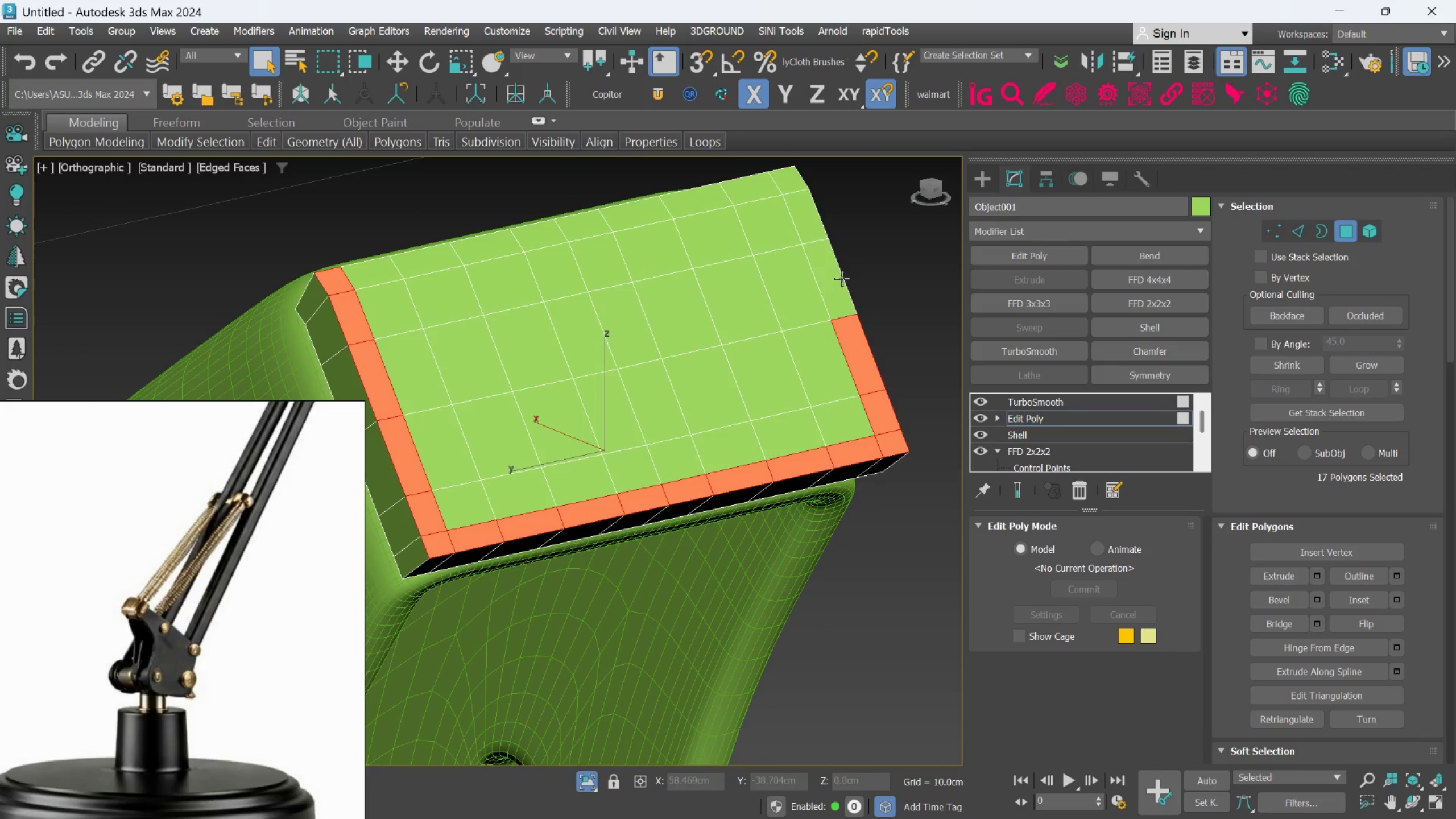 
left_click([837, 277])
 